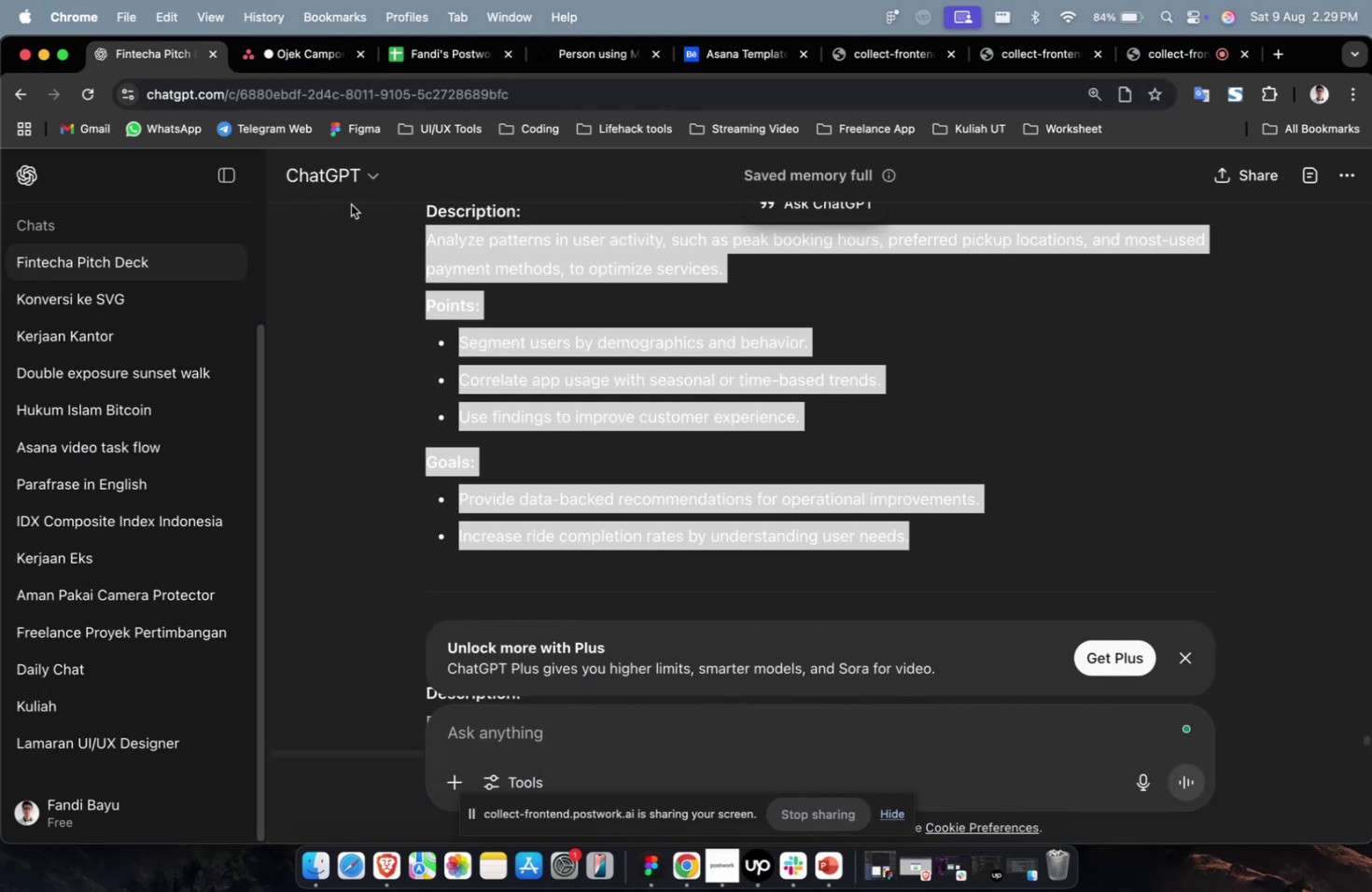 
key(Meta+C)
 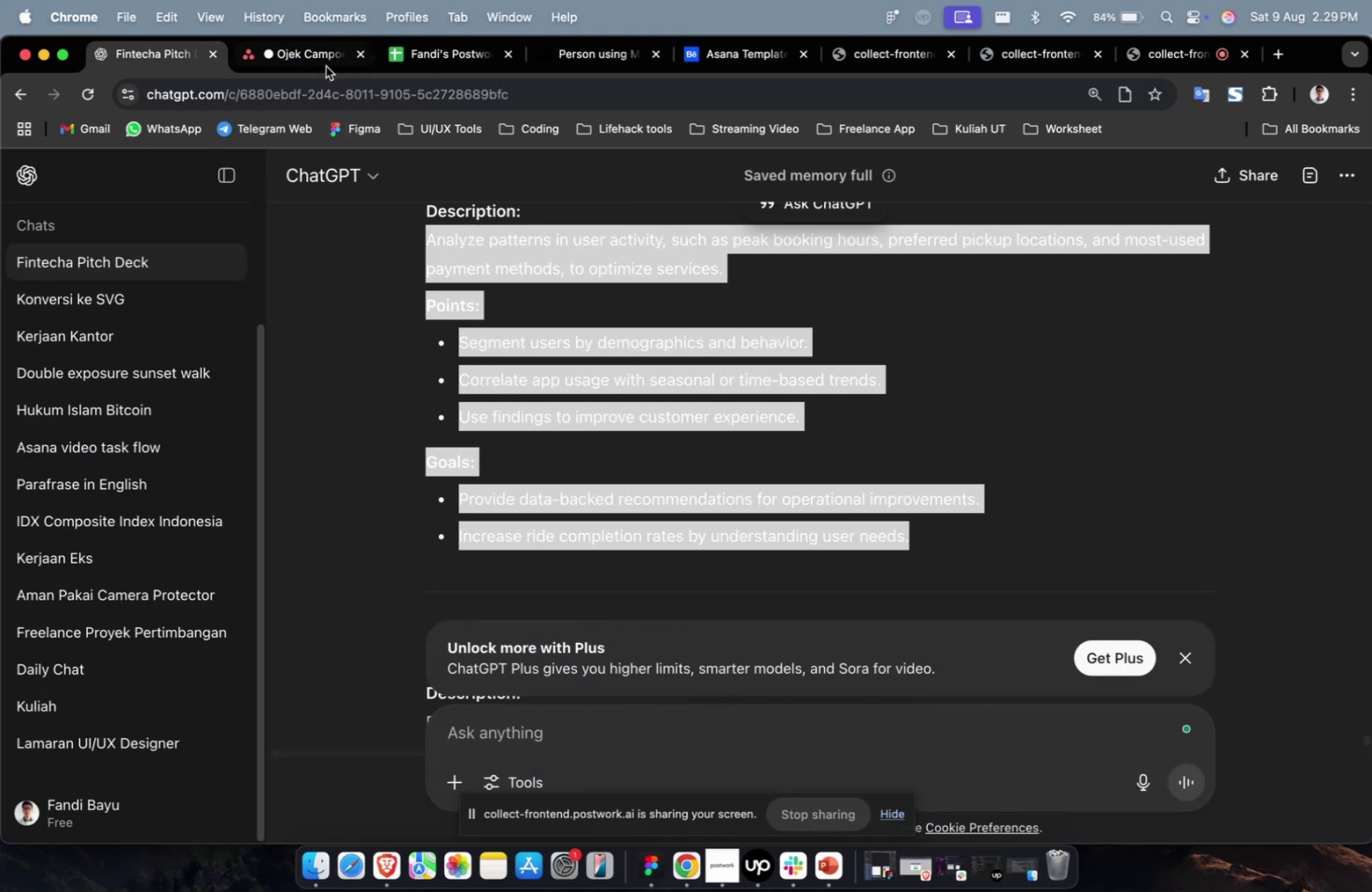 
left_click([326, 66])
 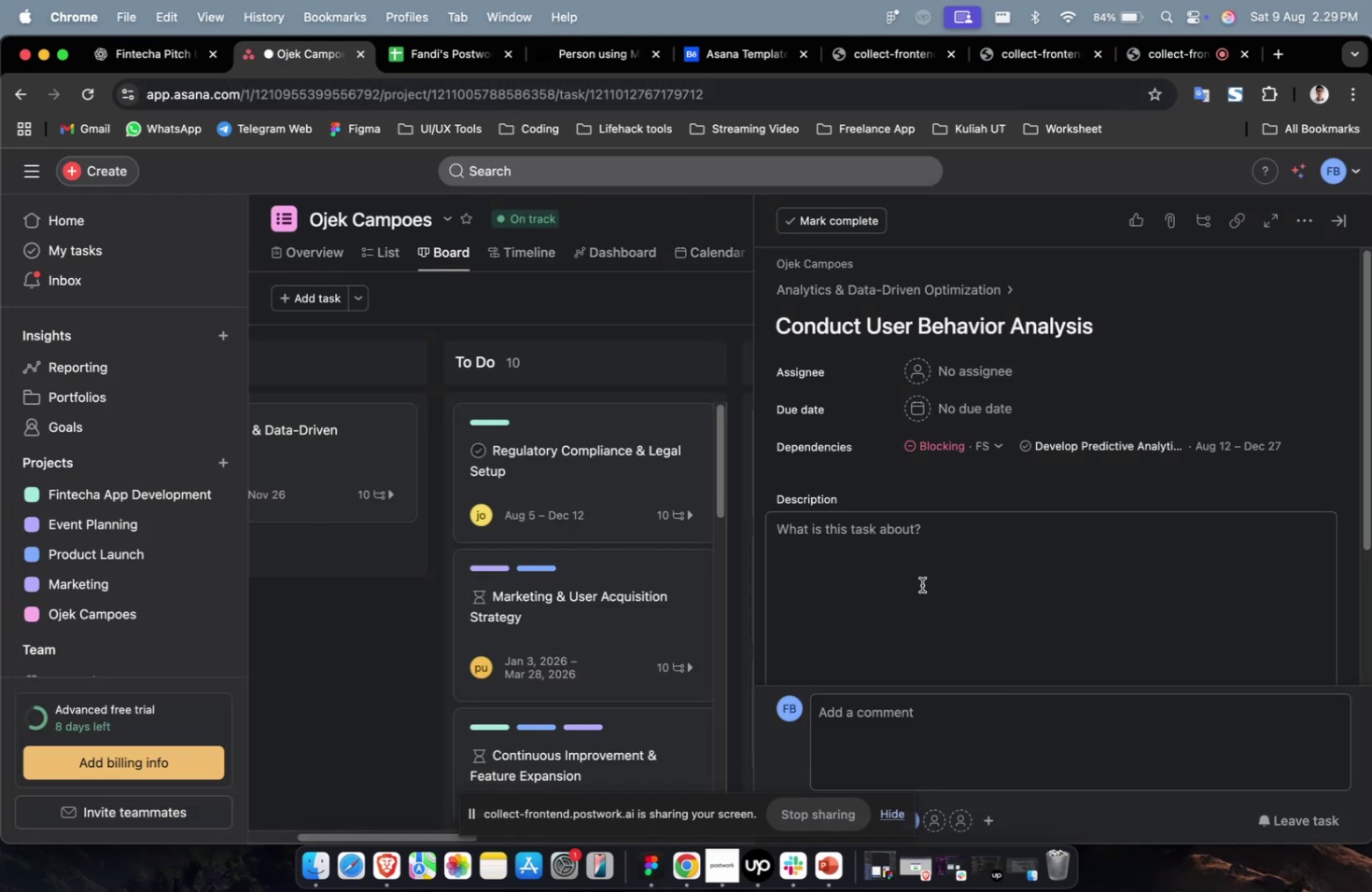 
double_click([921, 590])
 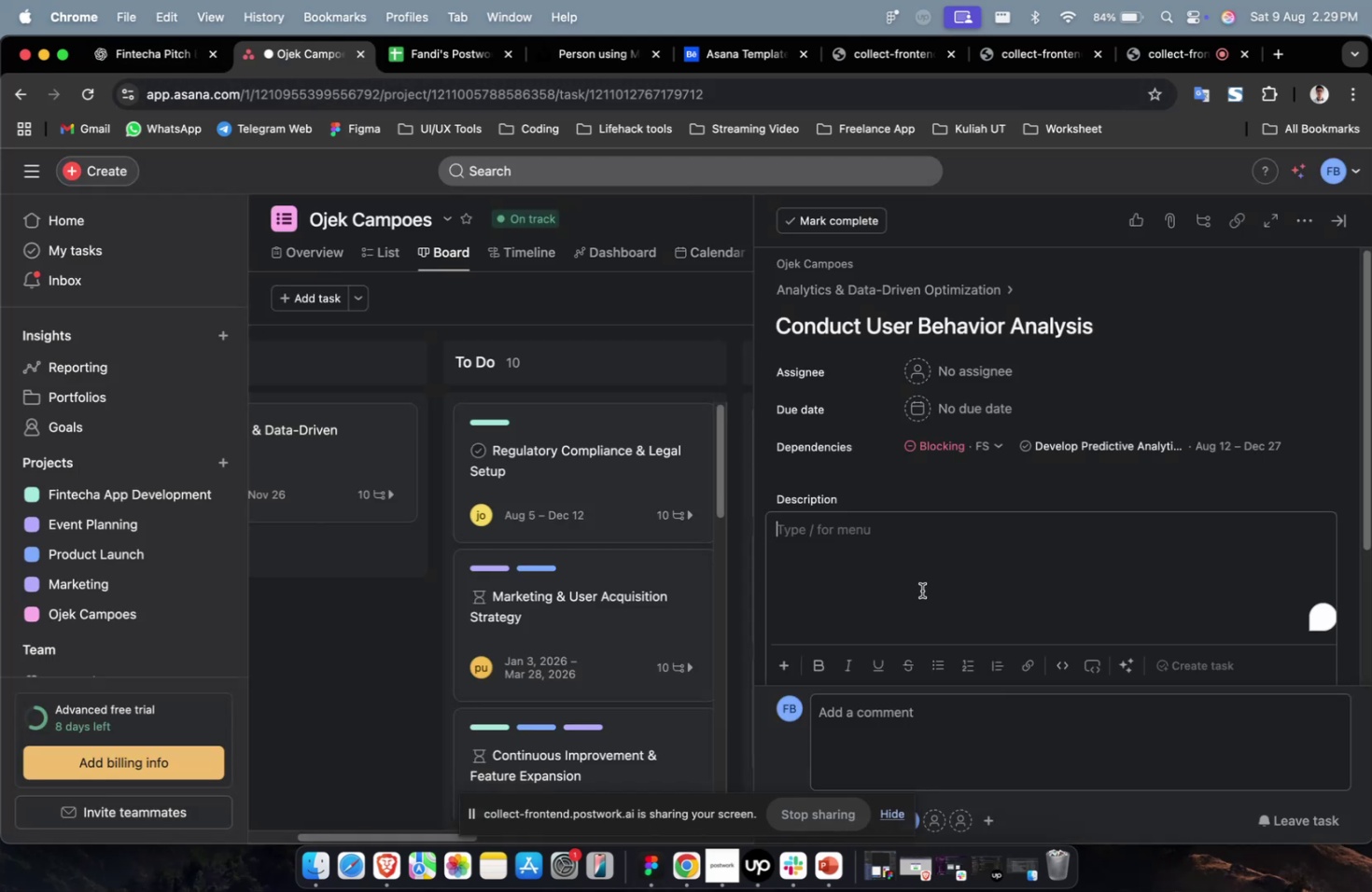 
key(Meta+CommandLeft)
 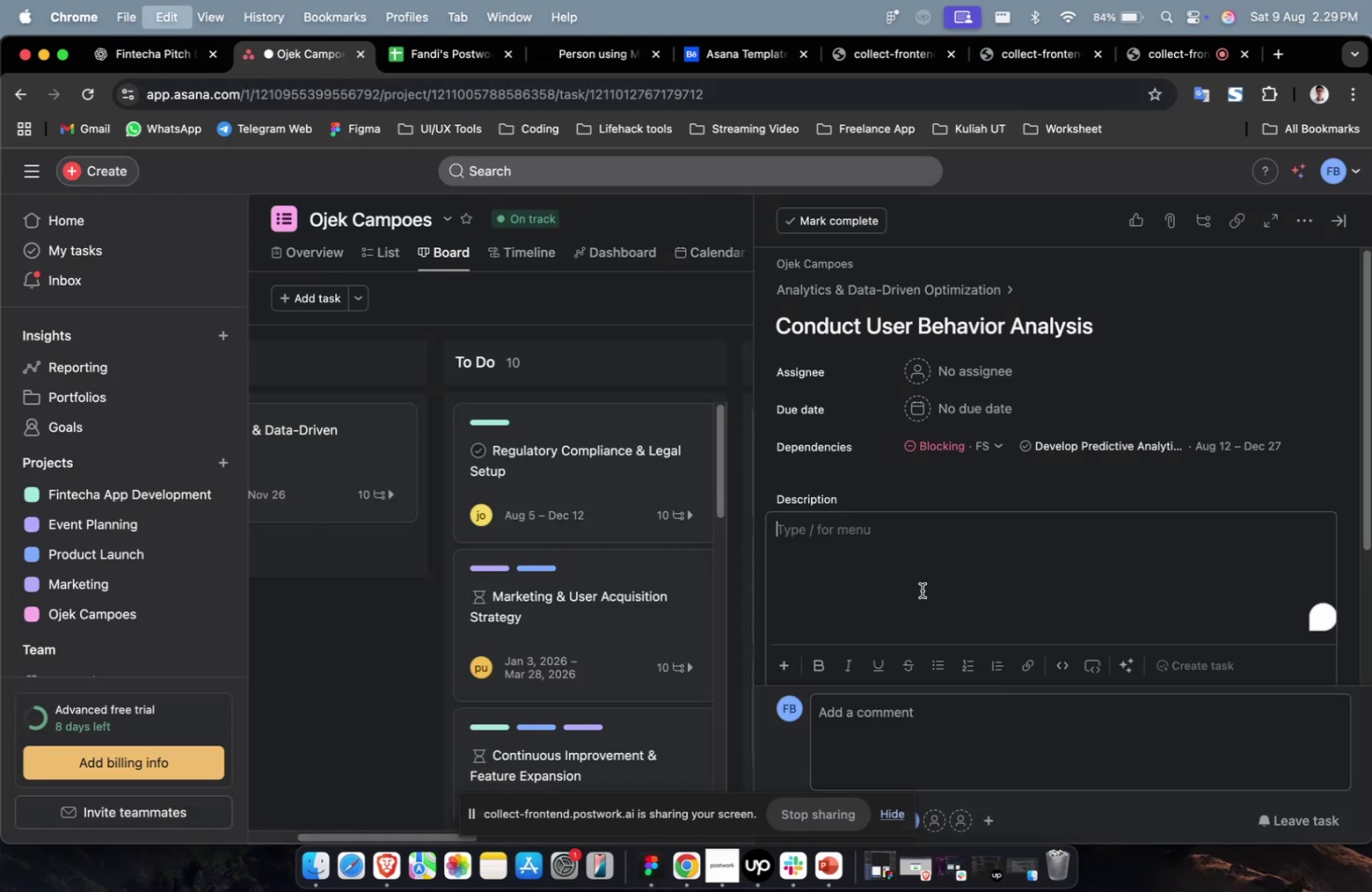 
key(Meta+V)
 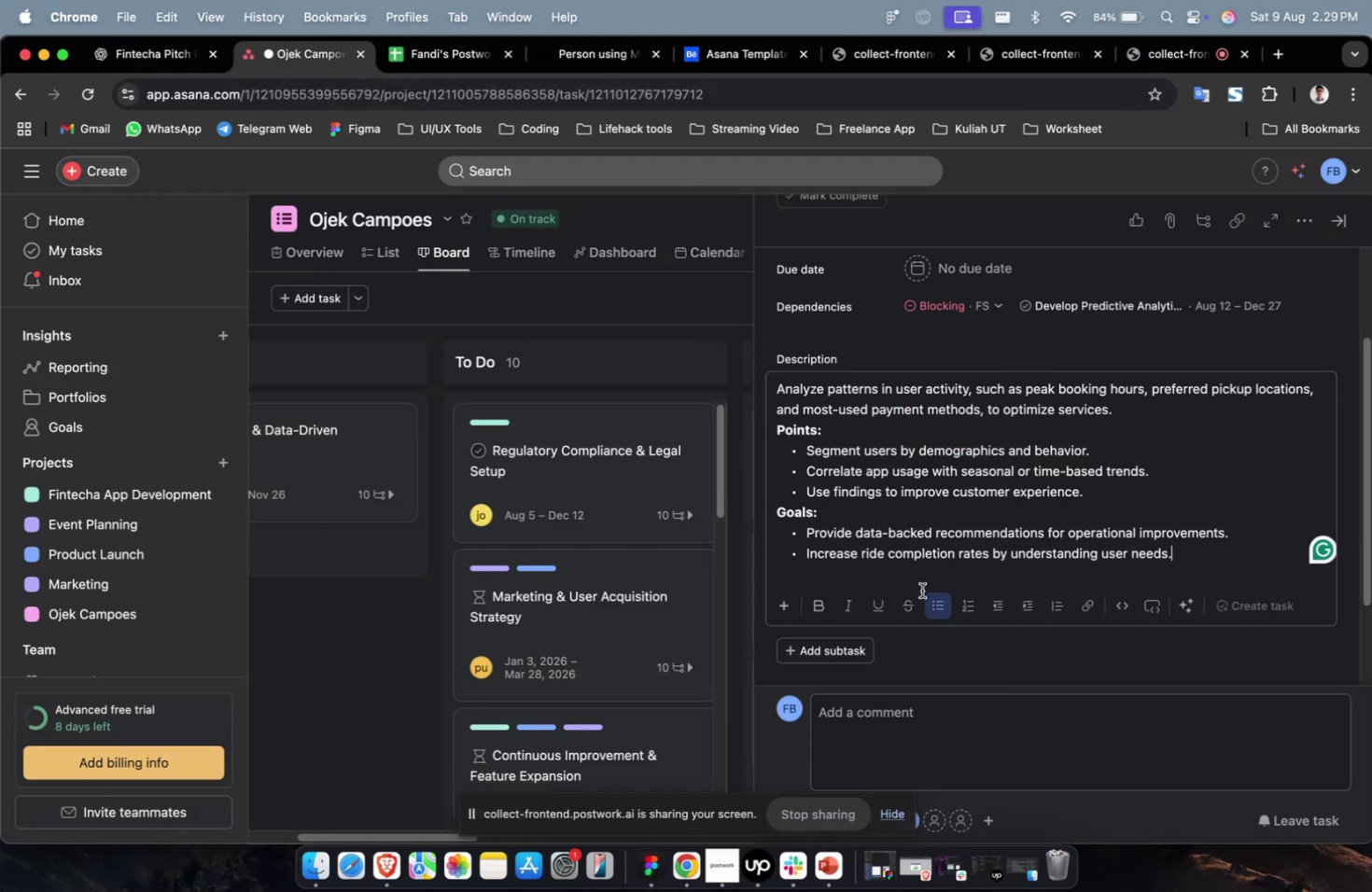 
scroll: coordinate [921, 590], scroll_direction: up, amount: 14.0
 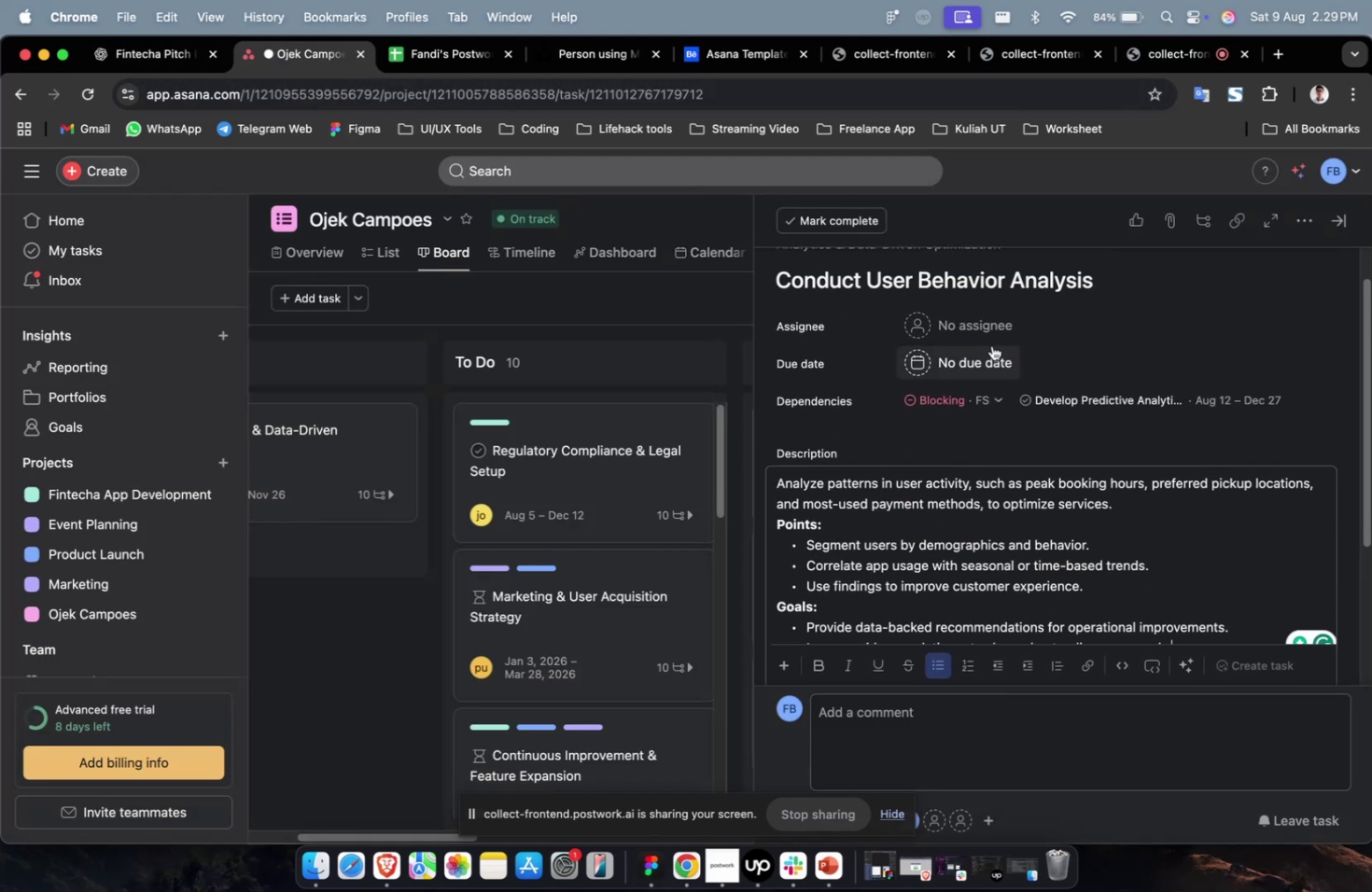 
left_click([995, 332])
 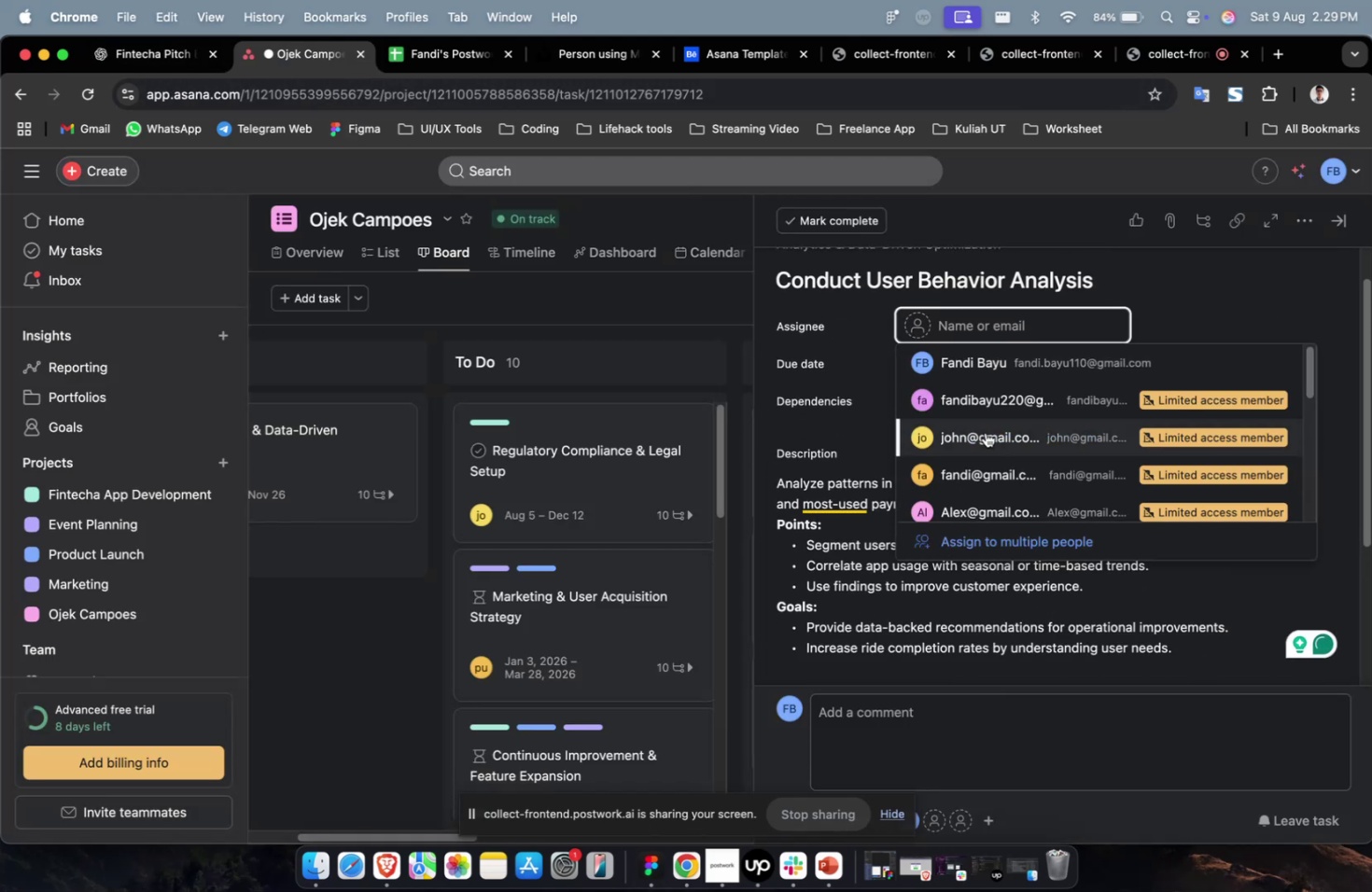 
double_click([985, 432])
 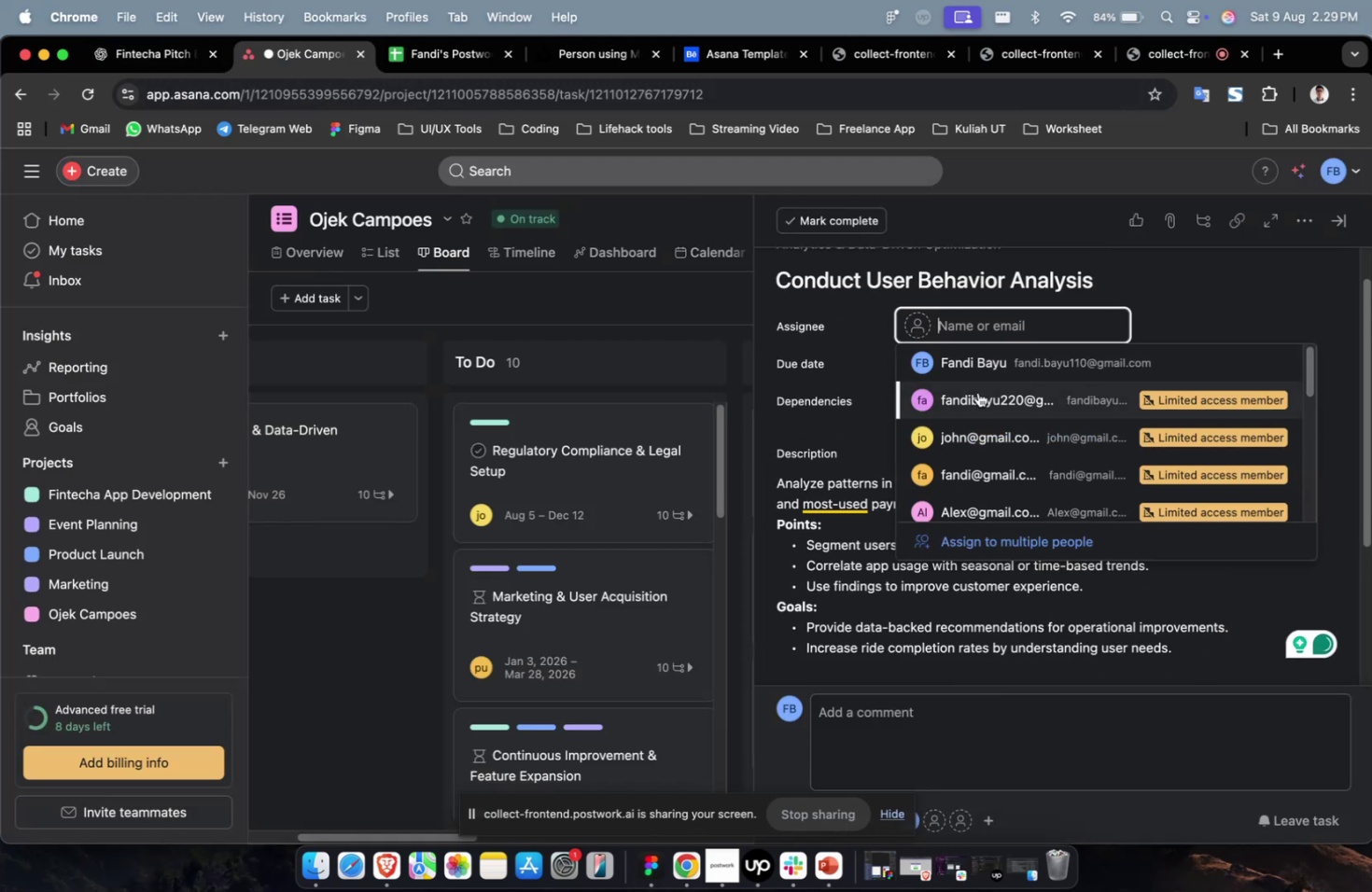 
triple_click([977, 397])
 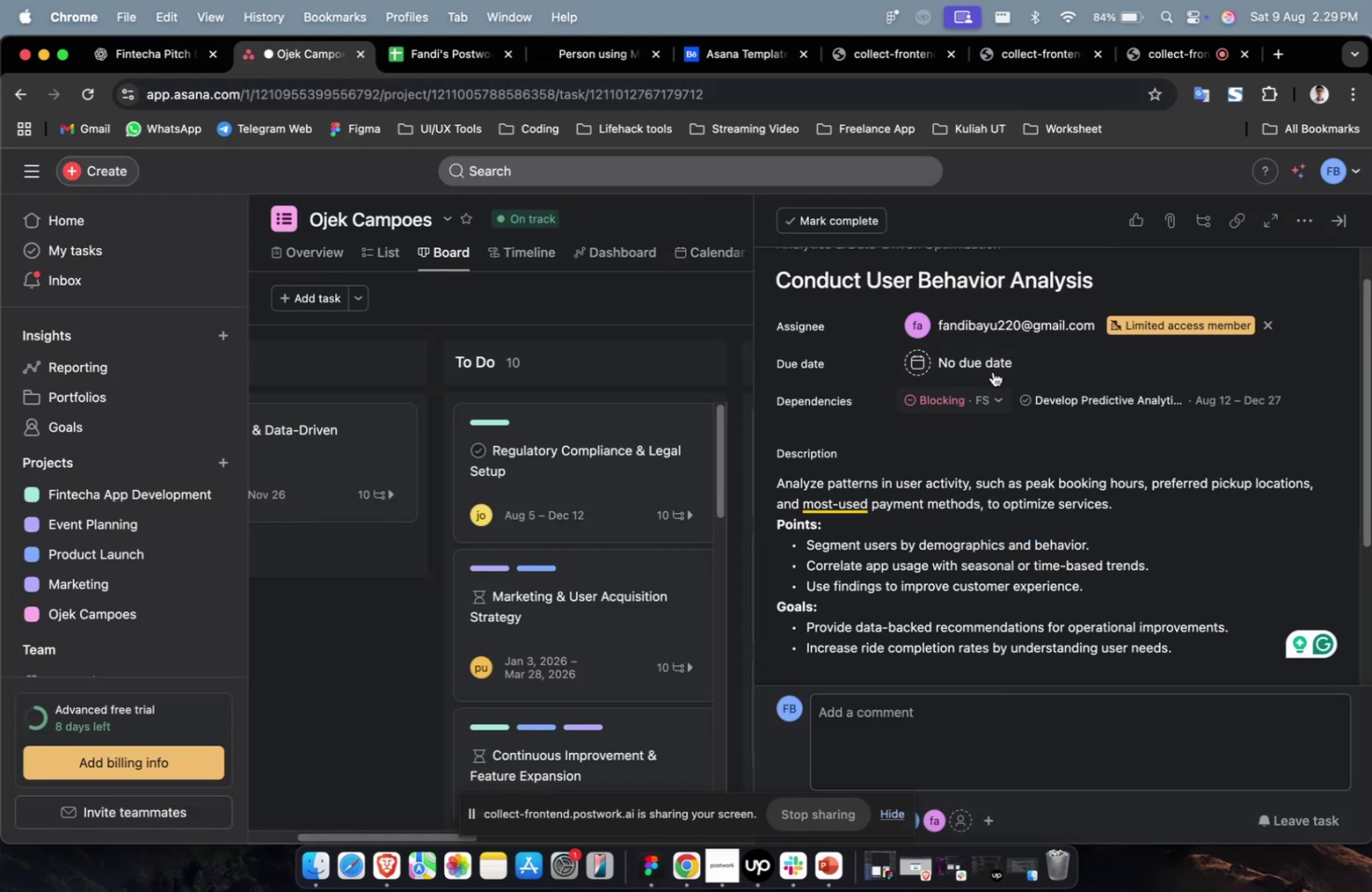 
triple_click([993, 367])
 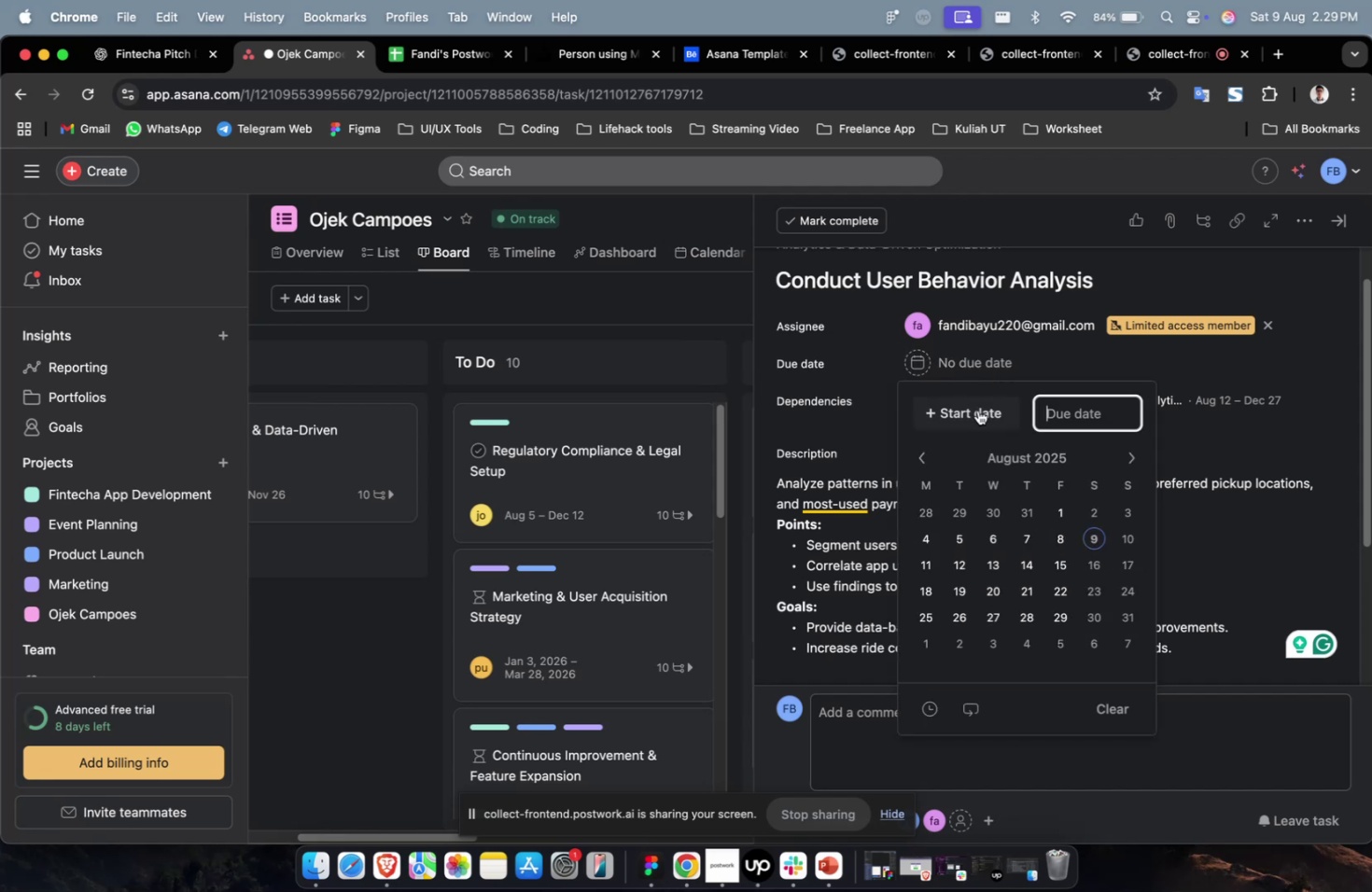 
triple_click([977, 411])
 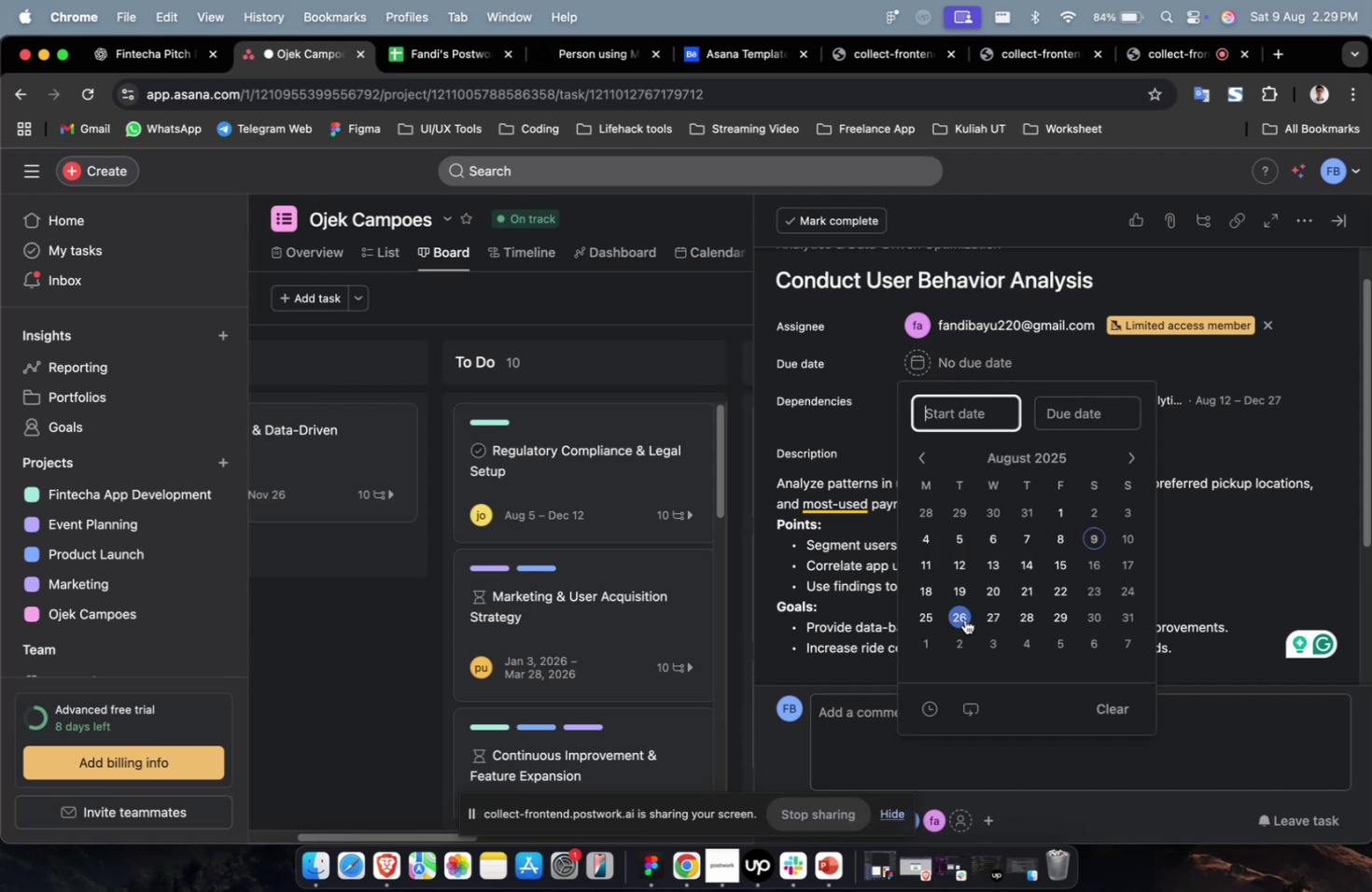 
triple_click([964, 619])
 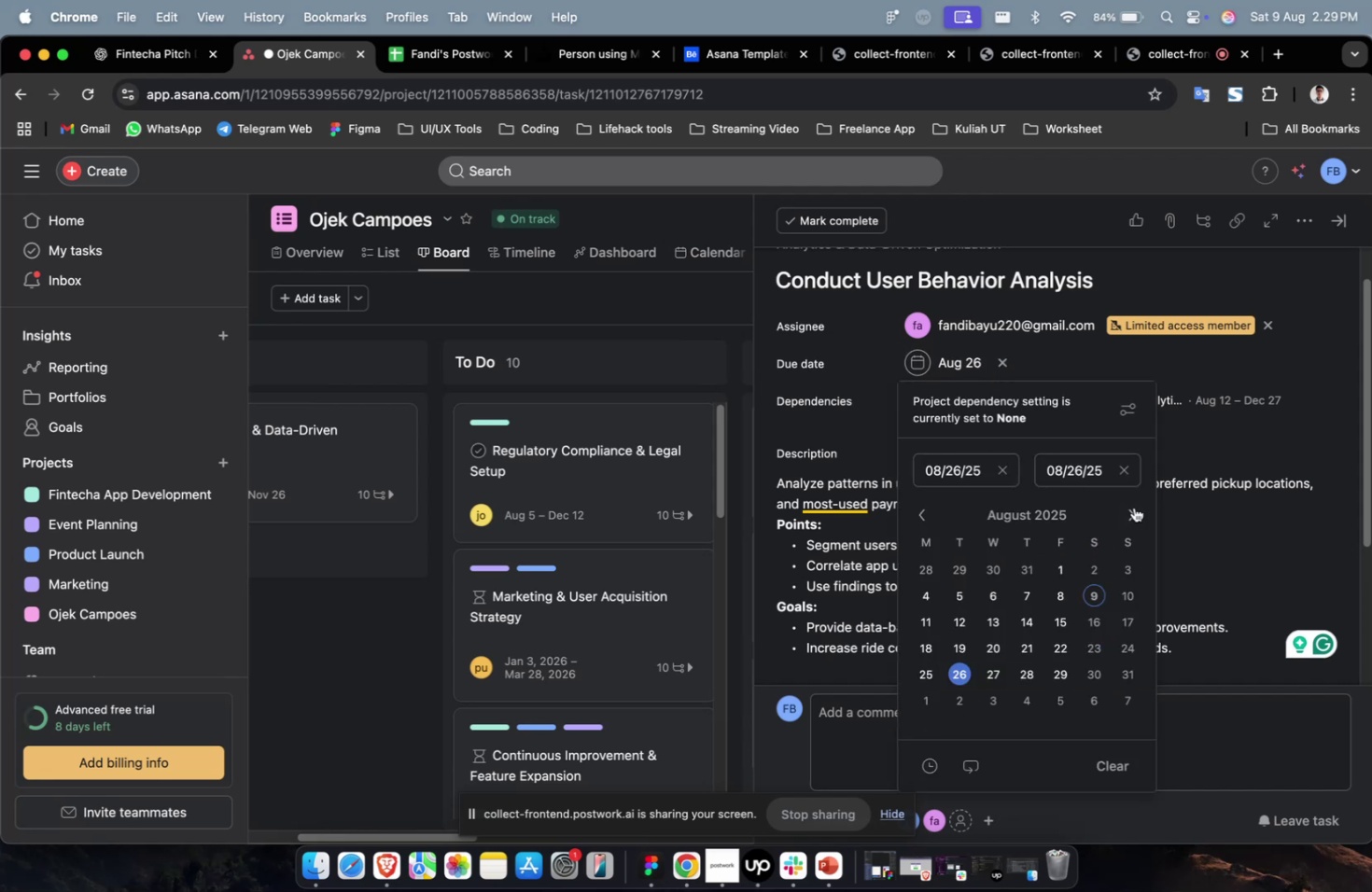 
triple_click([1132, 508])
 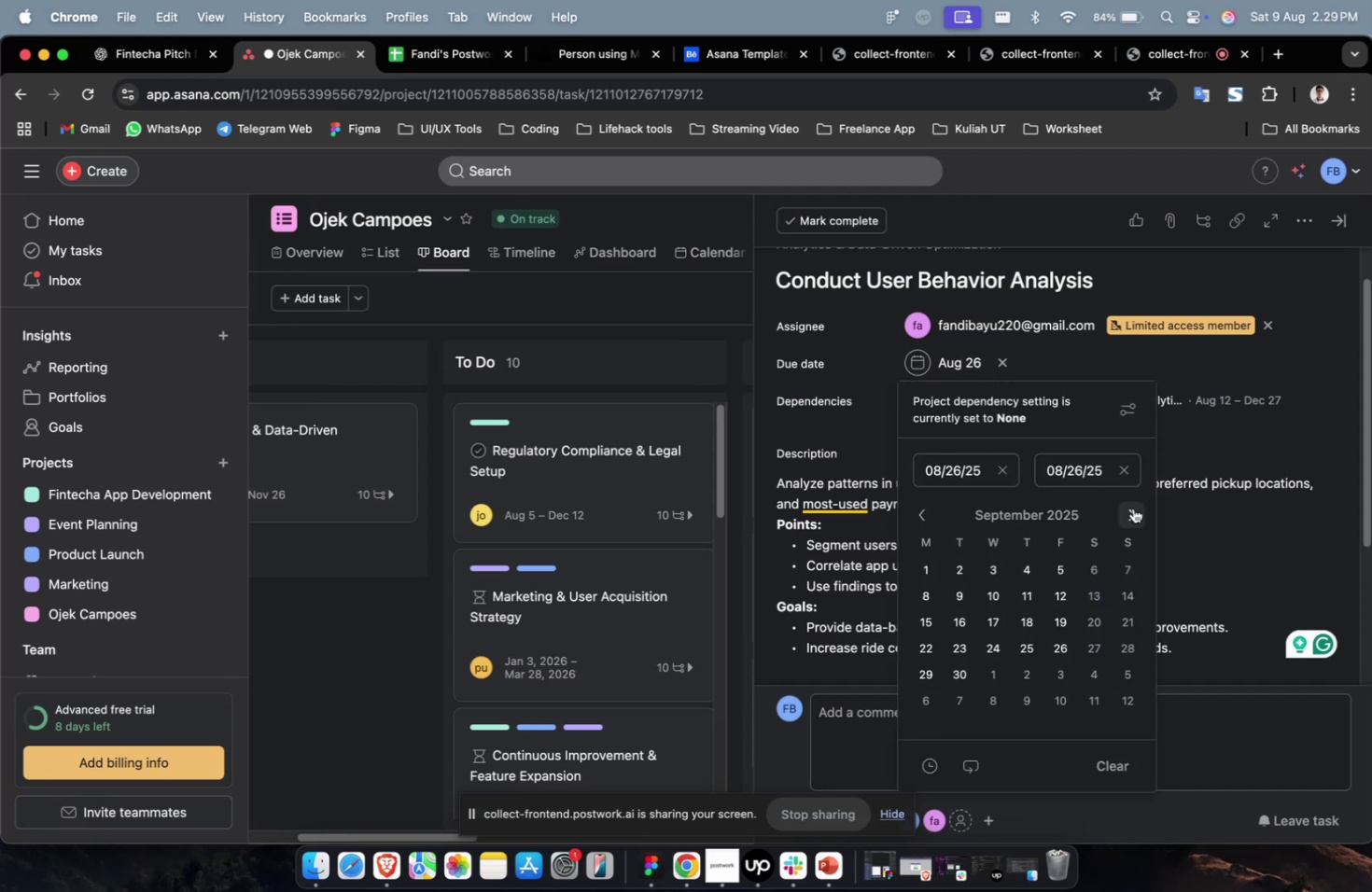 
triple_click([1132, 508])
 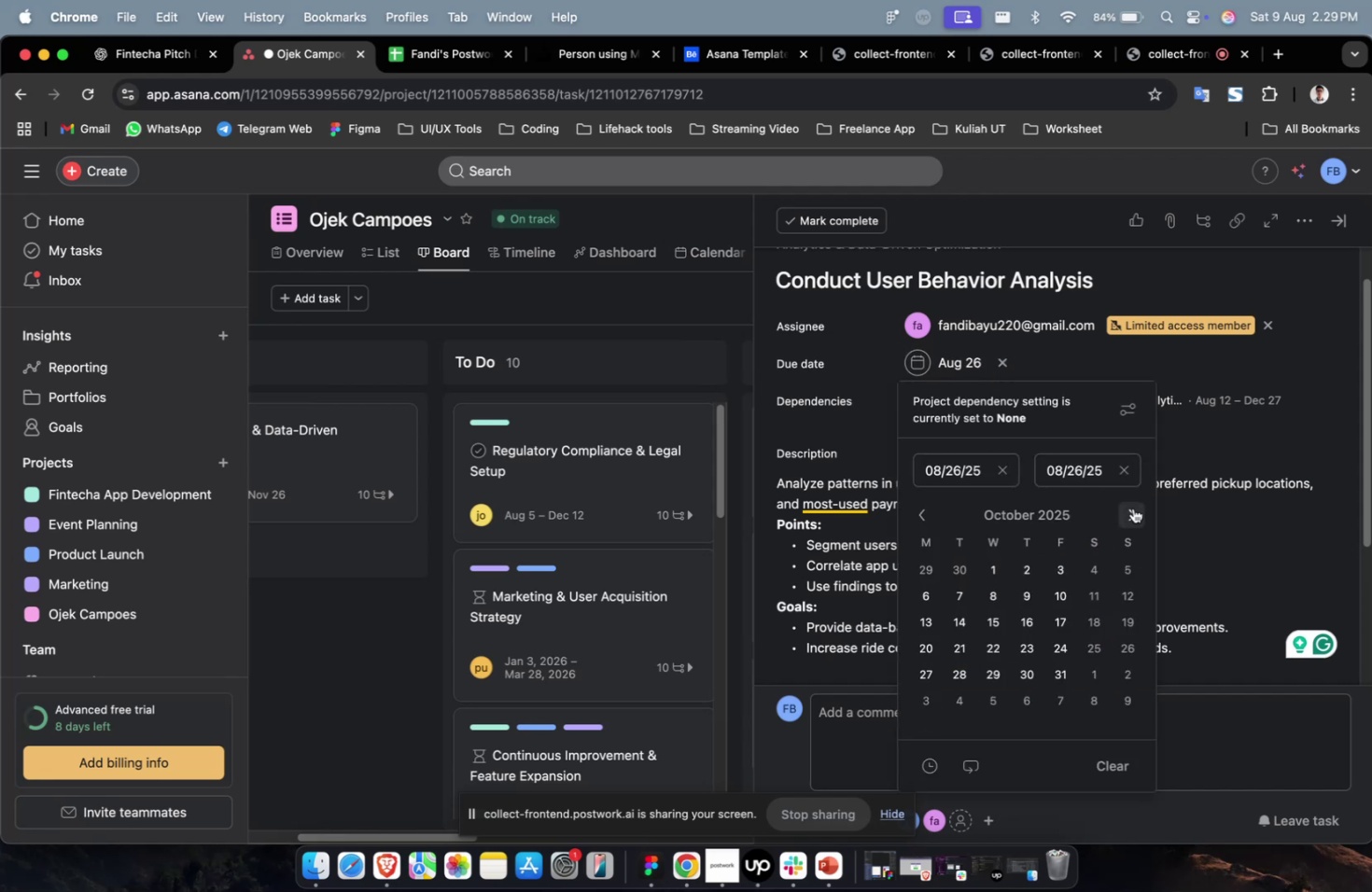 
triple_click([1132, 508])
 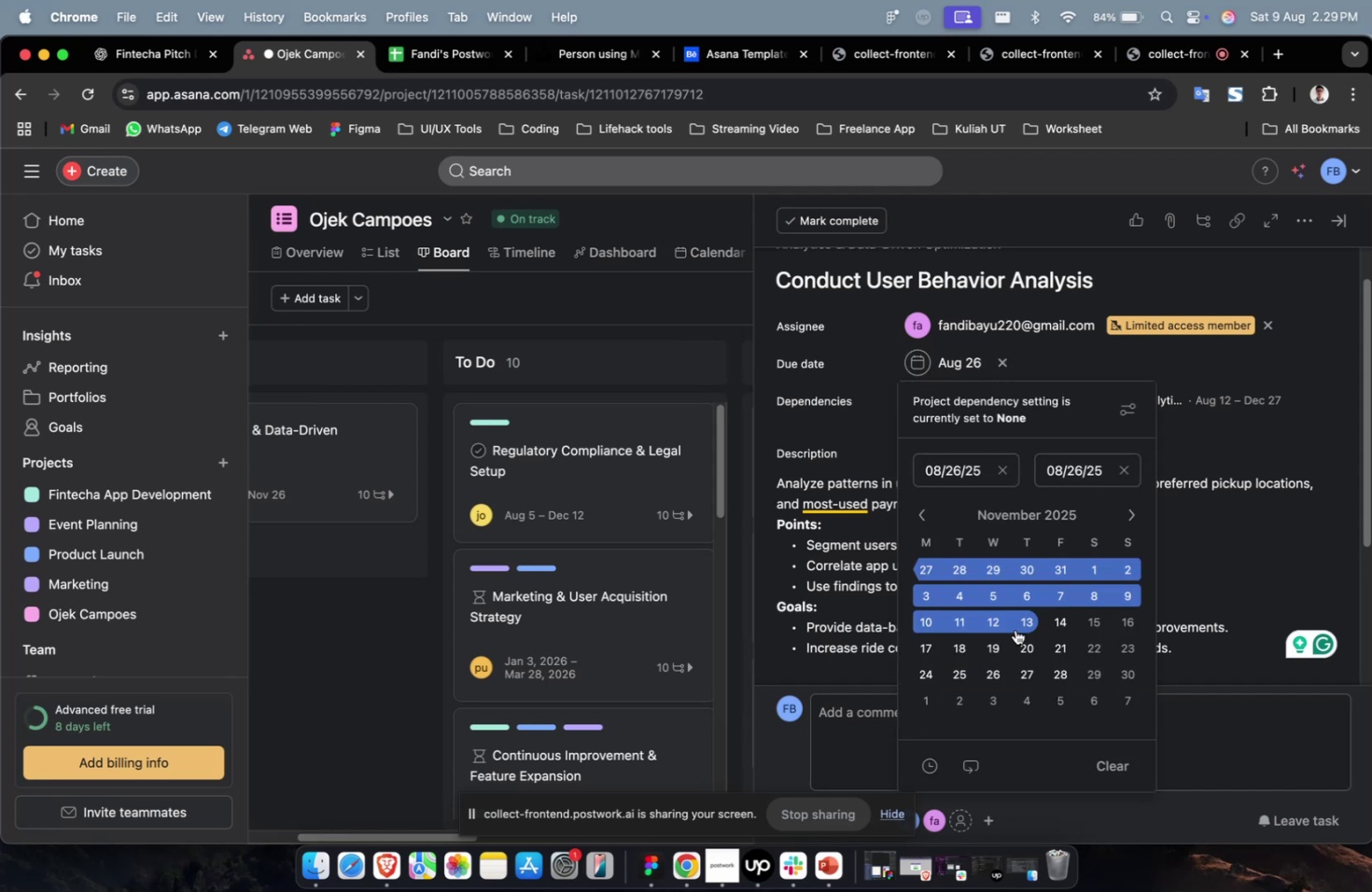 
triple_click([1015, 629])
 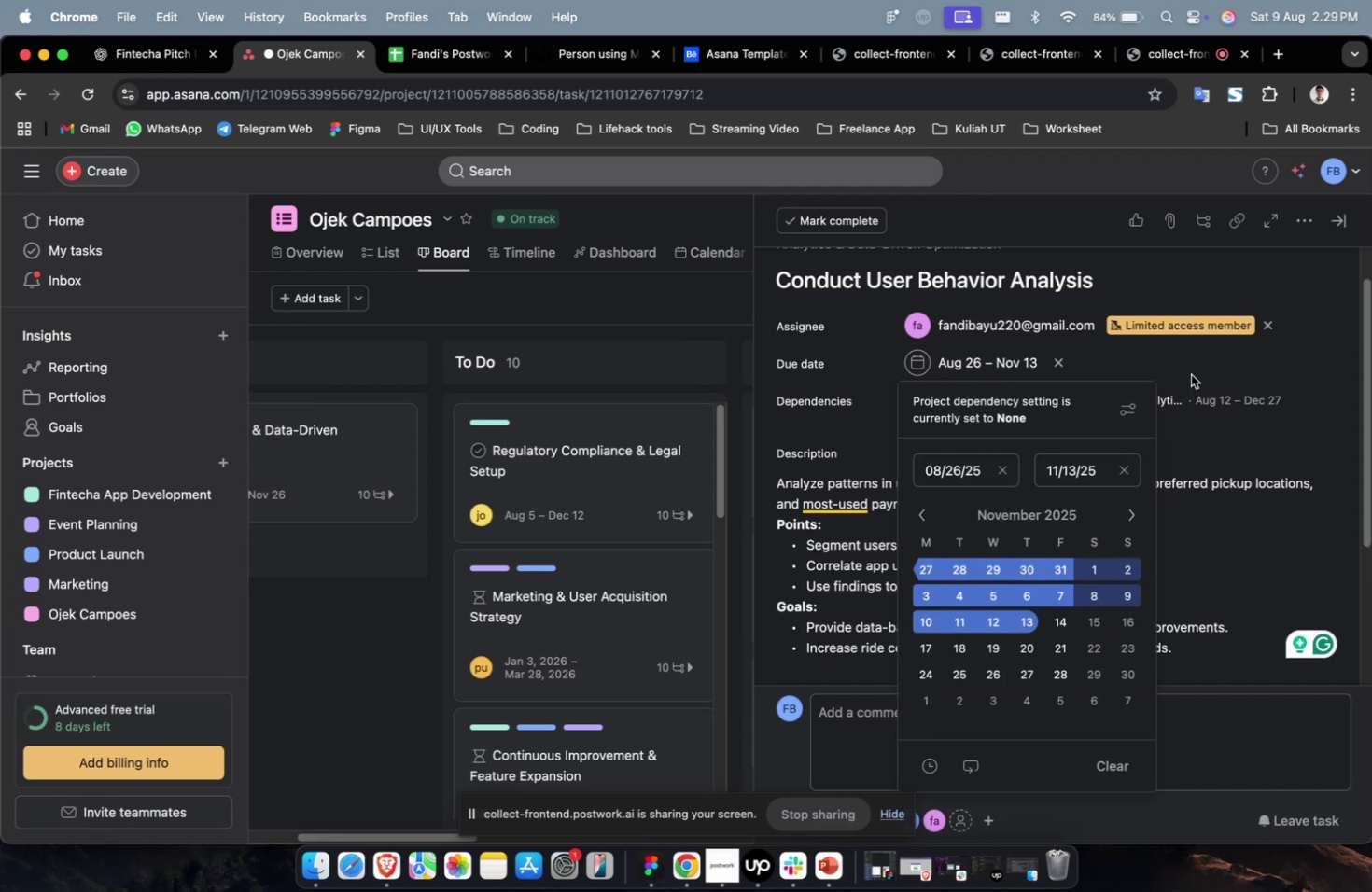 
triple_click([1190, 374])
 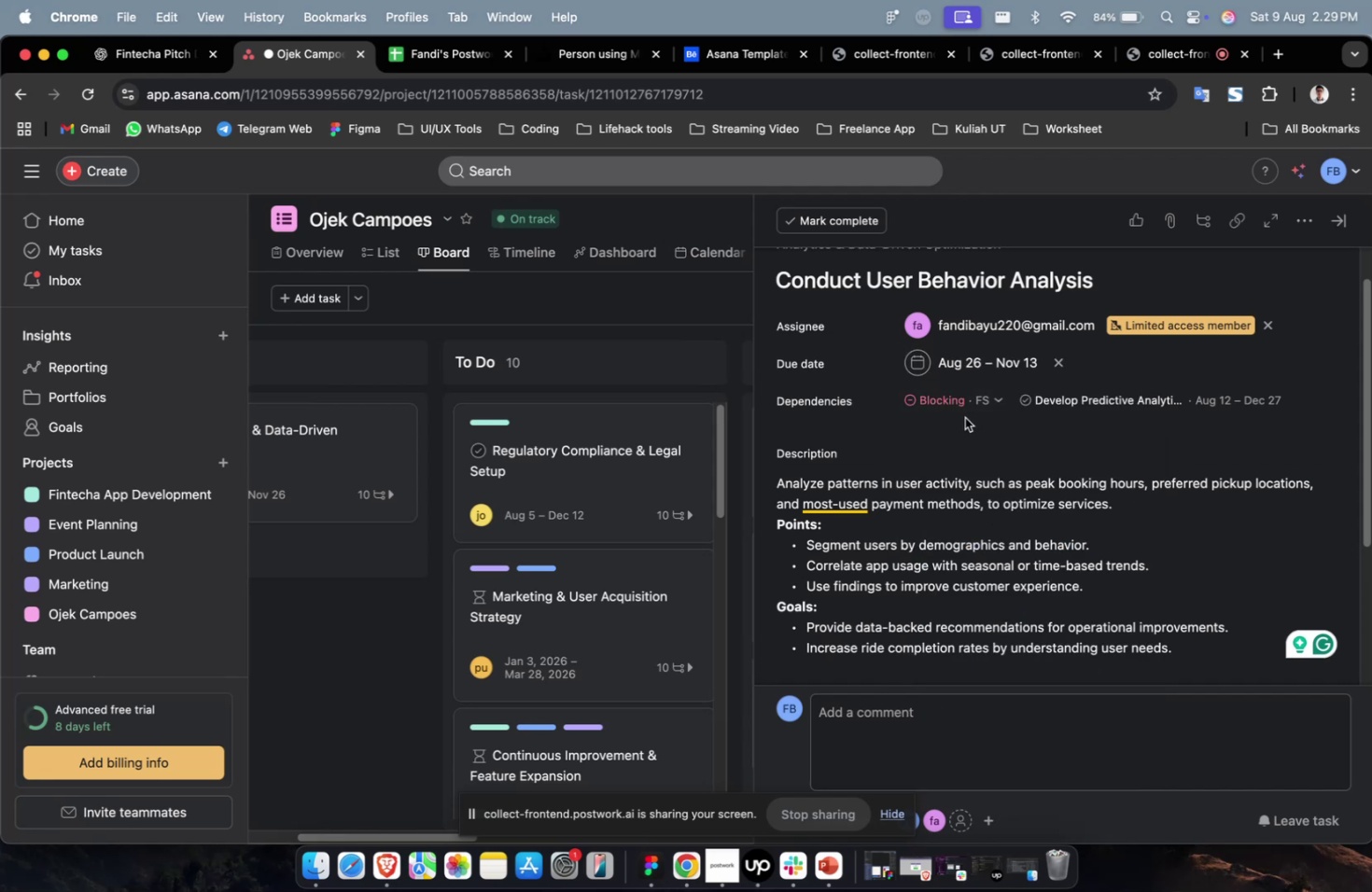 
scroll: coordinate [962, 418], scroll_direction: down, amount: 36.0
 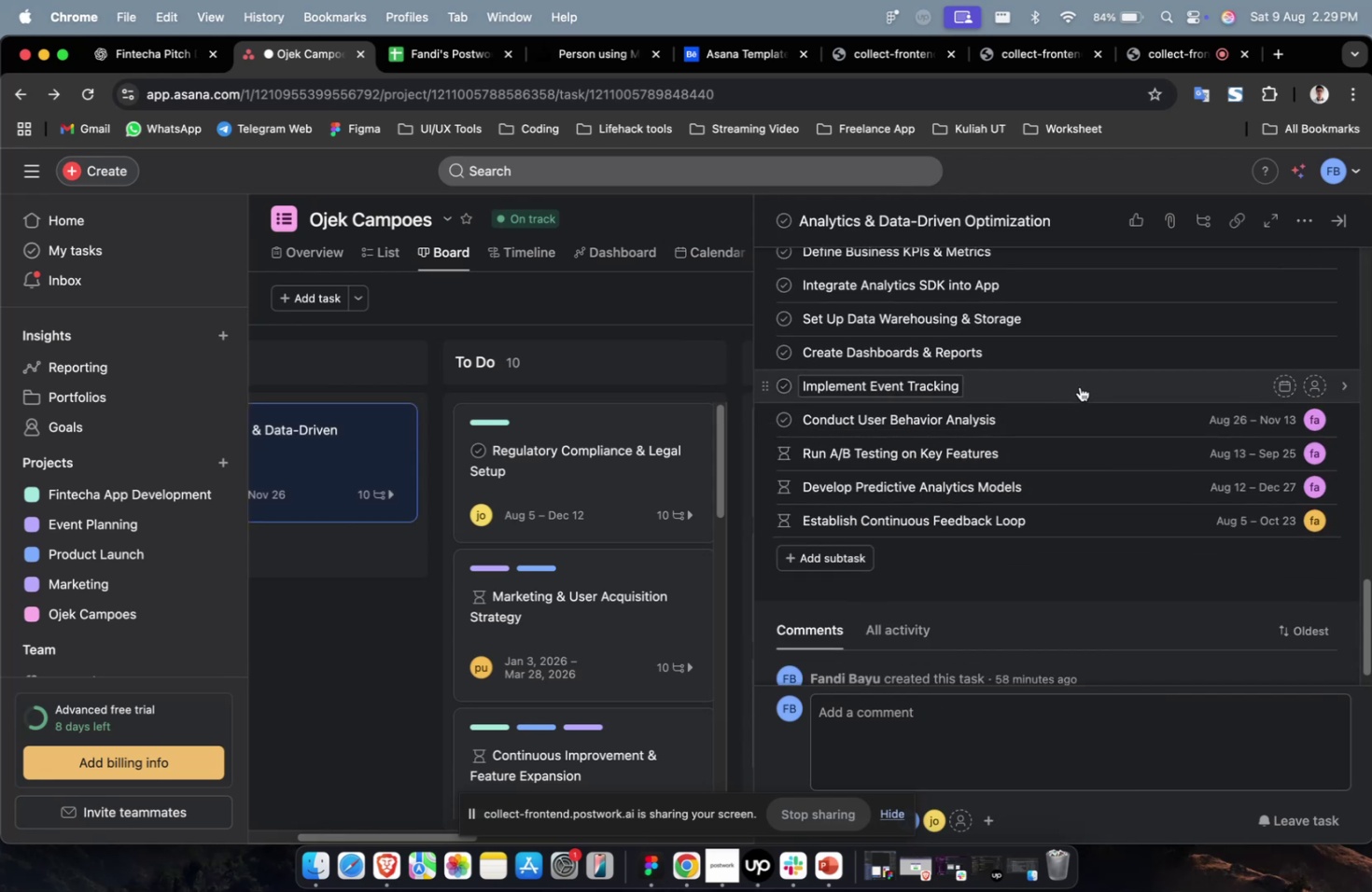 
left_click([1079, 386])
 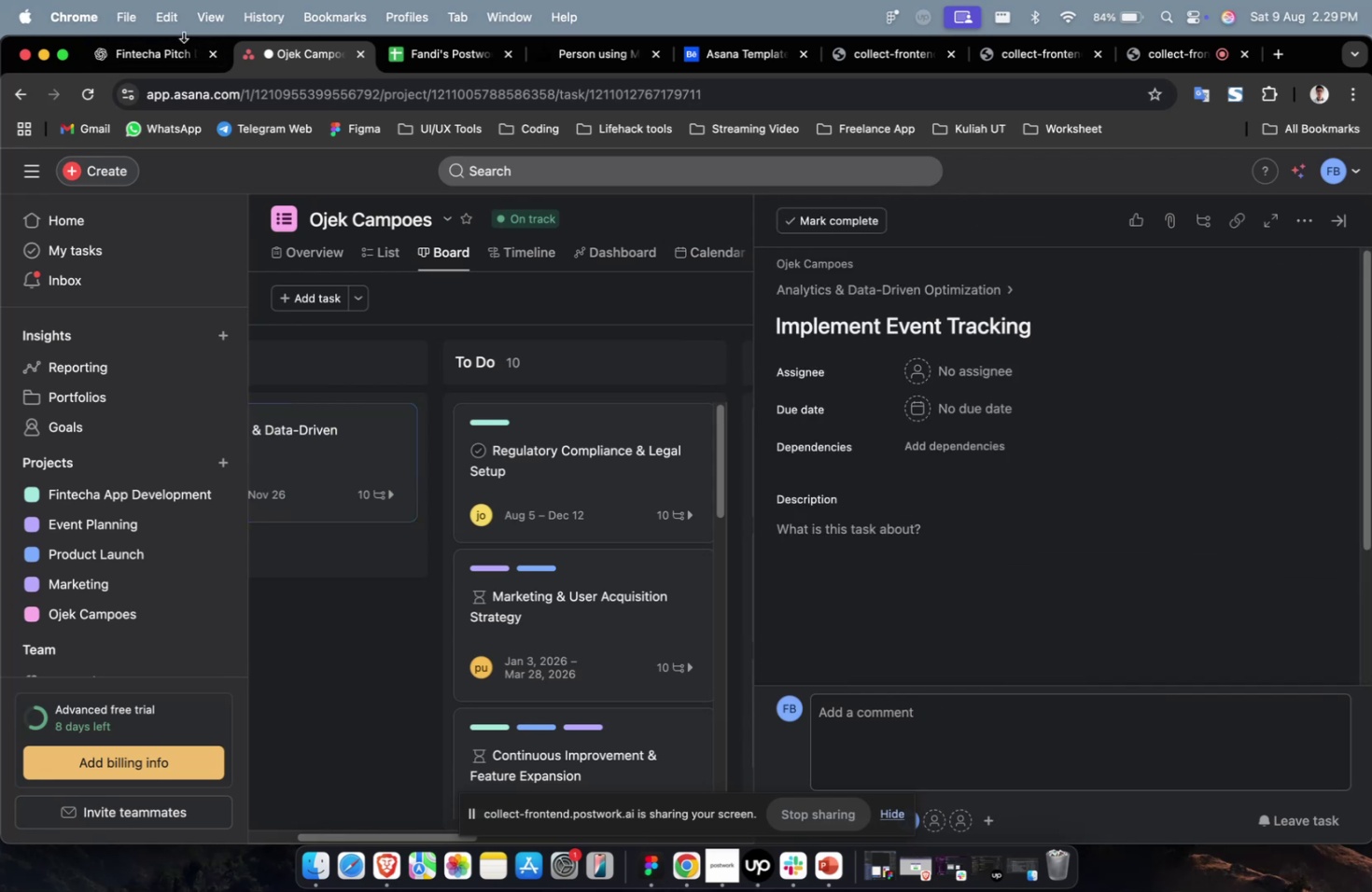 
double_click([168, 49])
 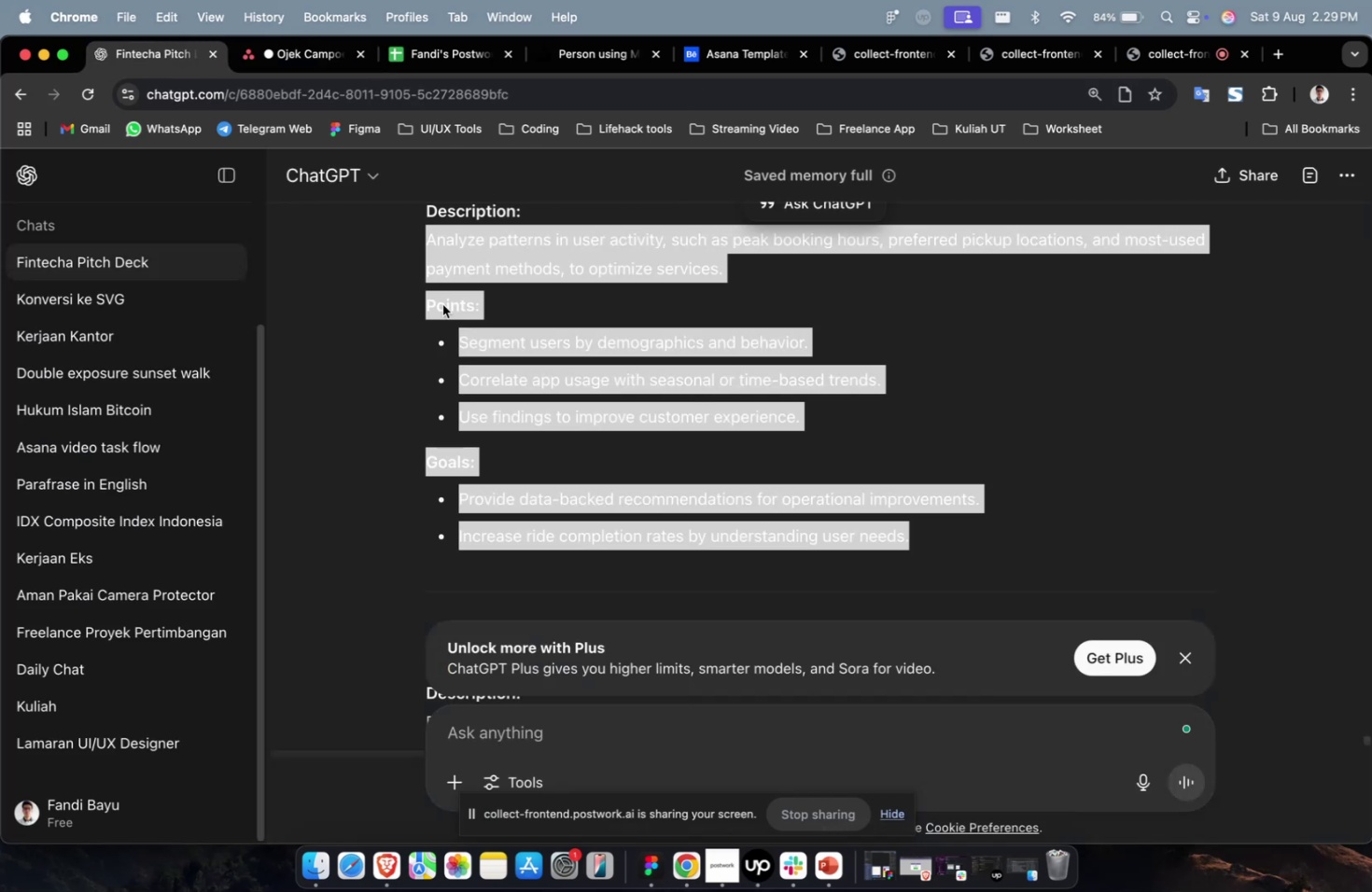 
scroll: coordinate [782, 438], scroll_direction: up, amount: 11.0
 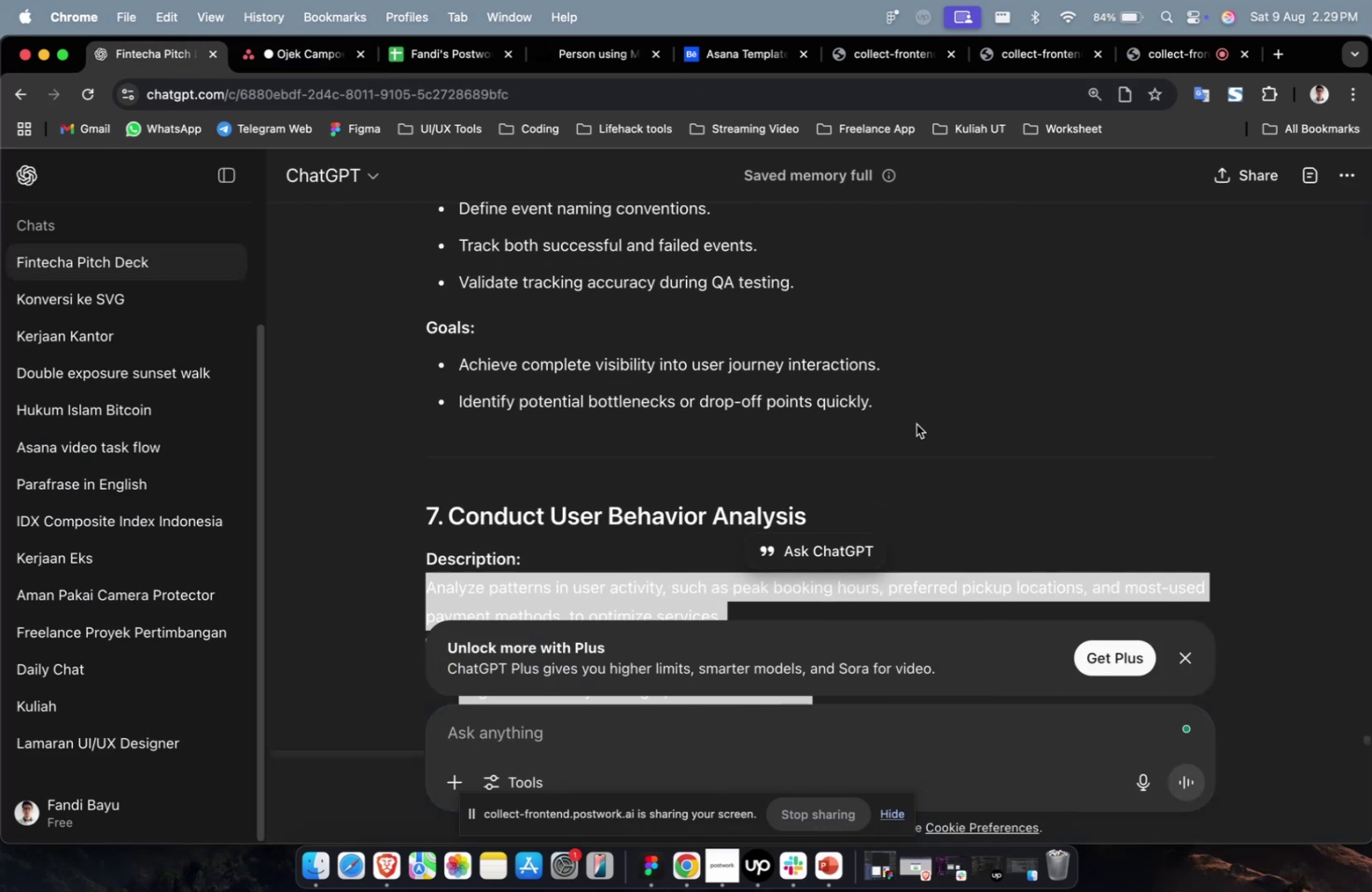 
left_click_drag(start_coordinate=[917, 411], to_coordinate=[389, 305])
 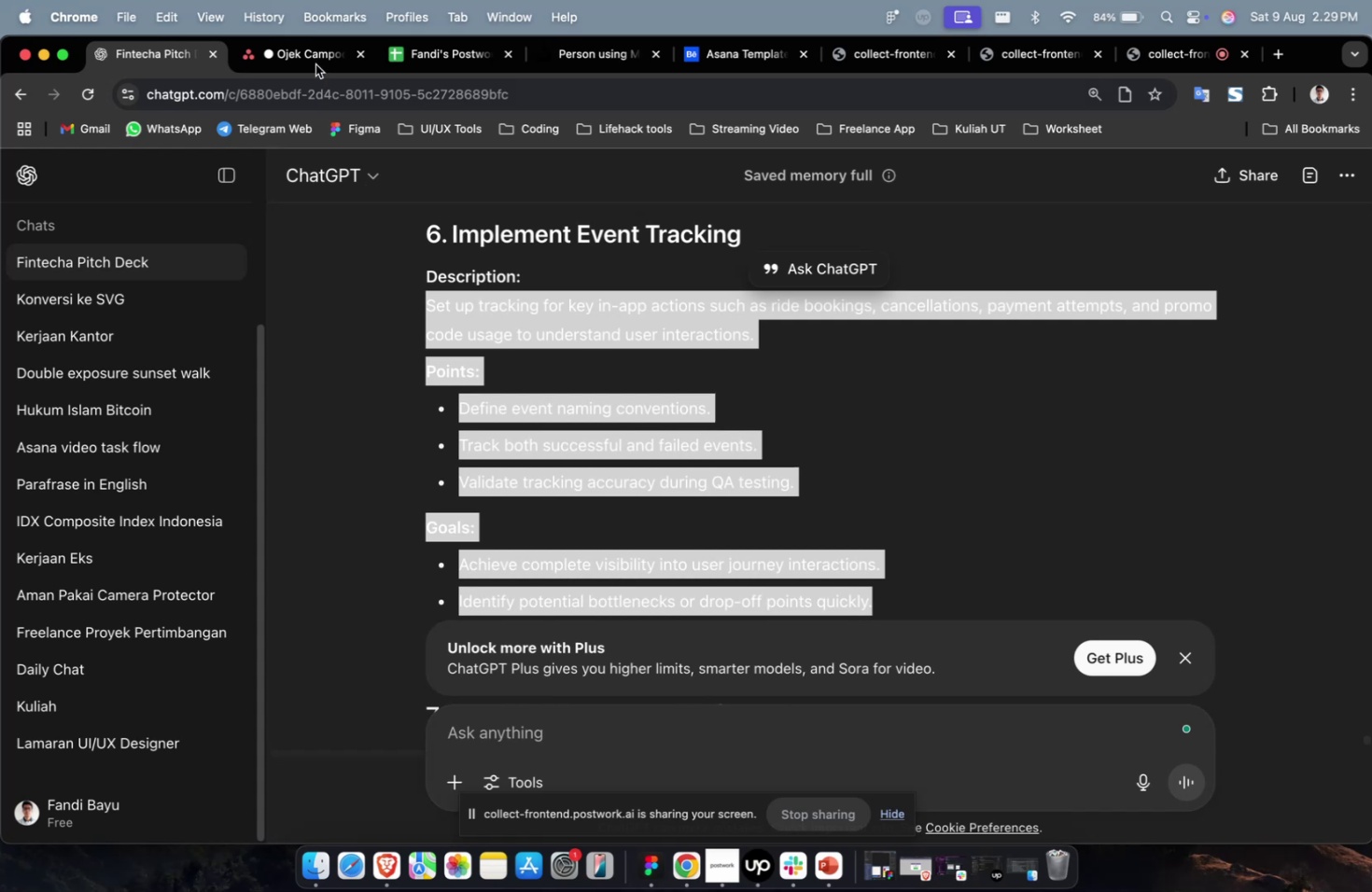 
scroll: coordinate [339, 394], scroll_direction: up, amount: 9.0
 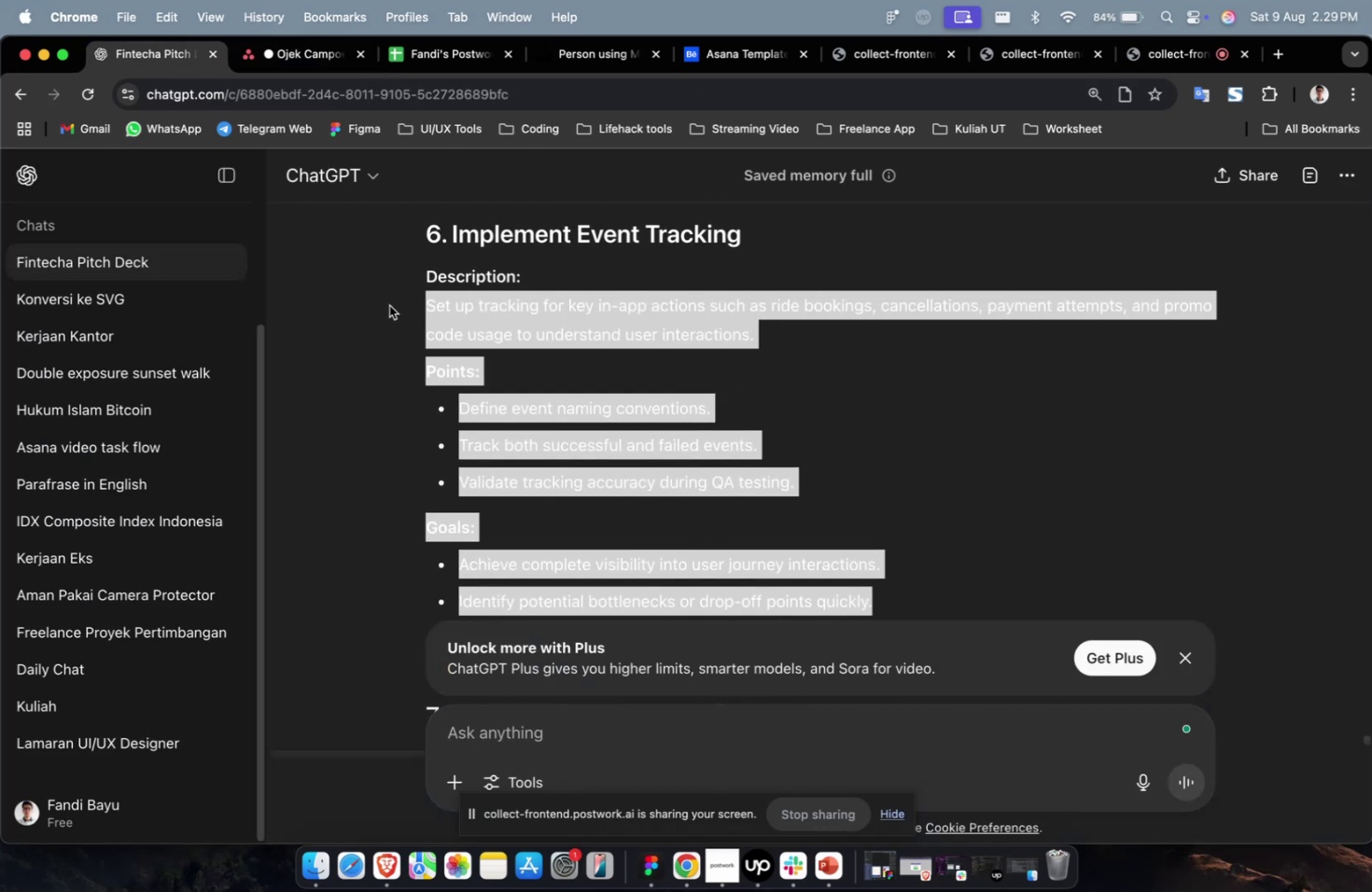 
key(Meta+CommandLeft)
 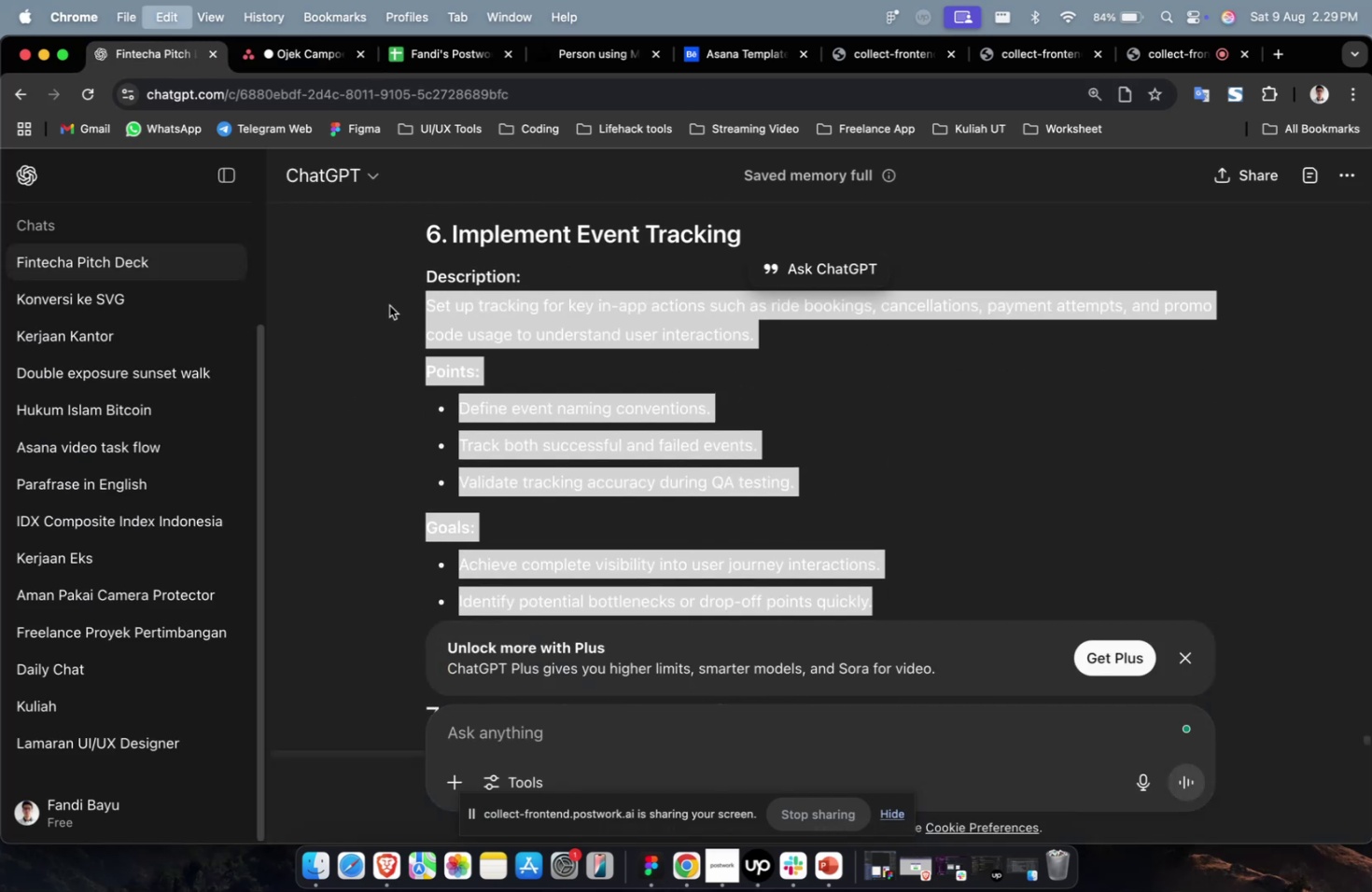 
key(Meta+C)
 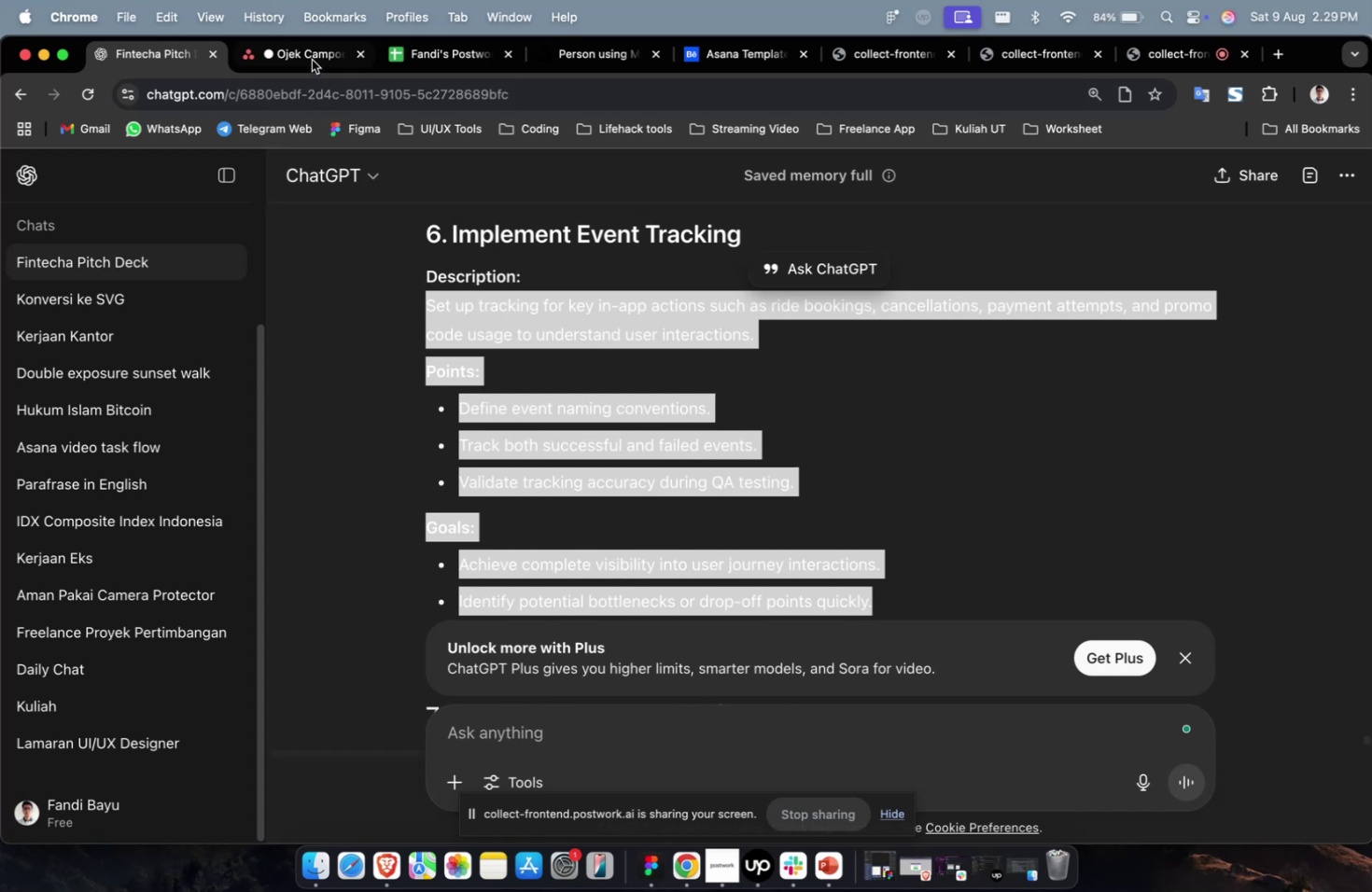 
left_click([312, 60])
 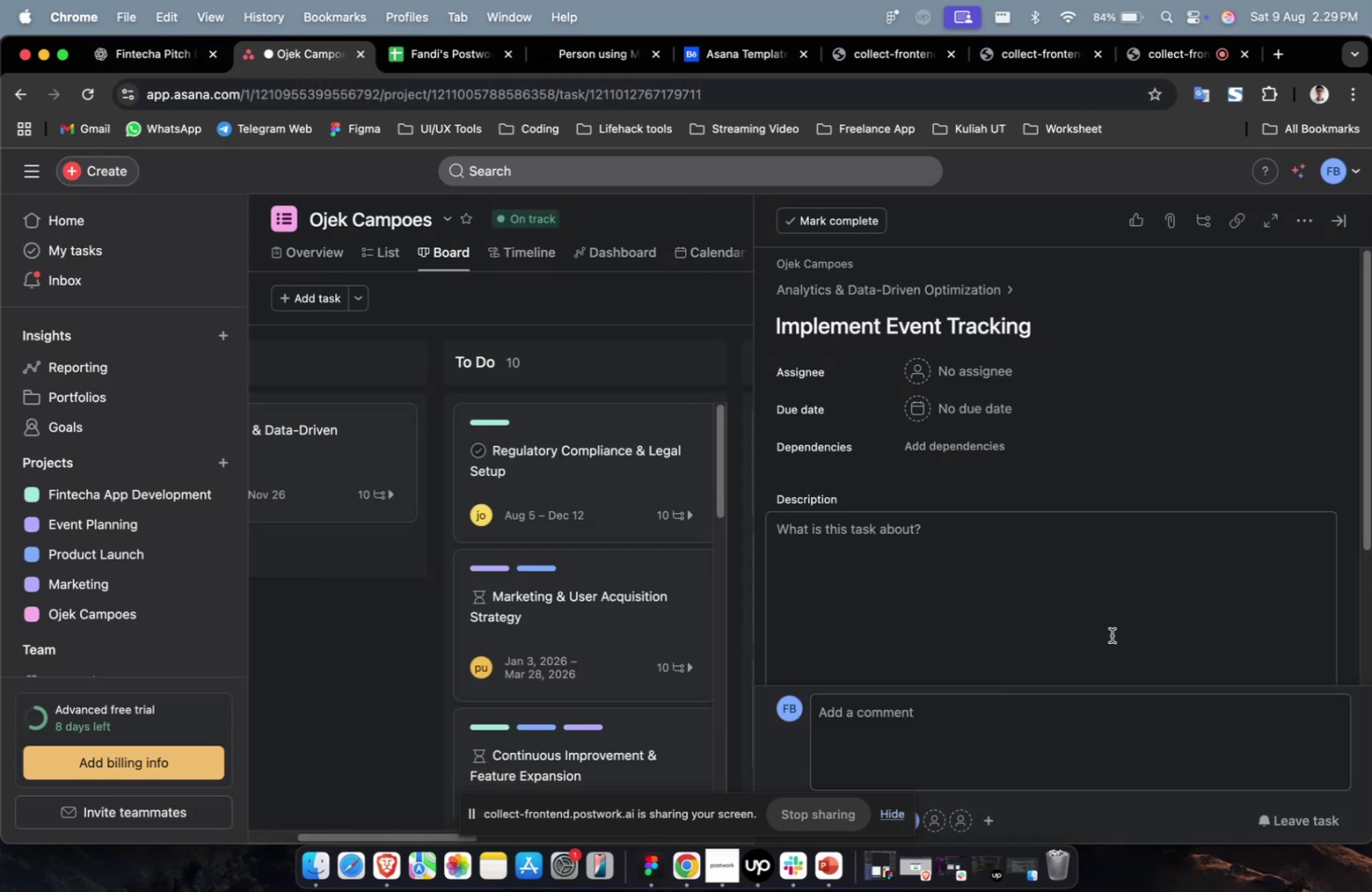 
double_click([1111, 634])
 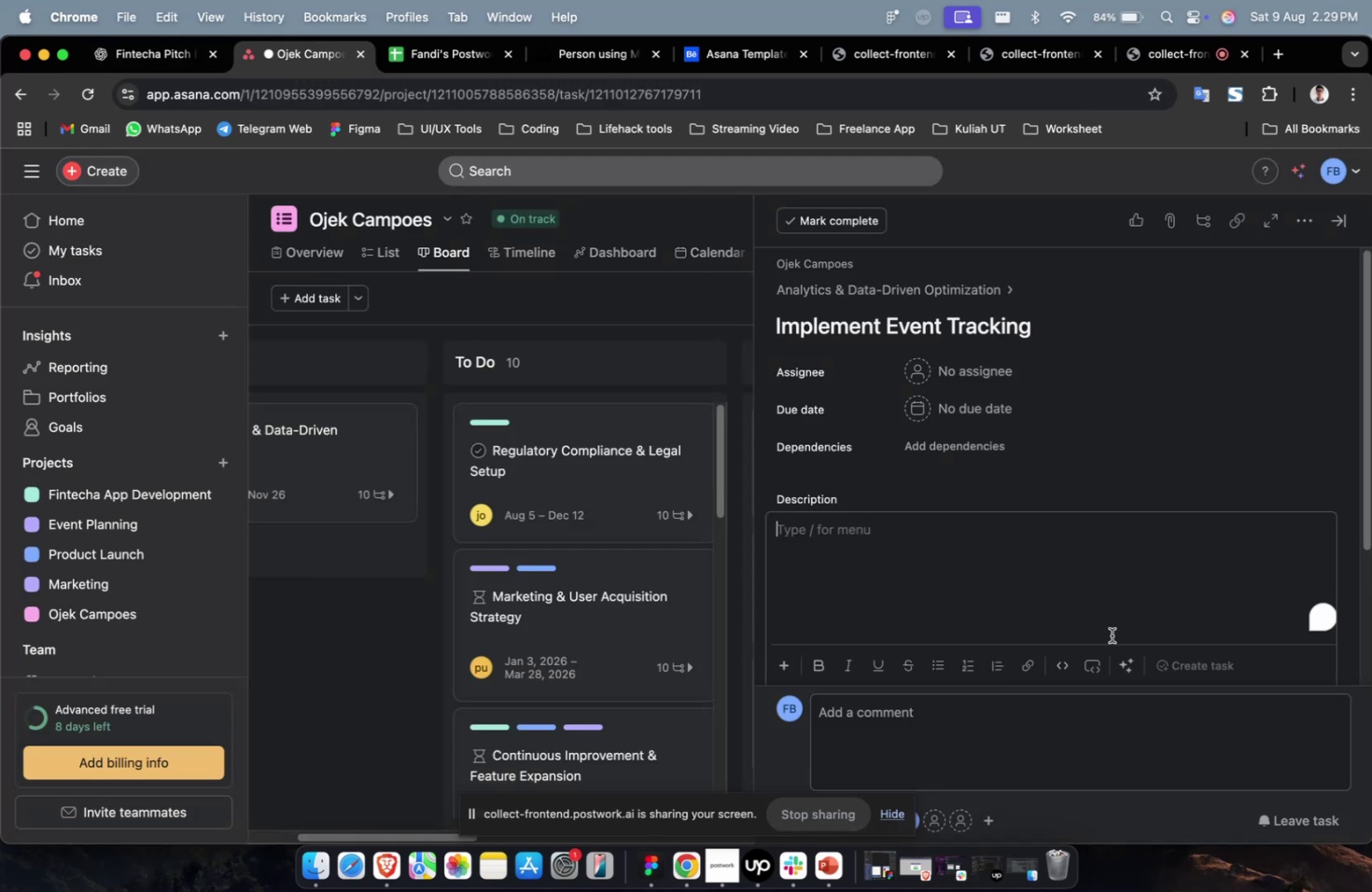 
key(Meta+CommandLeft)
 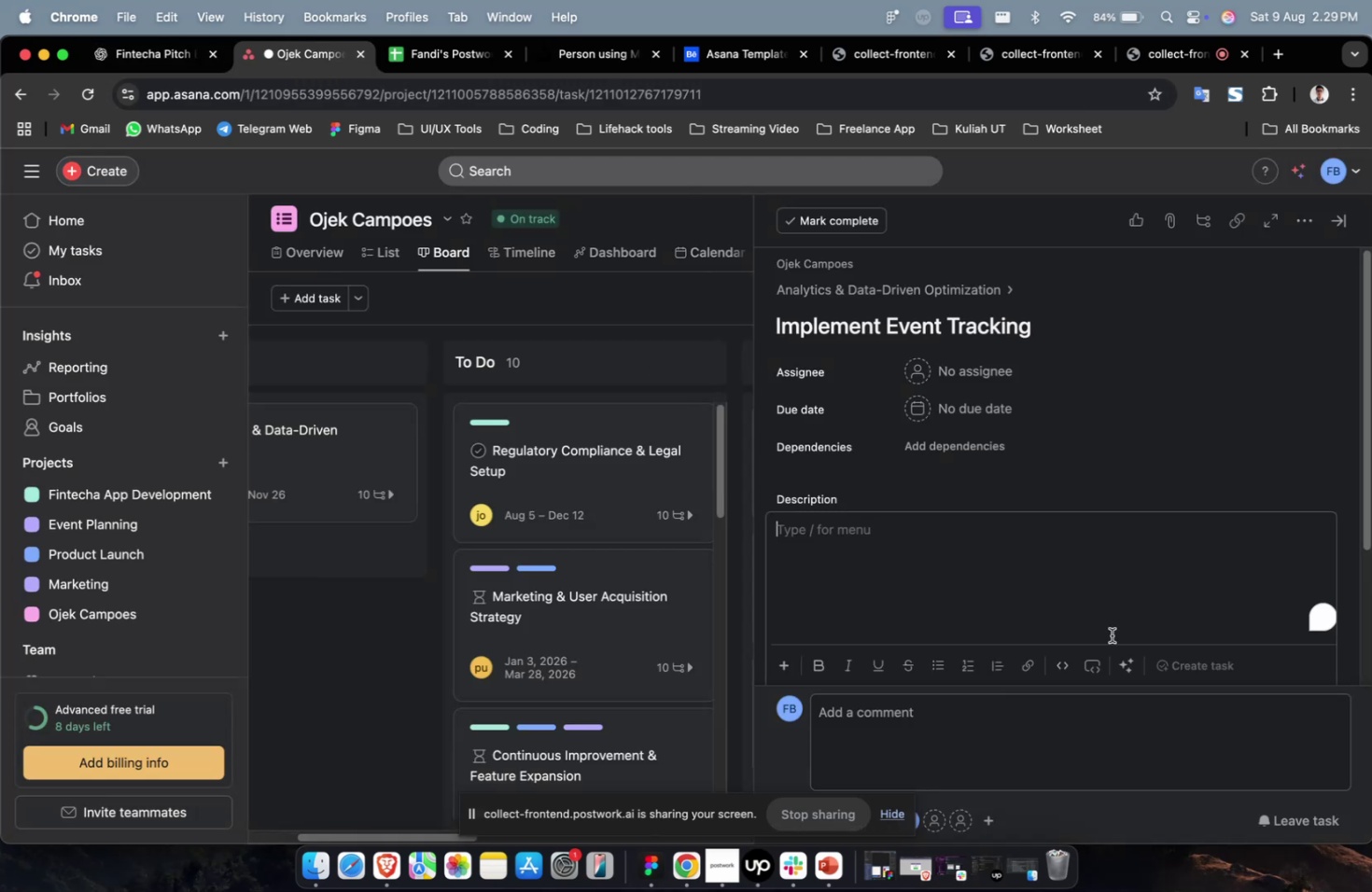 
key(Meta+V)
 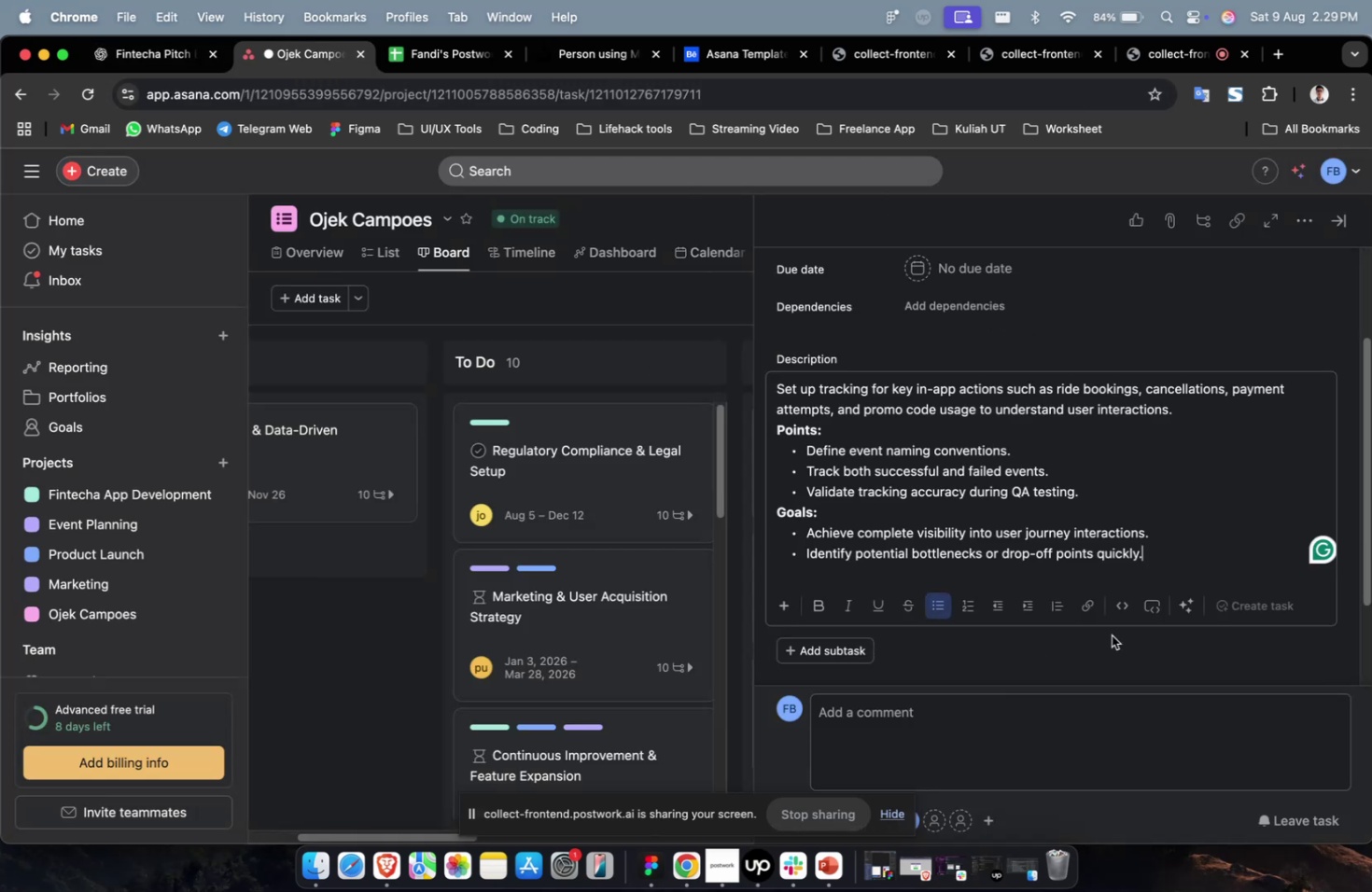 
scroll: coordinate [1110, 634], scroll_direction: up, amount: 11.0
 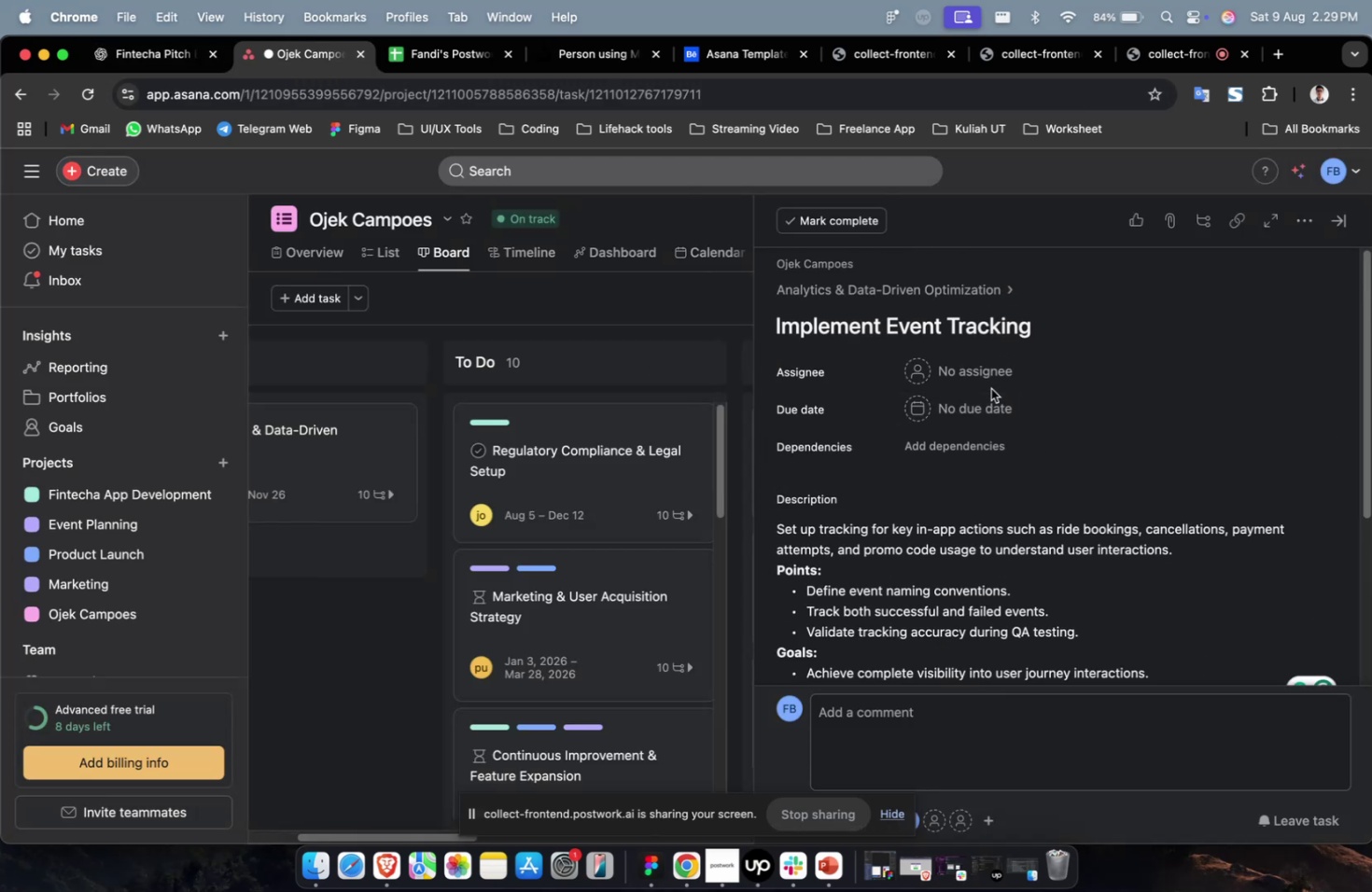 
double_click([990, 378])
 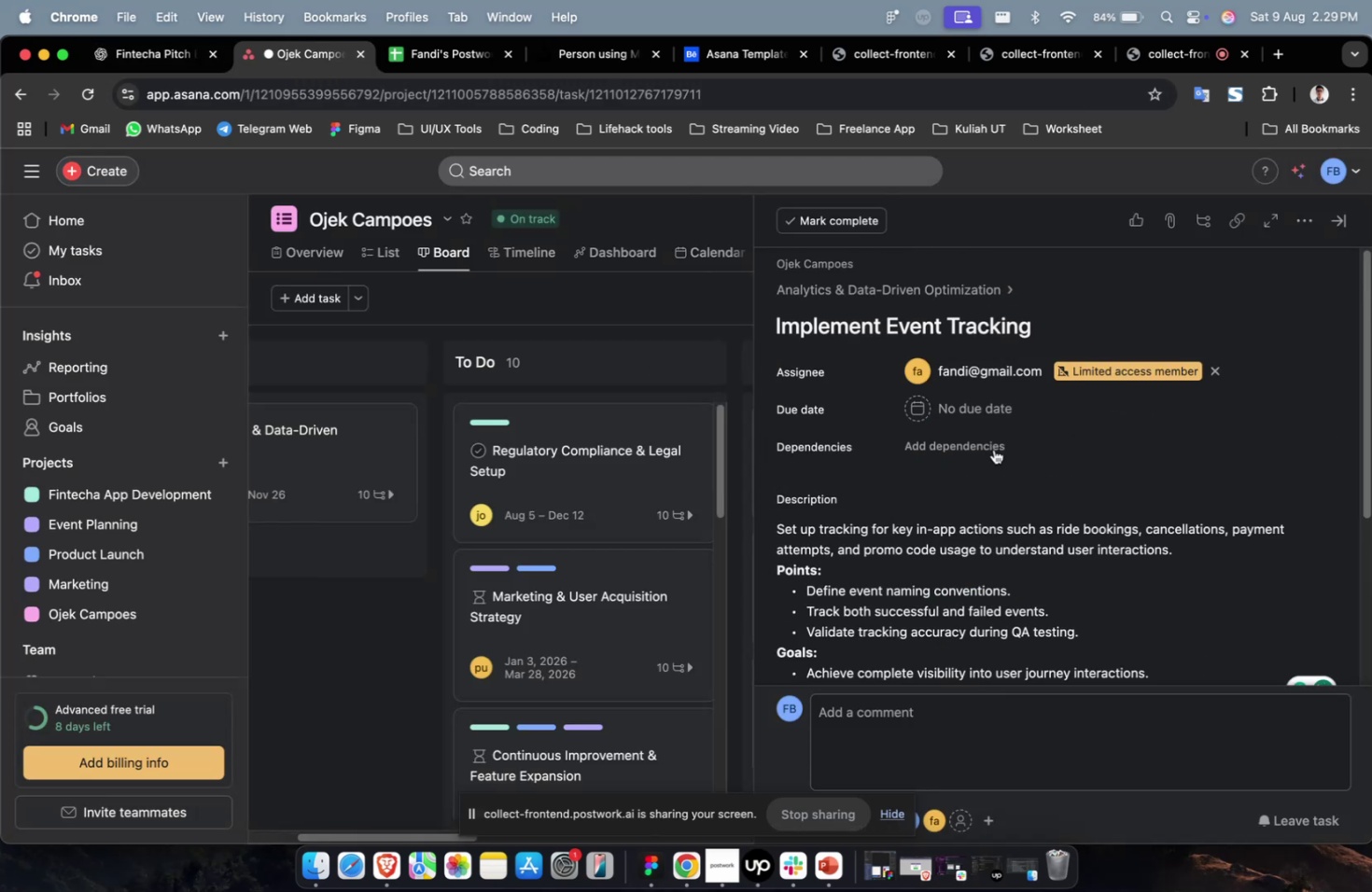 
triple_click([993, 366])
 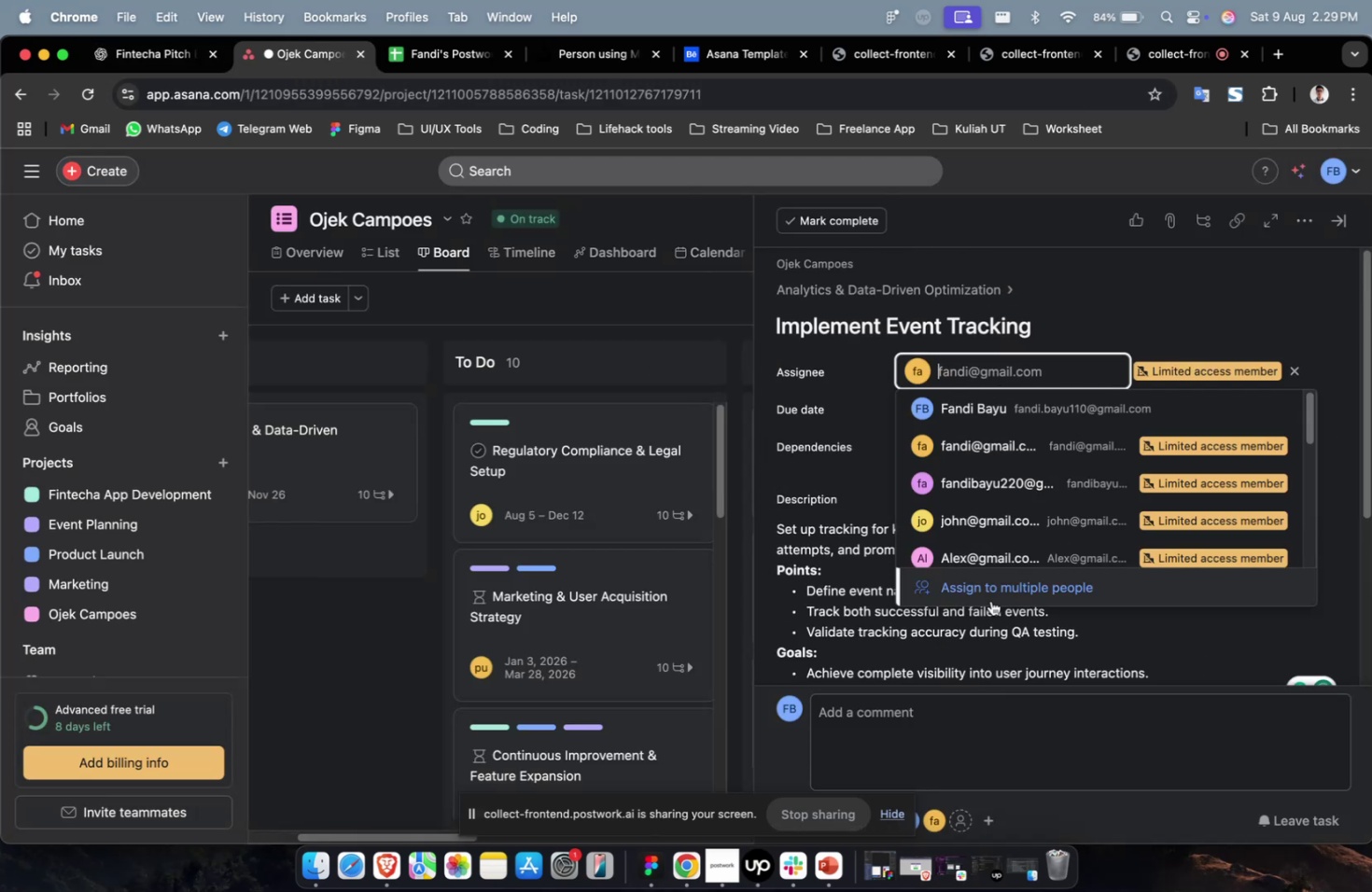 
scroll: coordinate [990, 601], scroll_direction: down, amount: 5.0
 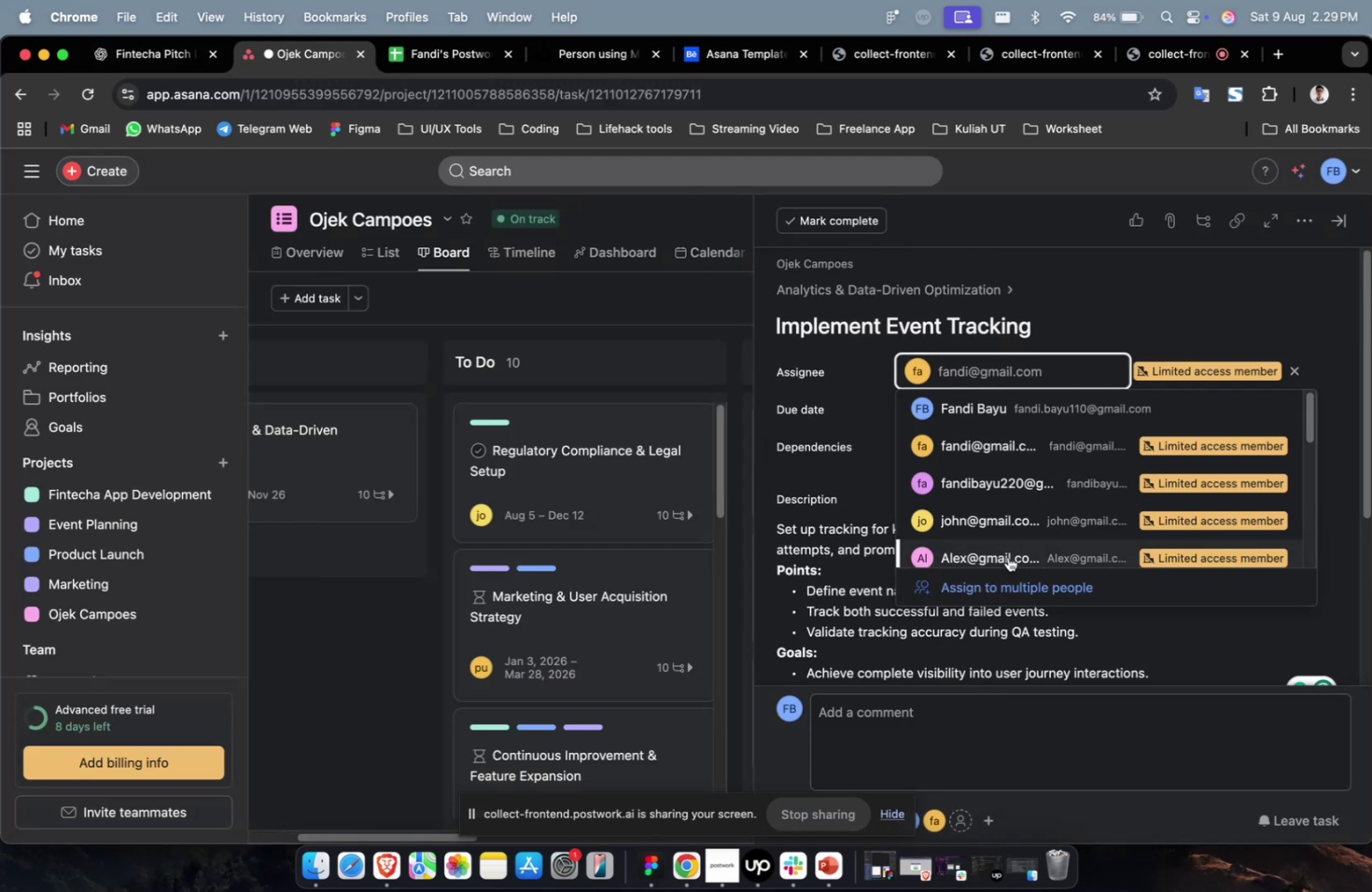 
left_click([1007, 556])
 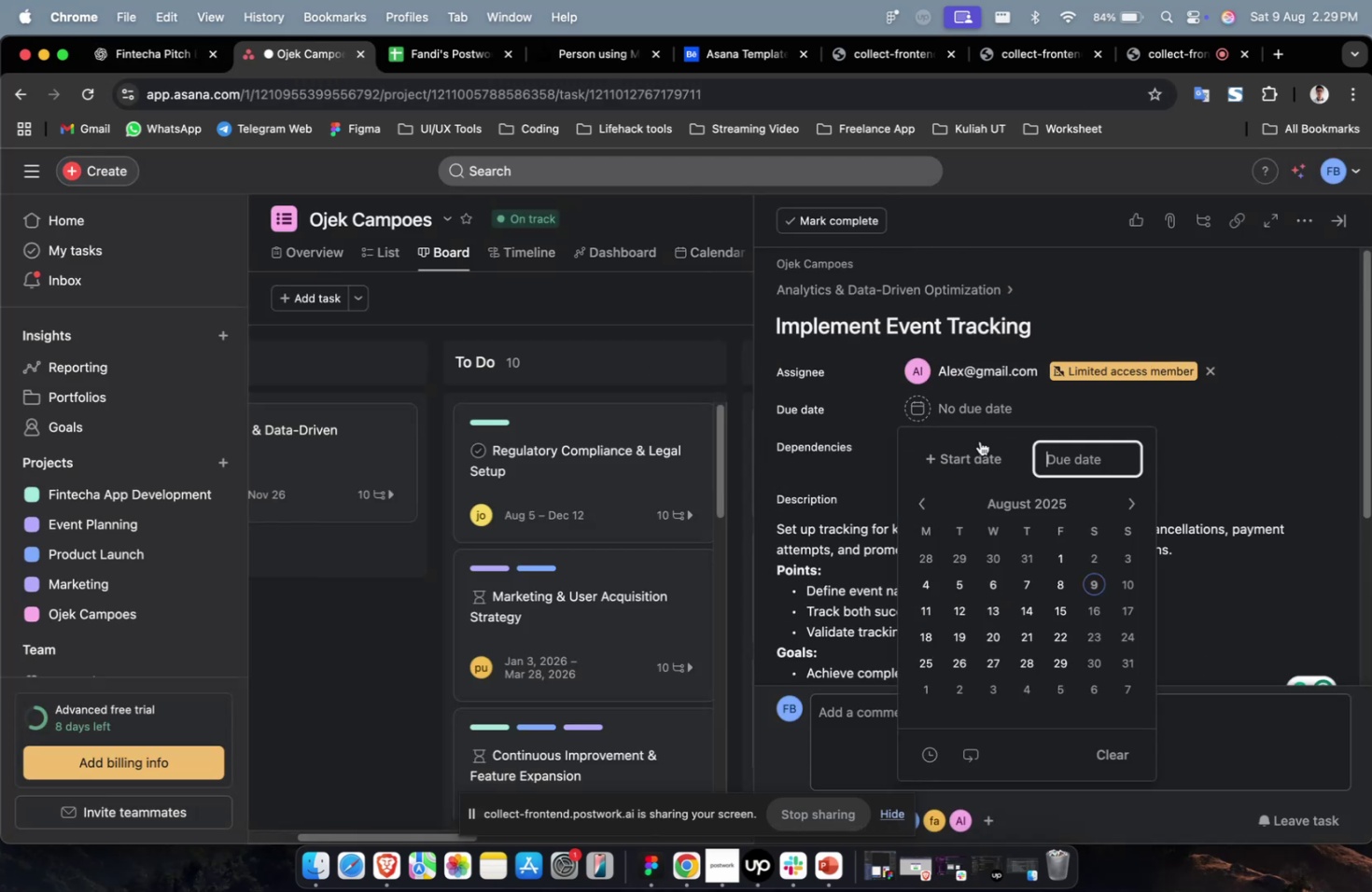 
triple_click([971, 461])
 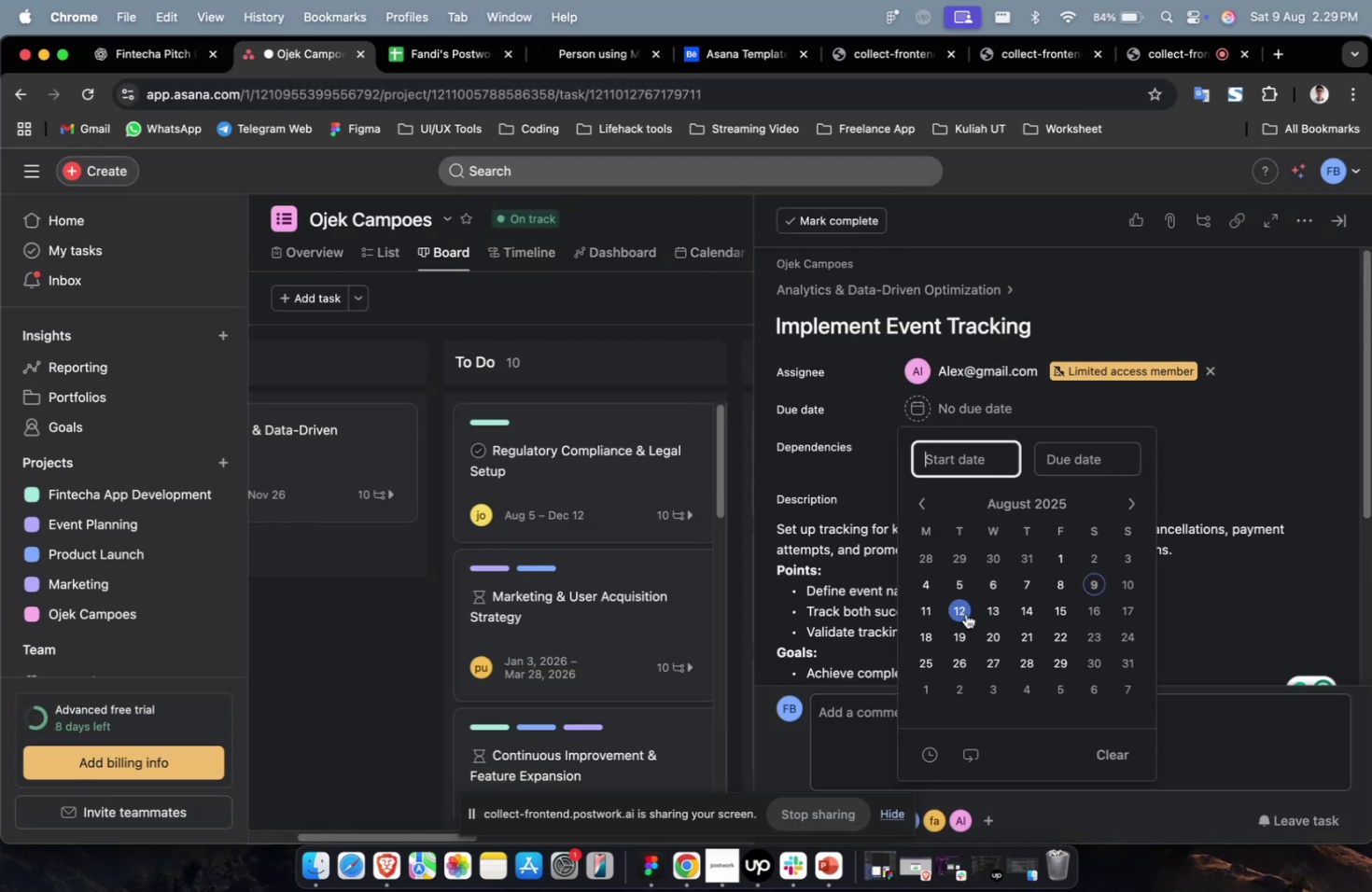 
triple_click([965, 613])
 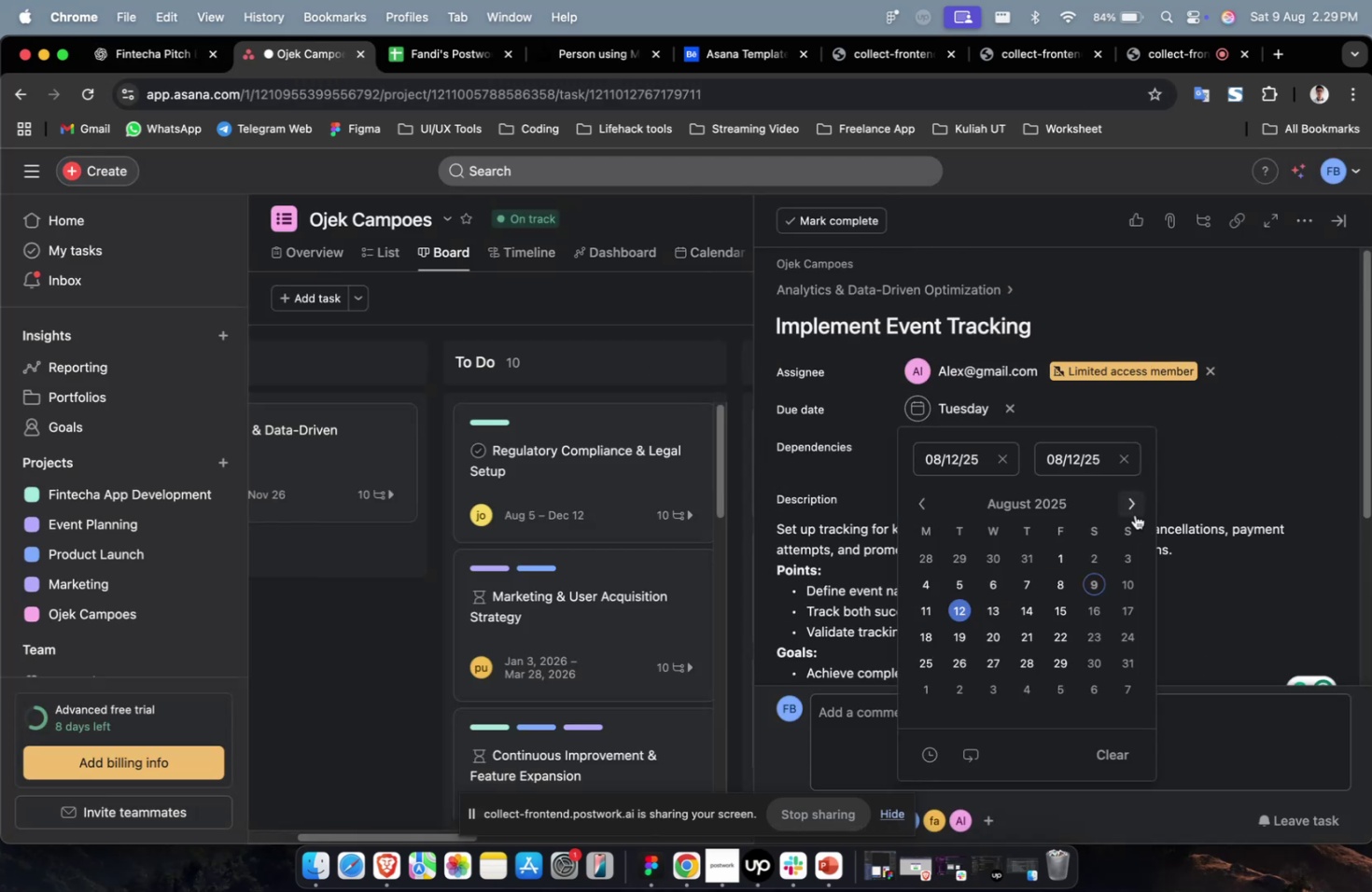 
triple_click([1134, 509])
 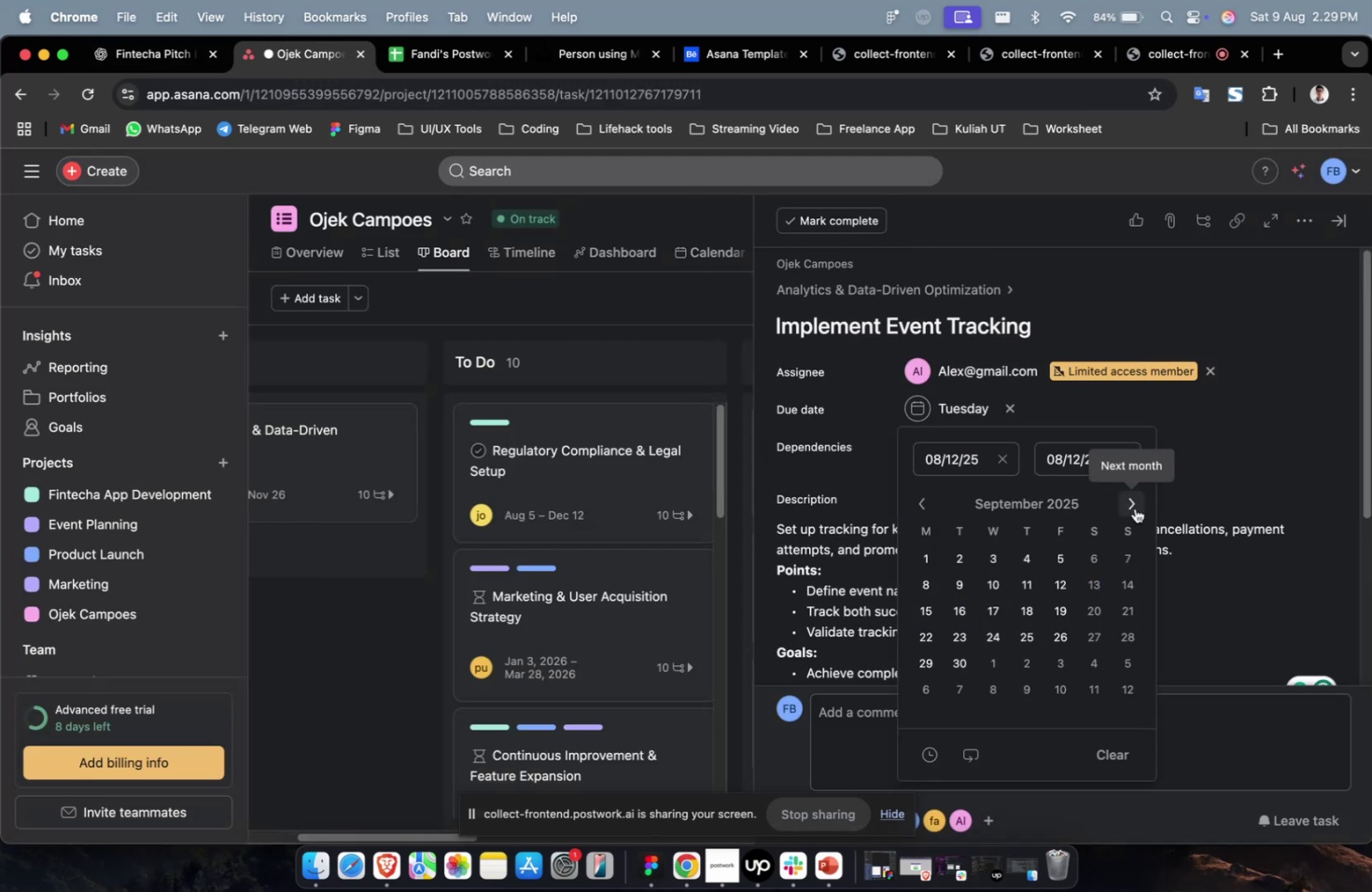 
triple_click([1134, 508])
 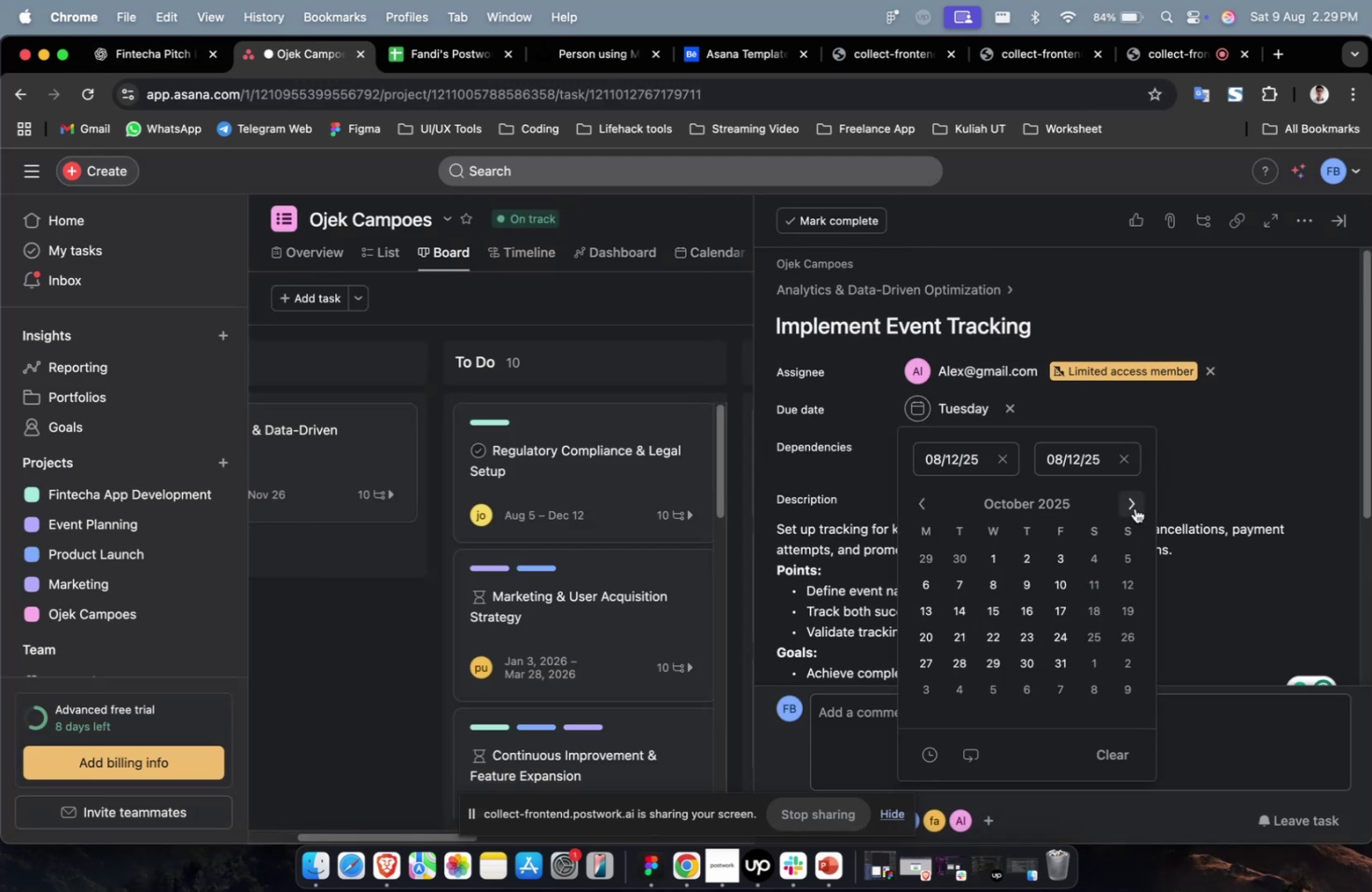 
triple_click([1134, 508])
 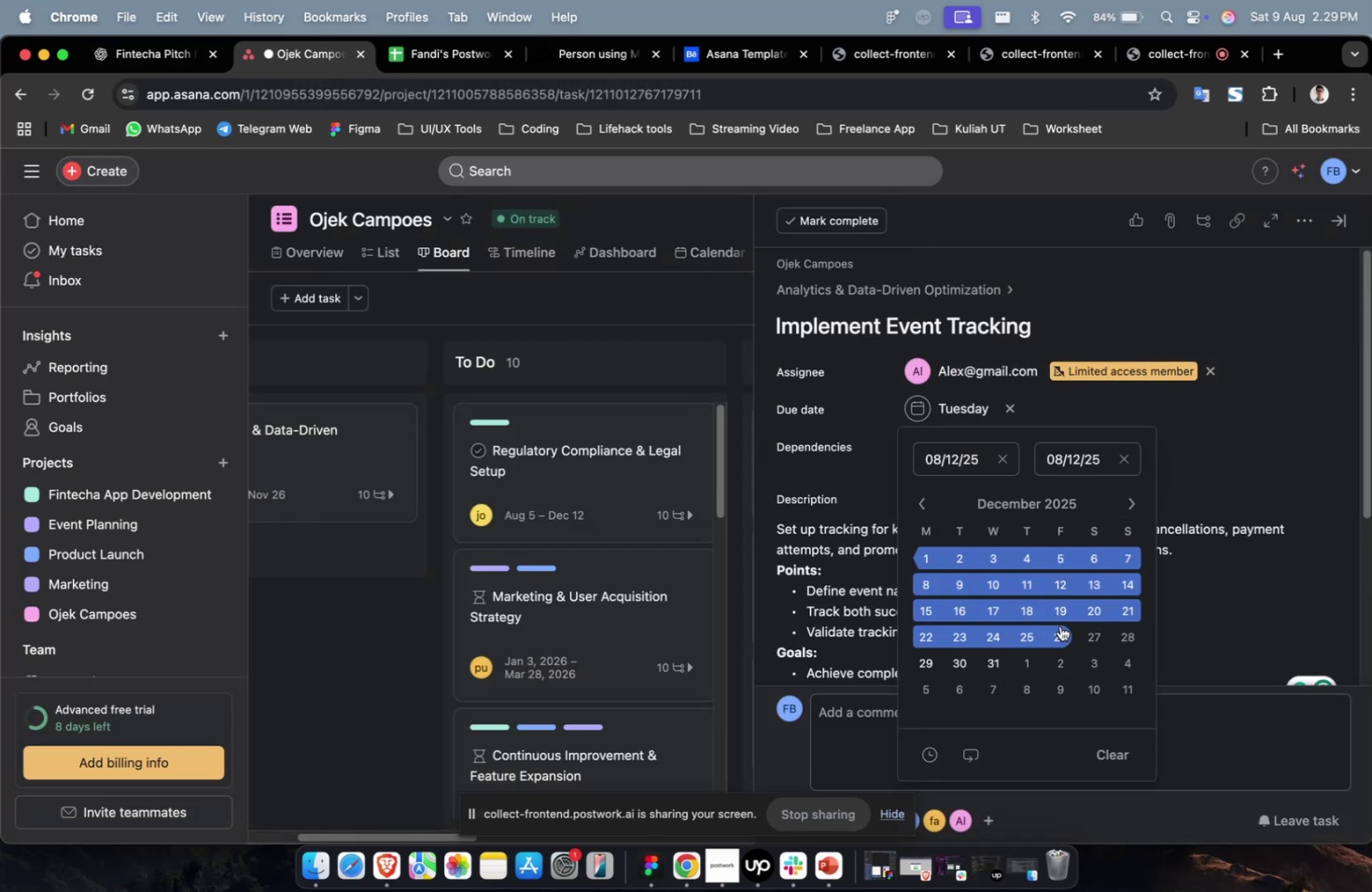 
triple_click([1059, 625])
 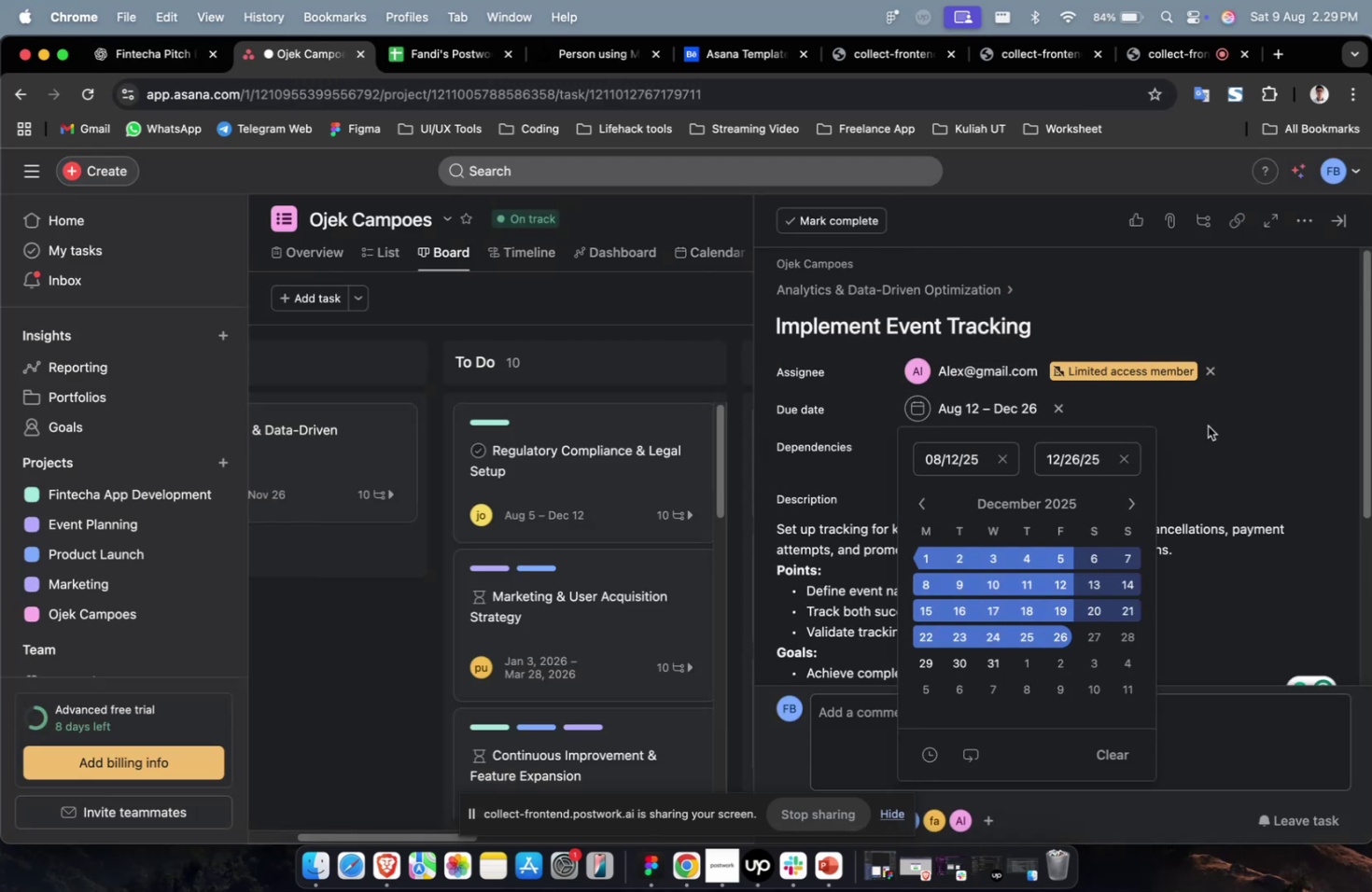 
triple_click([1208, 425])
 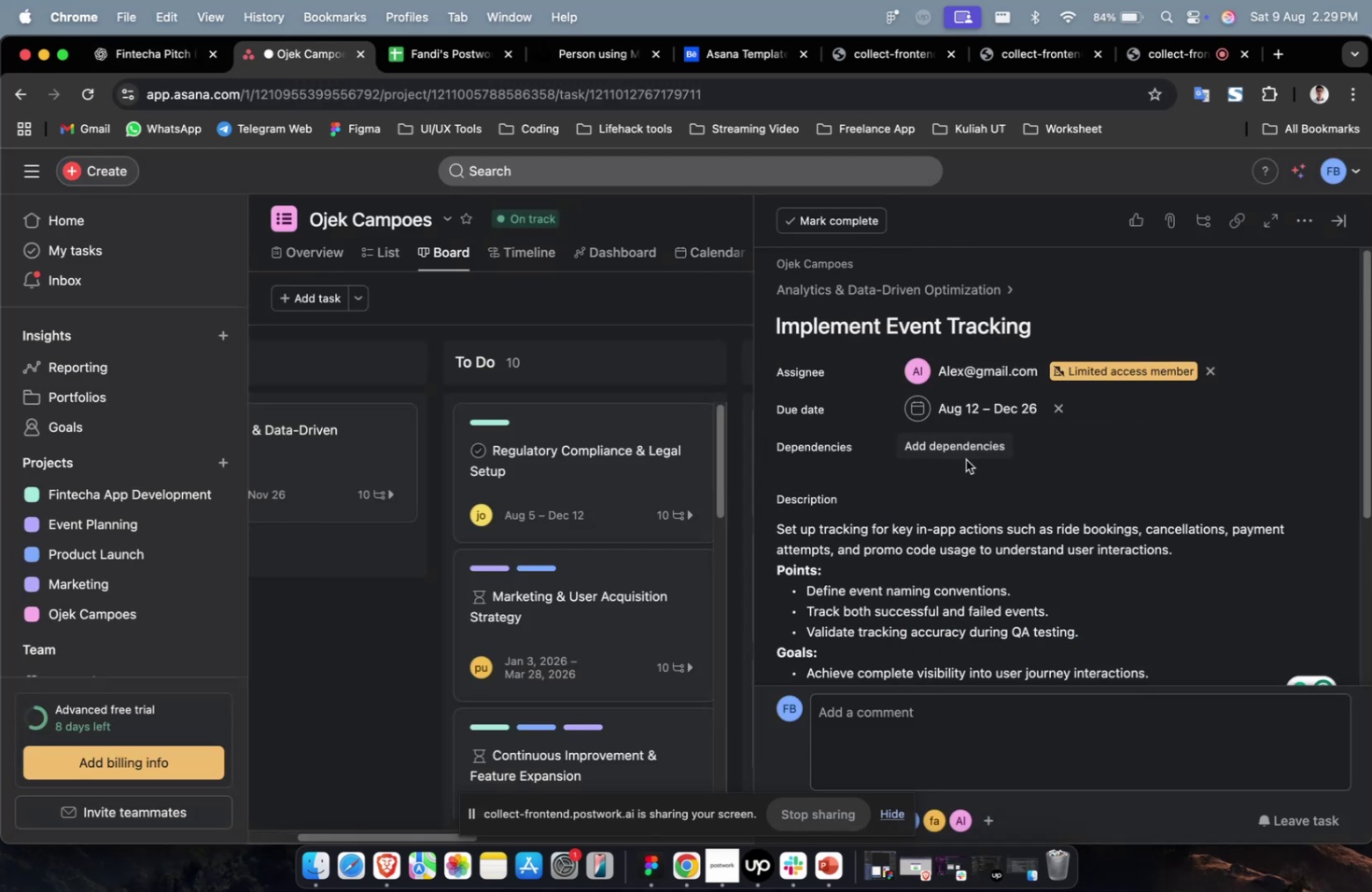 
triple_click([965, 459])
 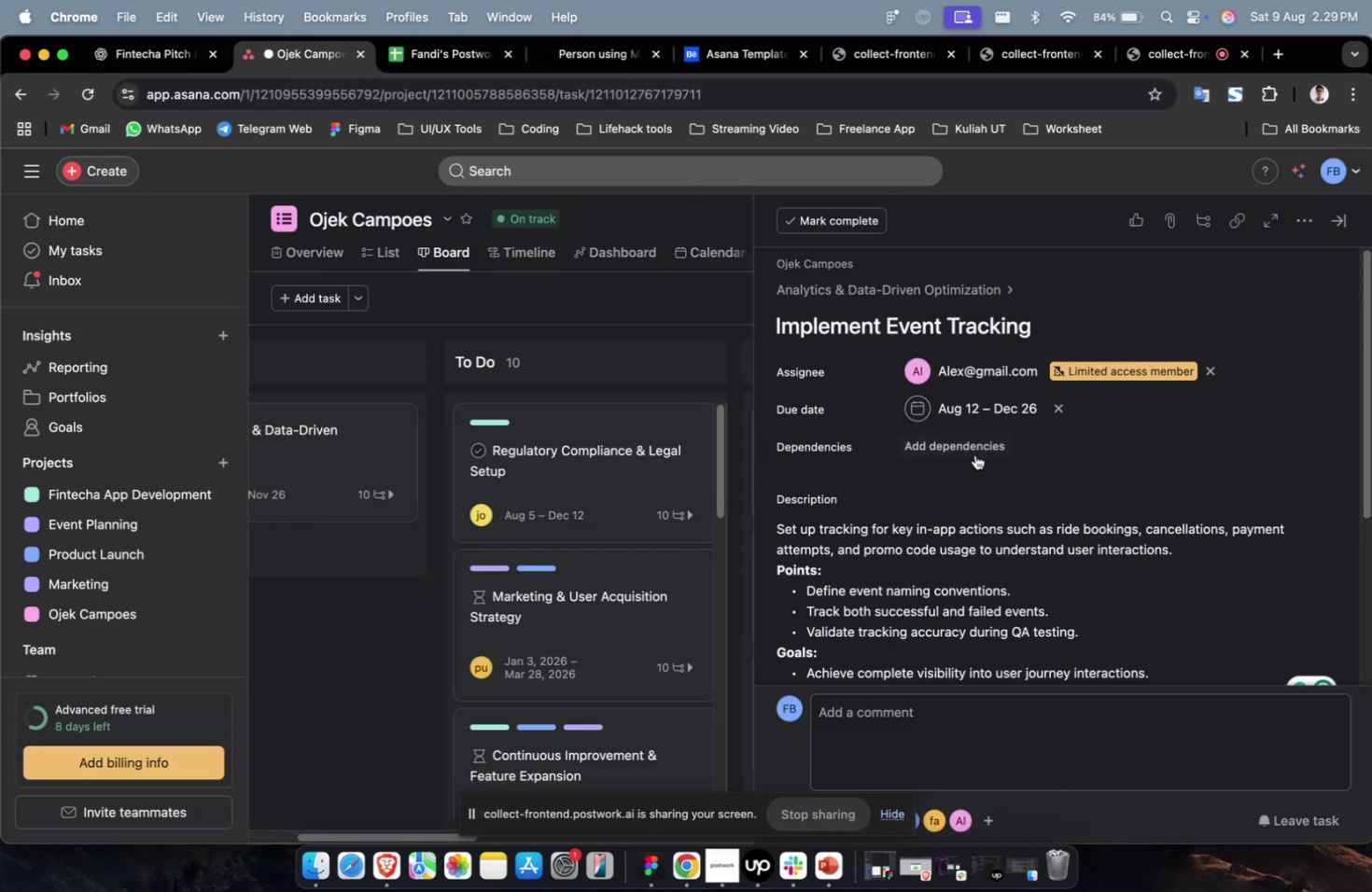 
triple_click([974, 454])
 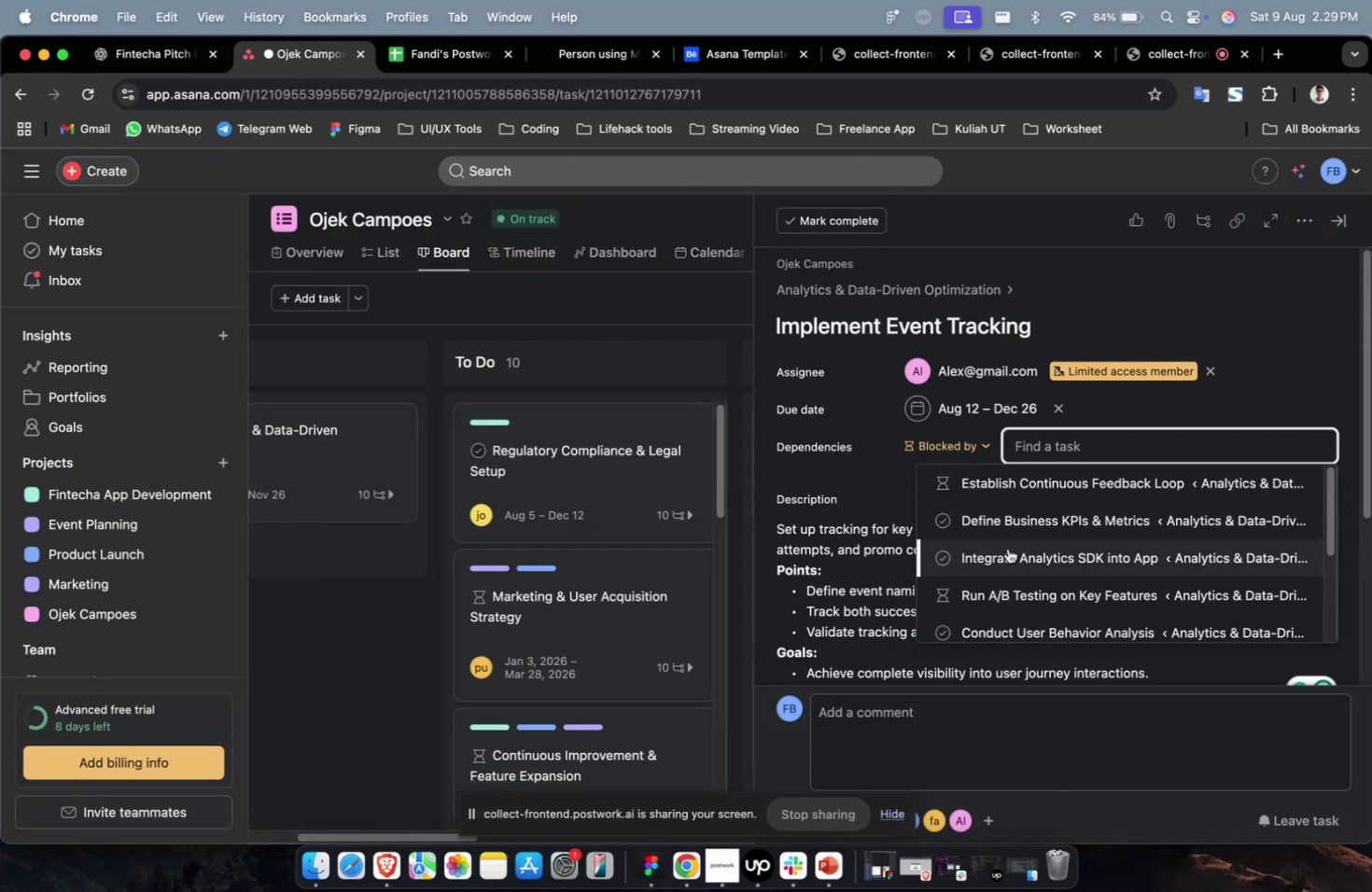 
left_click([1007, 548])
 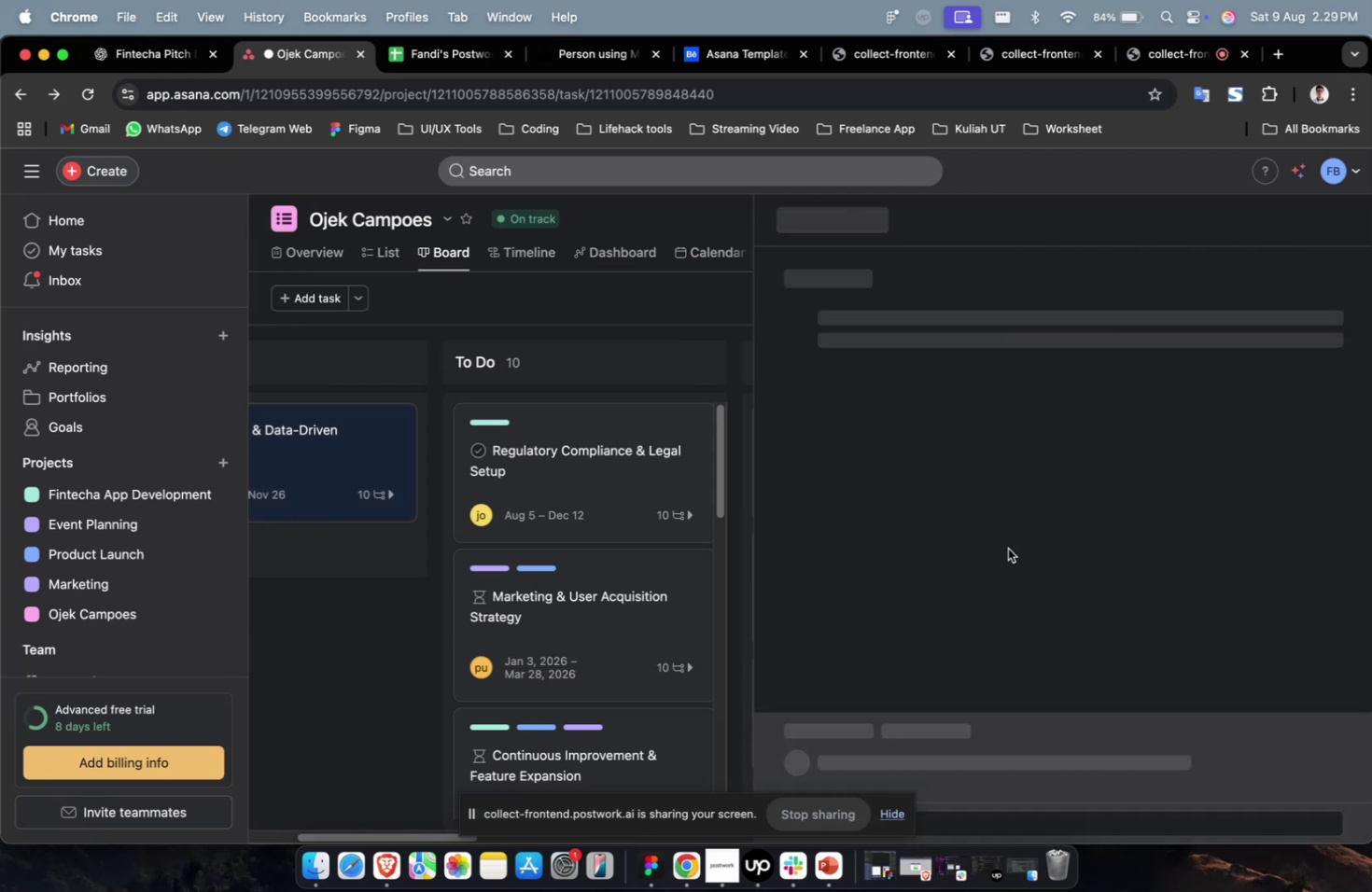 
scroll: coordinate [1109, 668], scroll_direction: down, amount: 53.0
 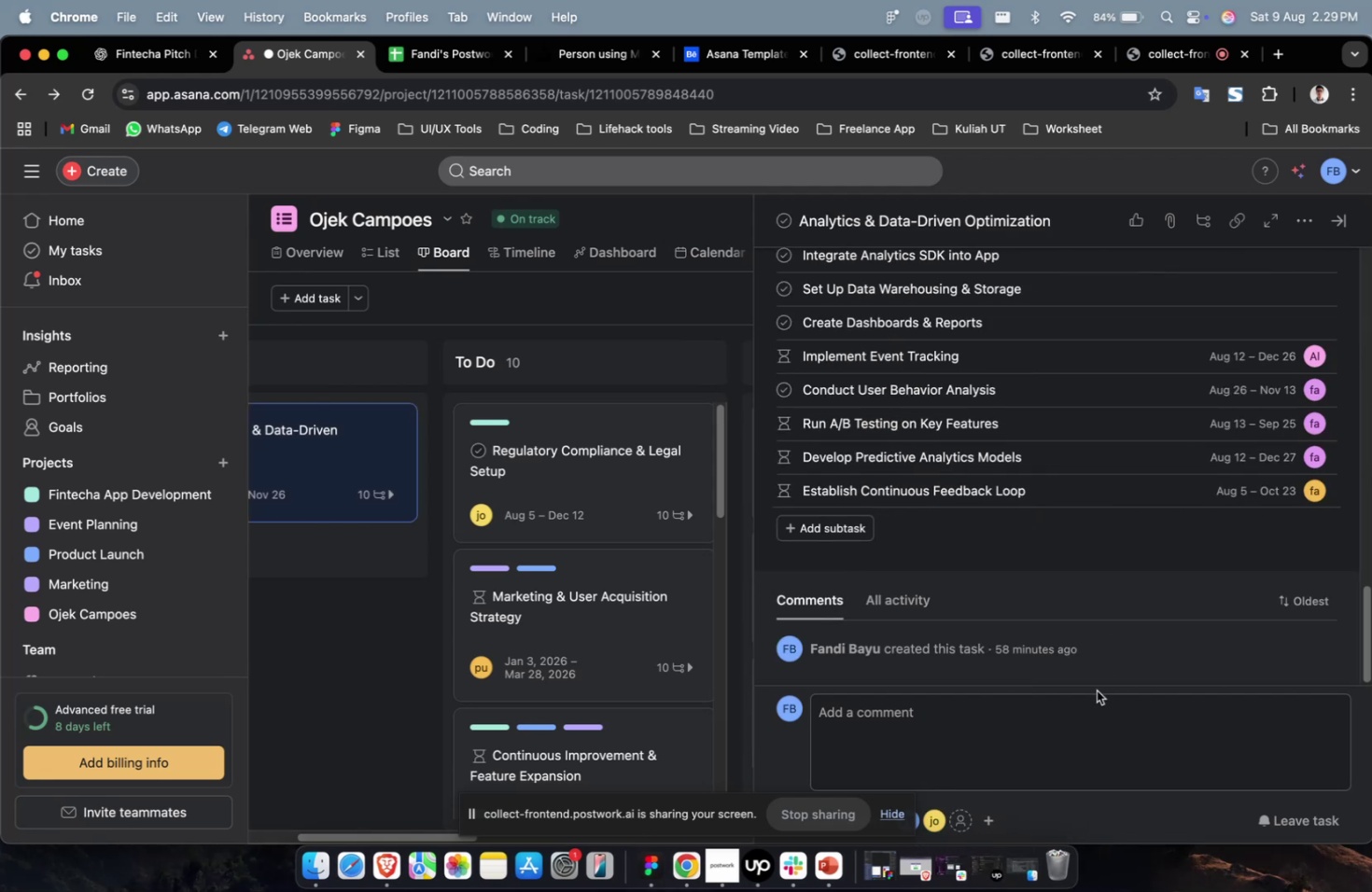 
scroll: coordinate [1177, 579], scroll_direction: up, amount: 7.0
 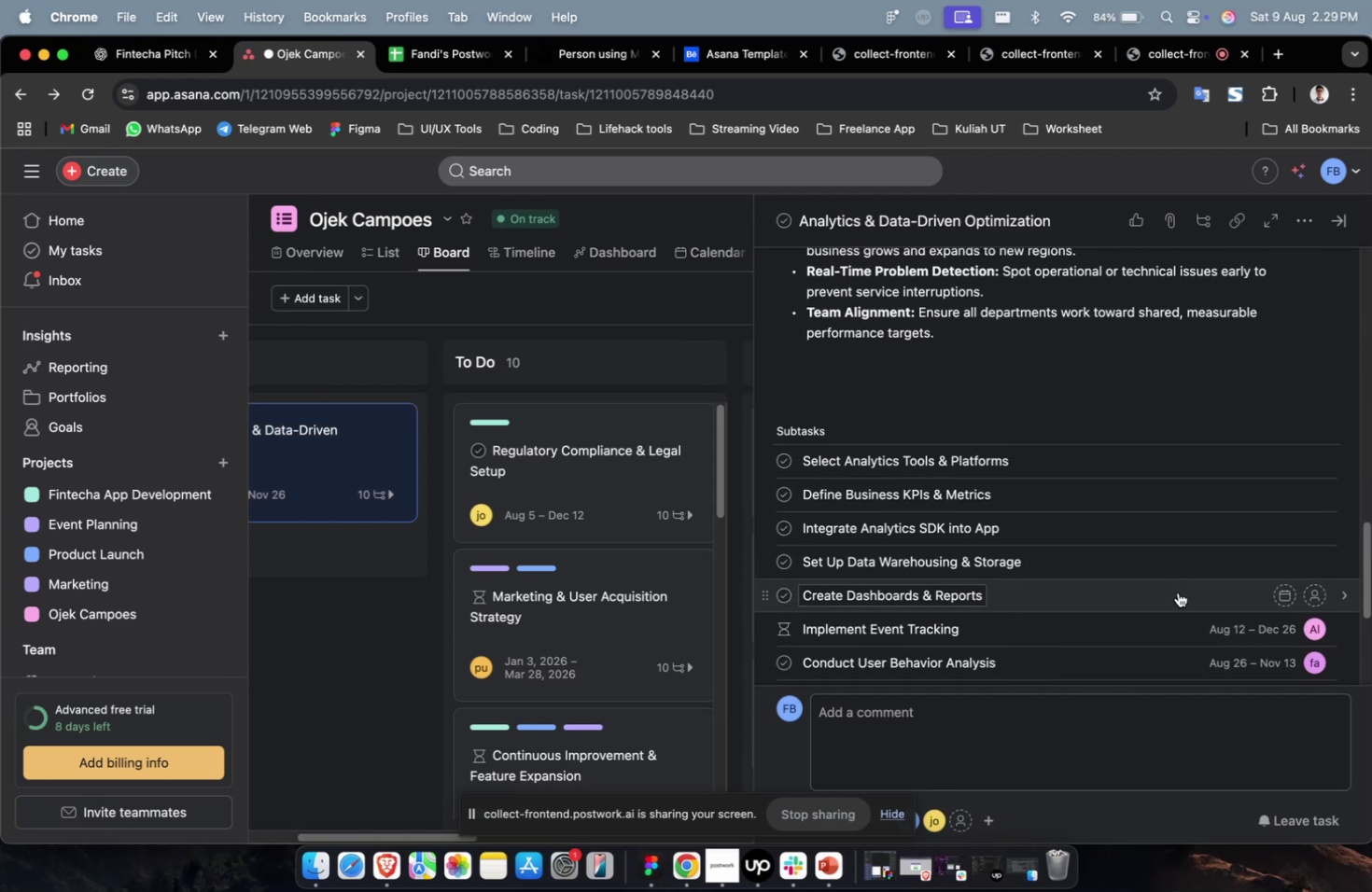 
left_click([1177, 592])
 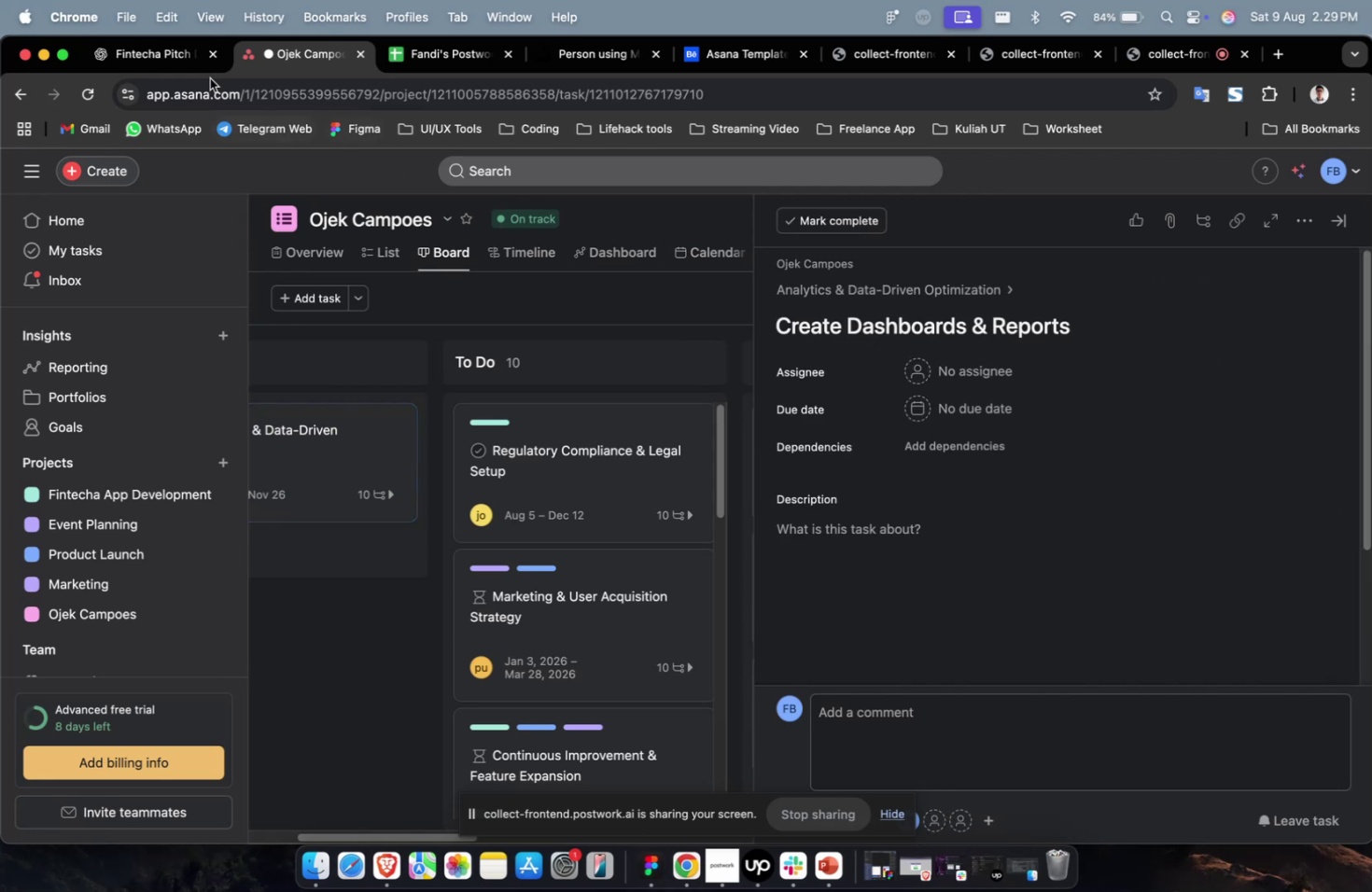 
left_click([191, 70])
 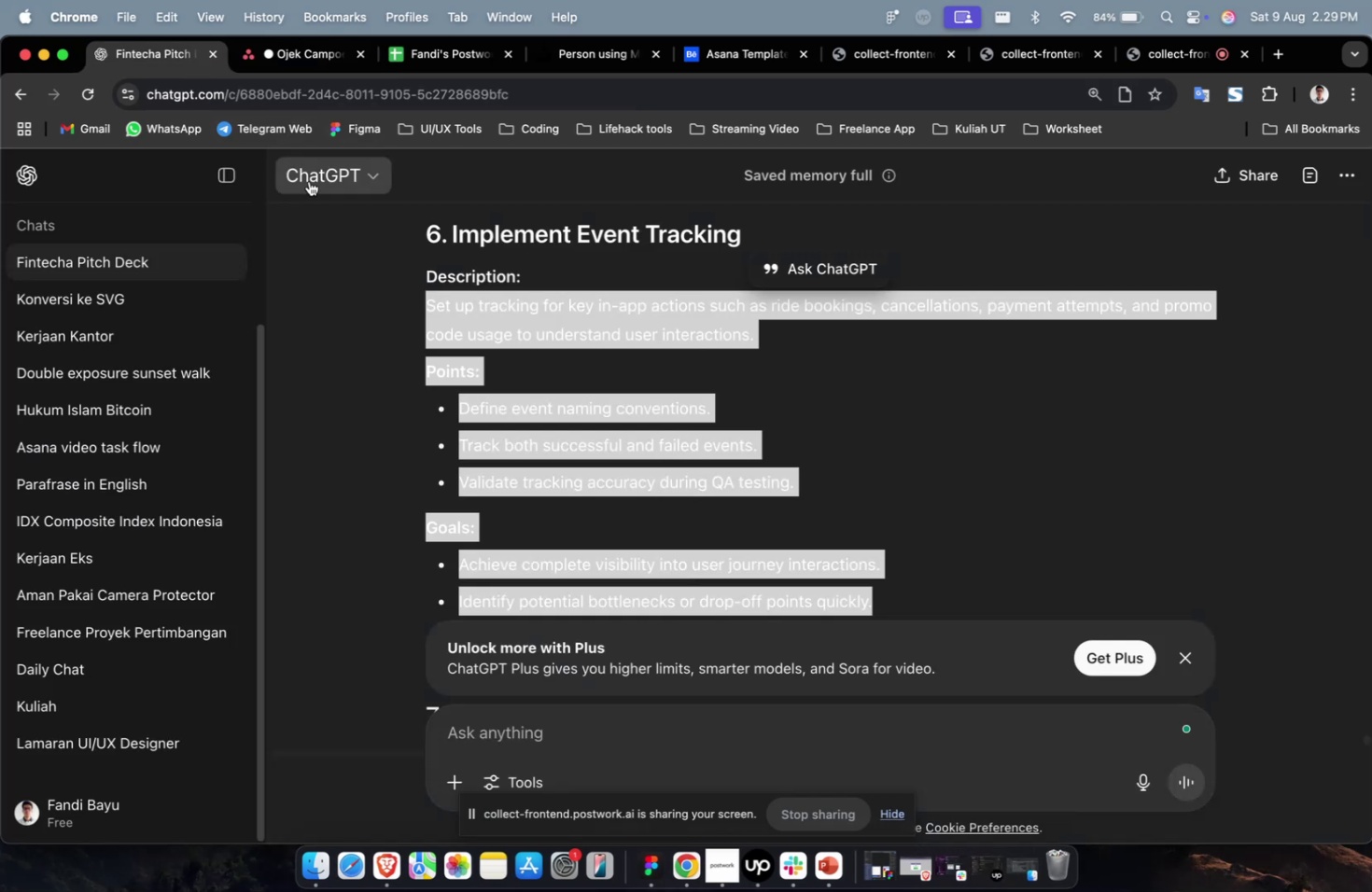 
scroll: coordinate [728, 448], scroll_direction: up, amount: 10.0
 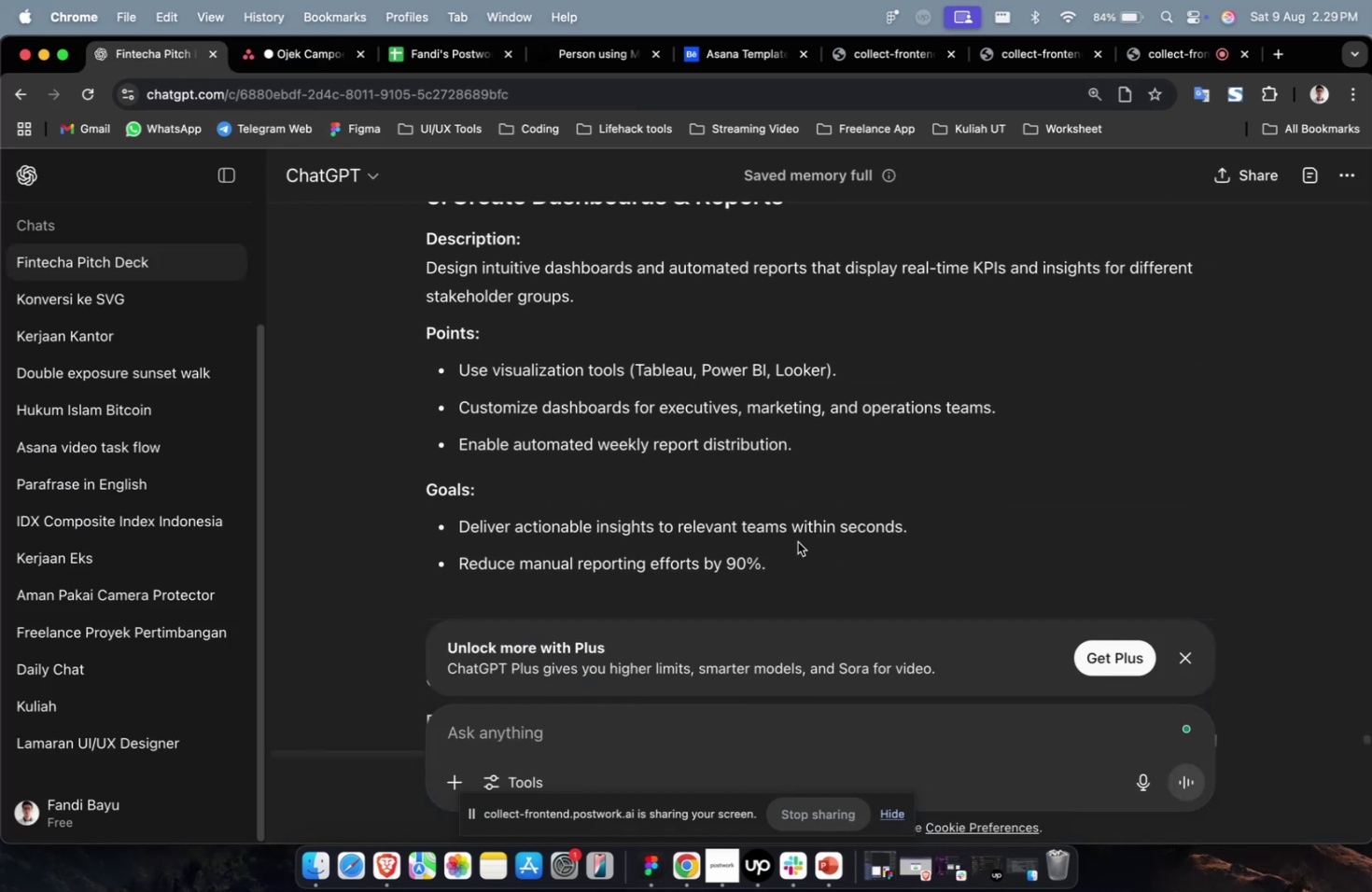 
left_click_drag(start_coordinate=[791, 561], to_coordinate=[426, 277])
 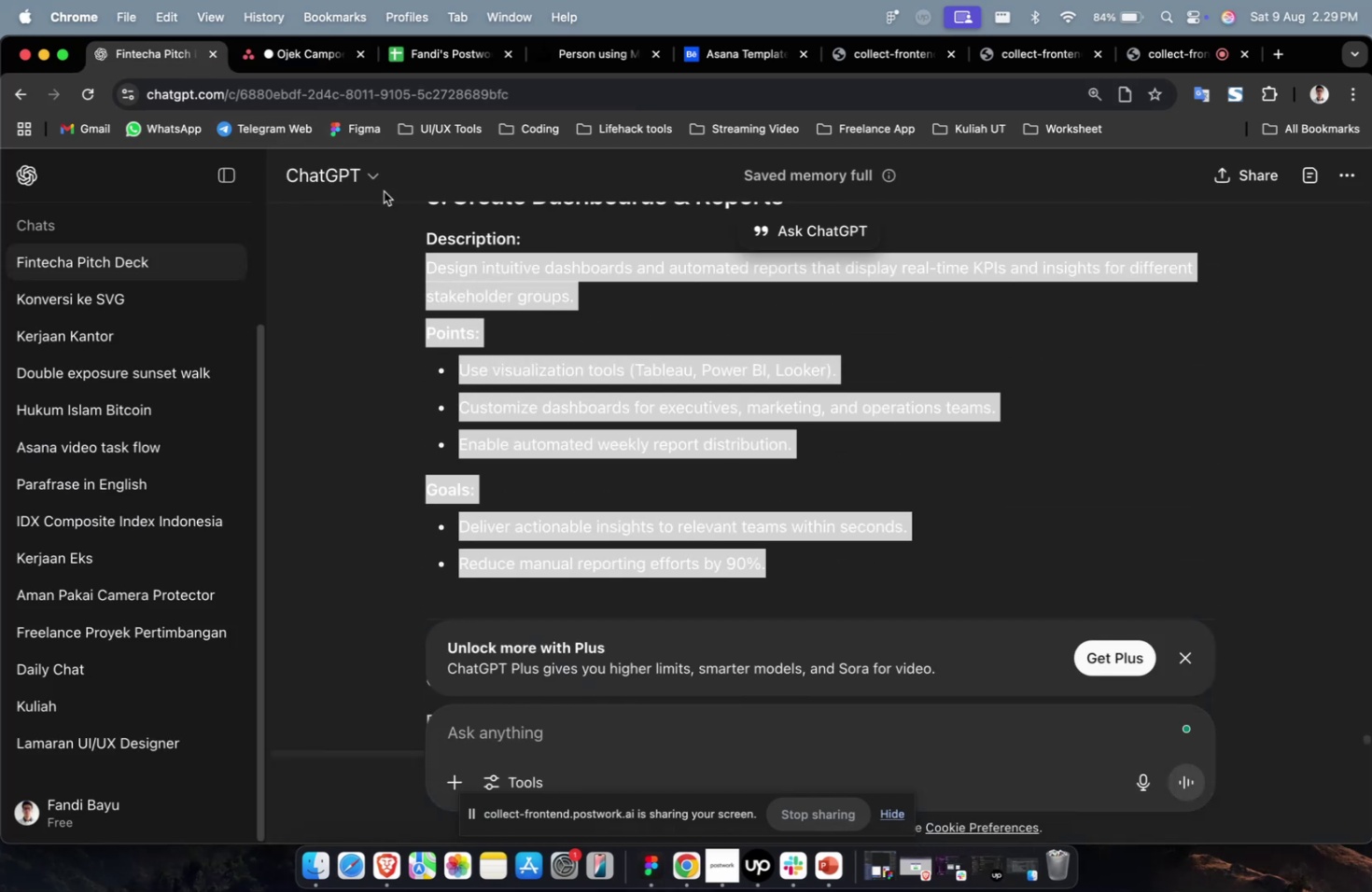 
key(Meta+CommandLeft)
 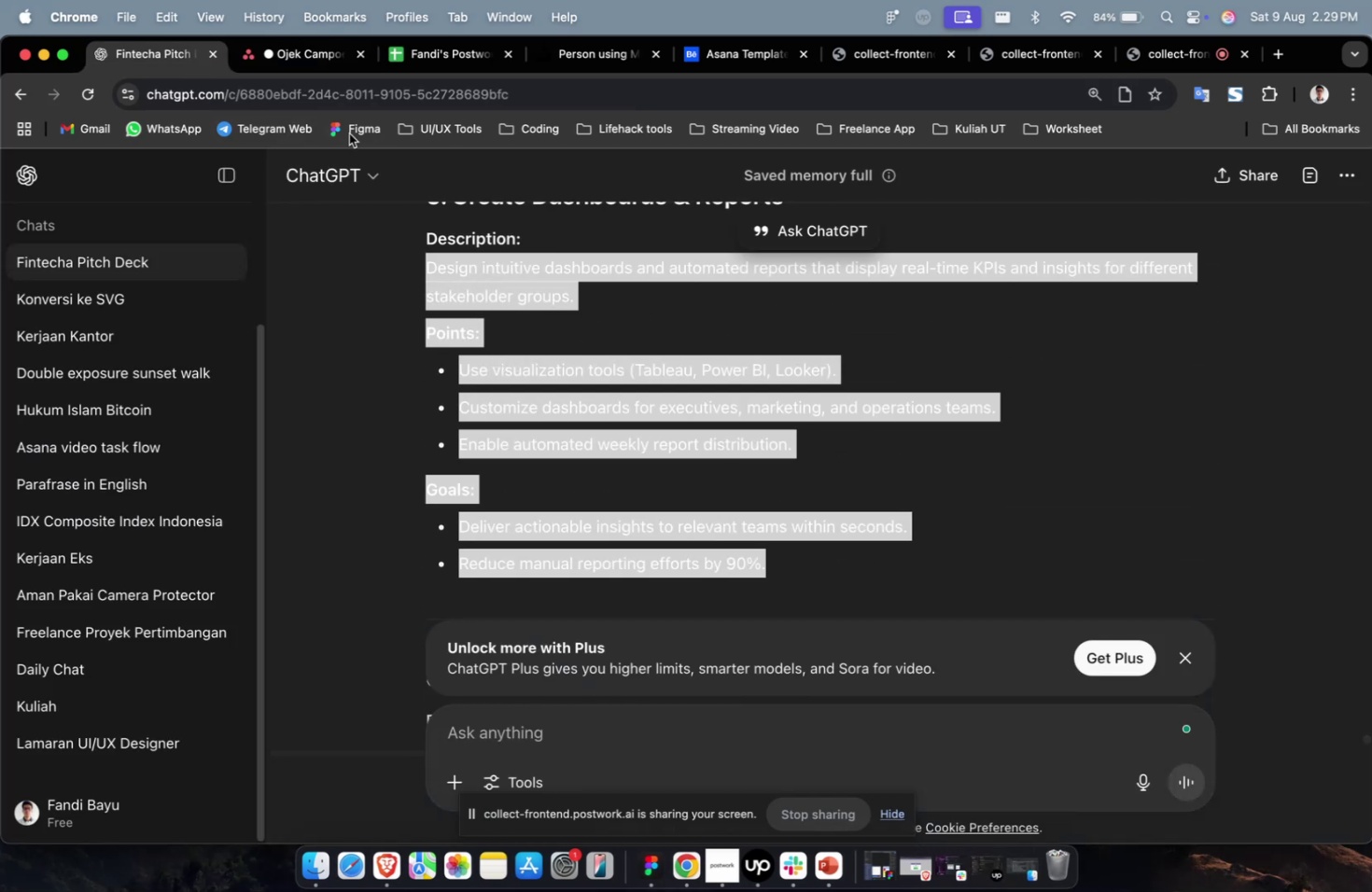 
key(Meta+C)
 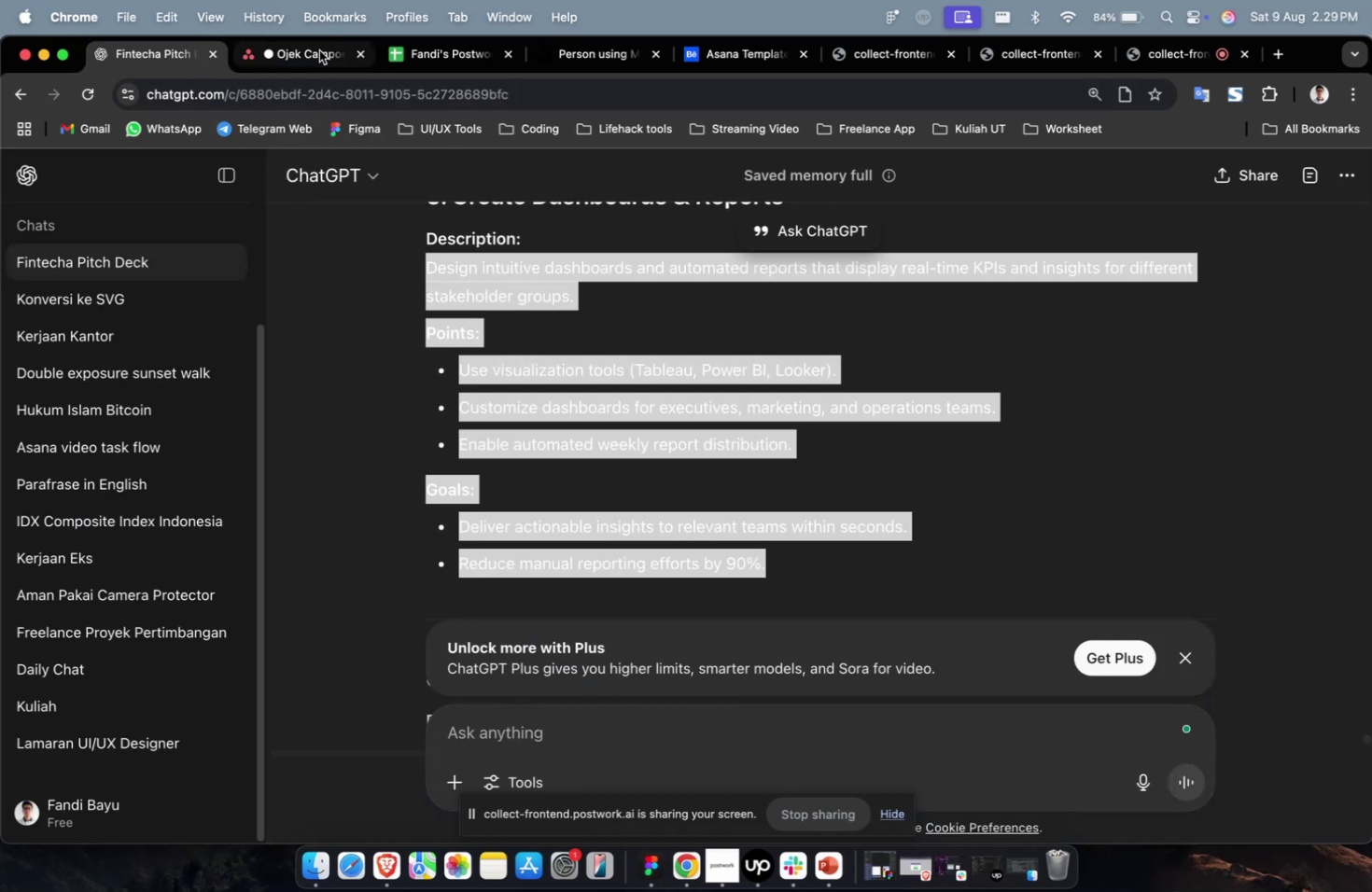 
left_click([319, 50])
 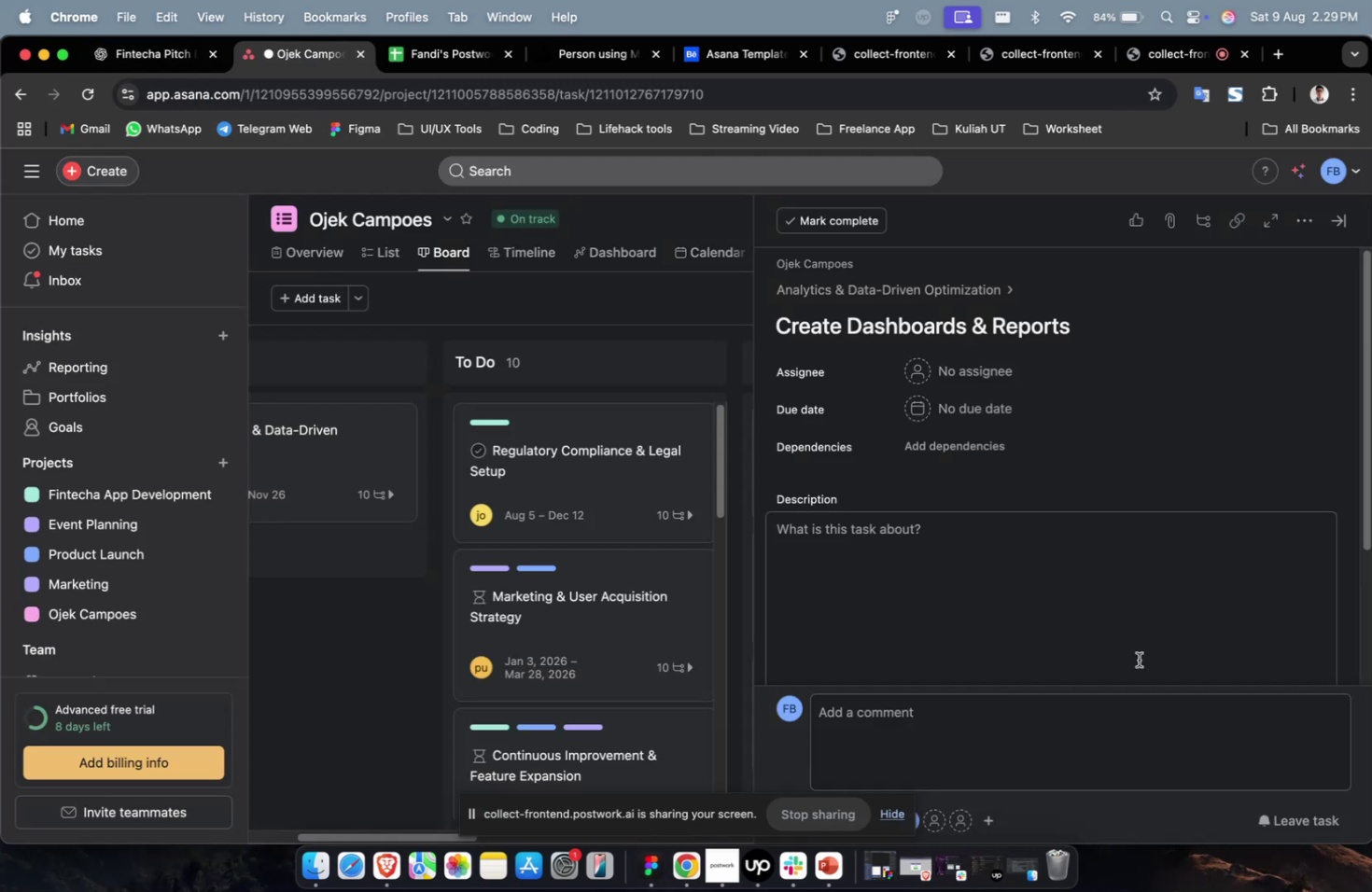 
double_click([1138, 659])
 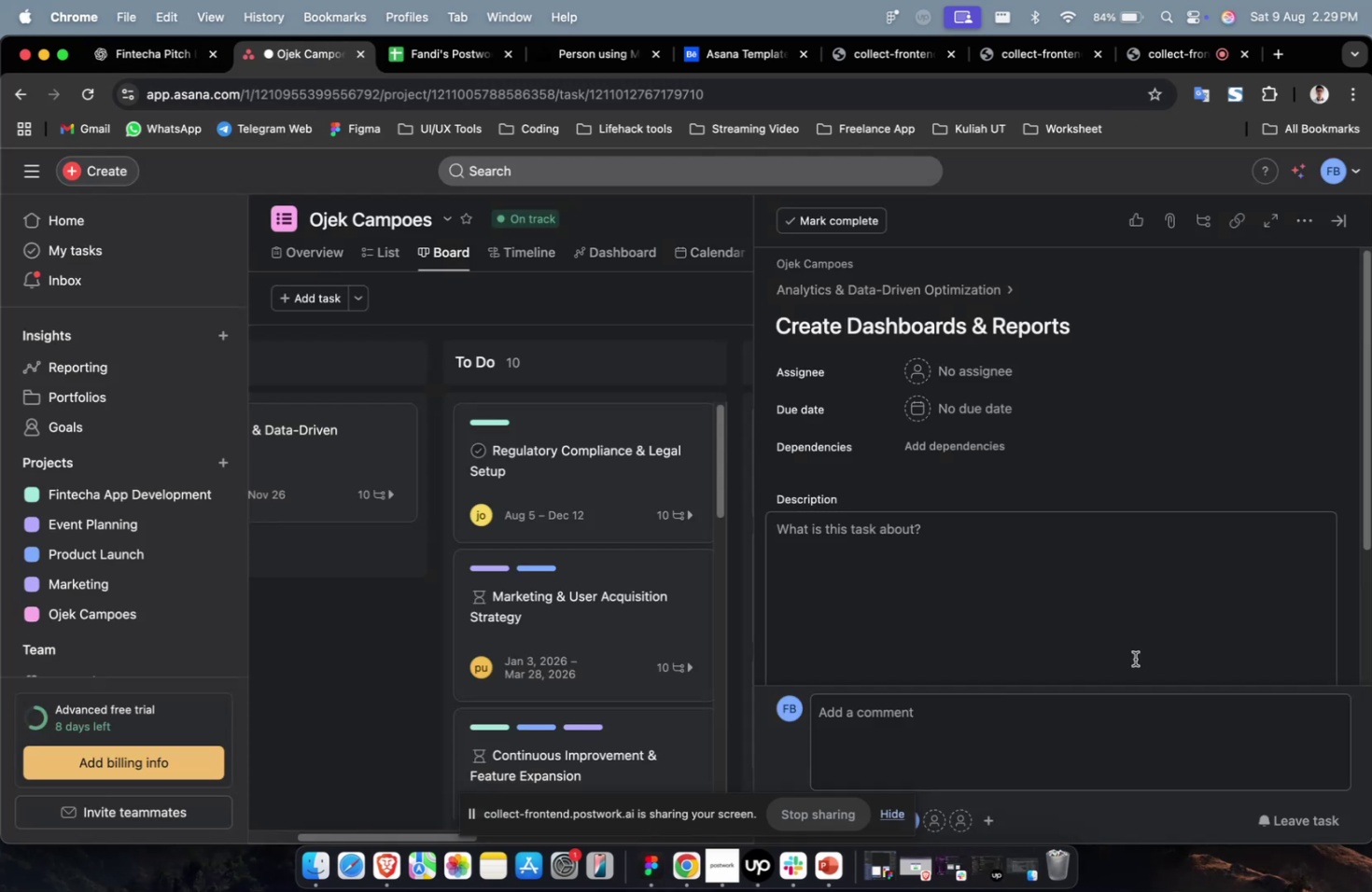 
key(Meta+CommandLeft)
 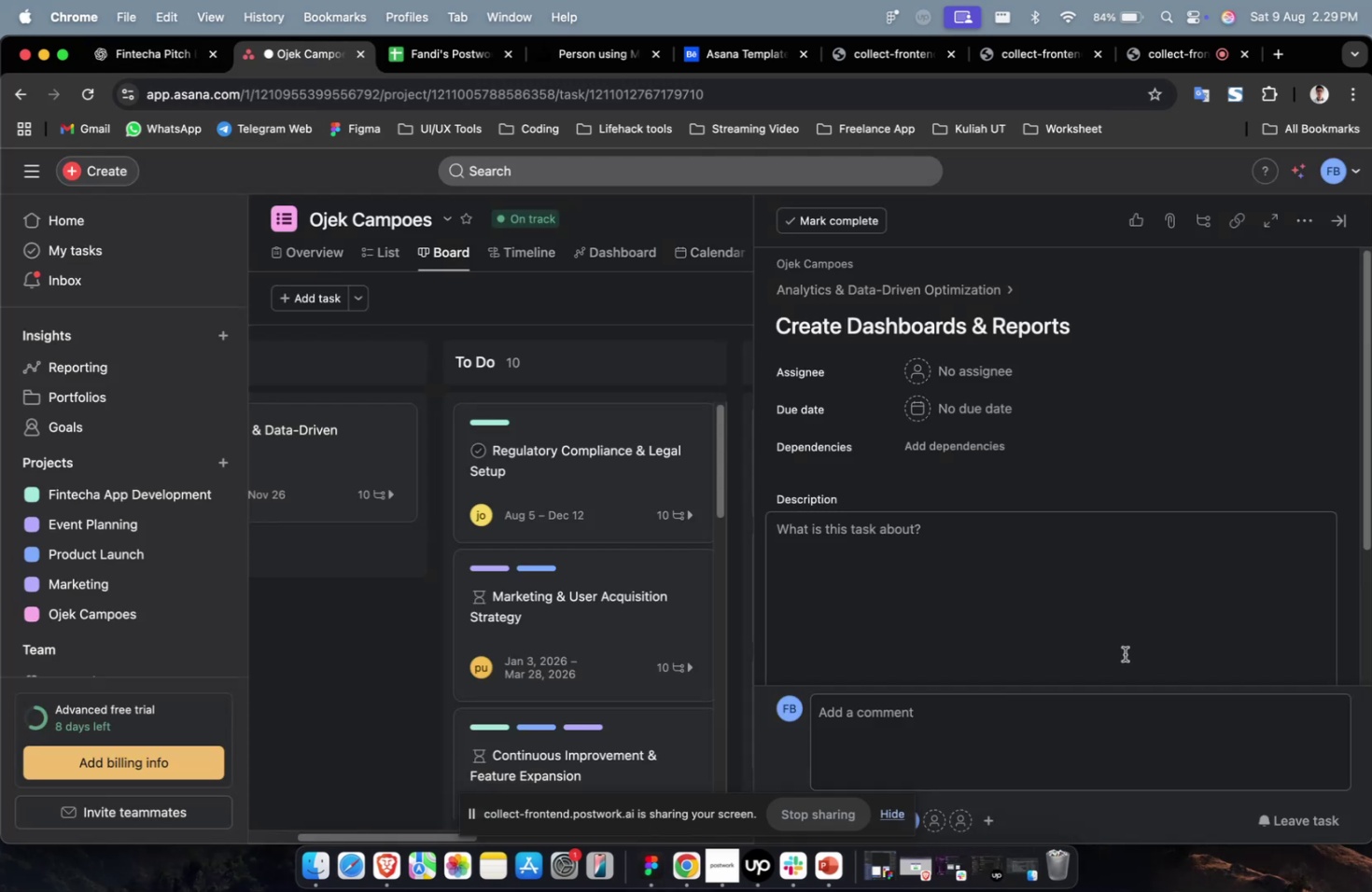 
key(Meta+V)
 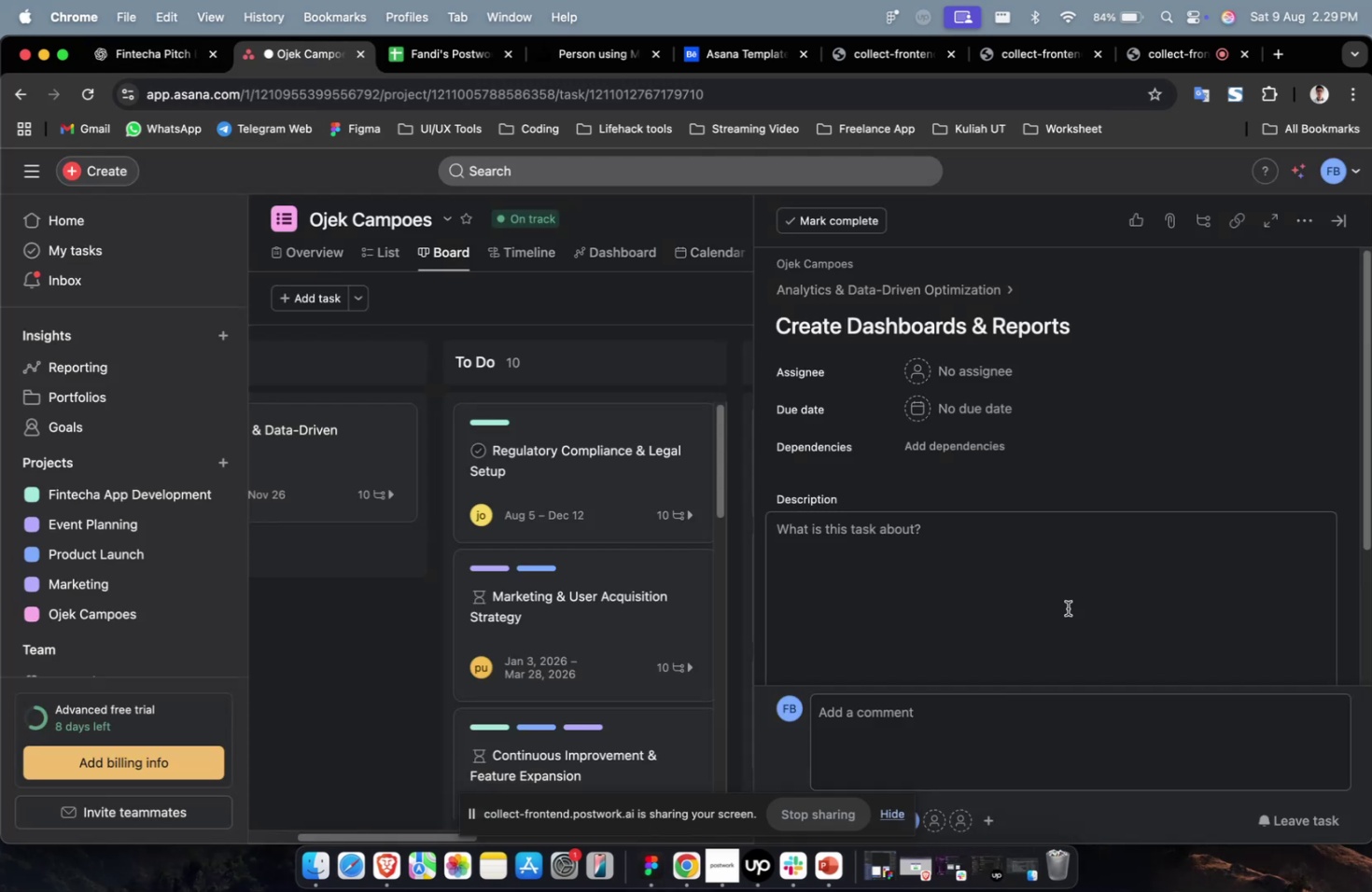 
triple_click([1060, 602])
 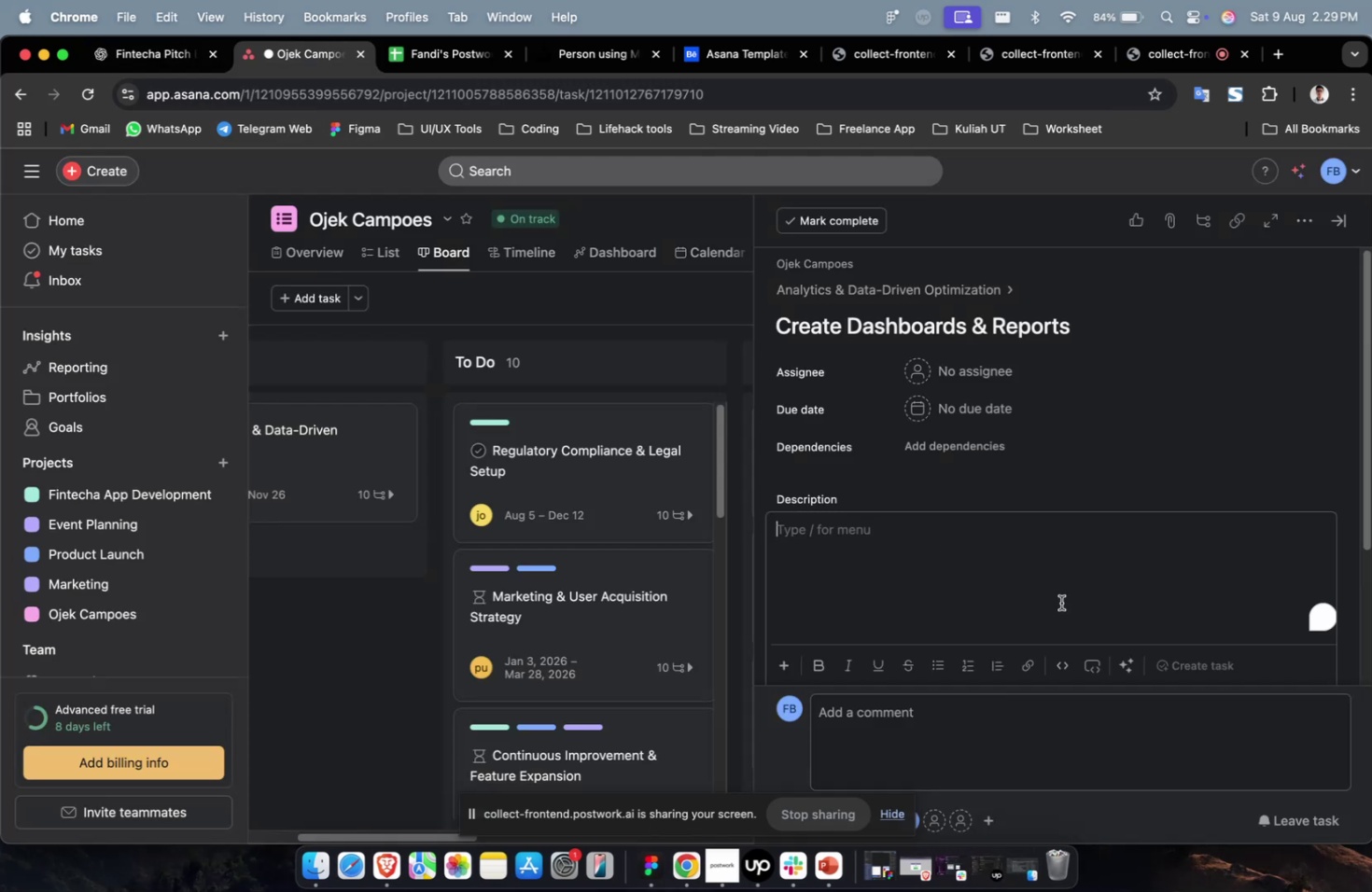 
key(Meta+CommandLeft)
 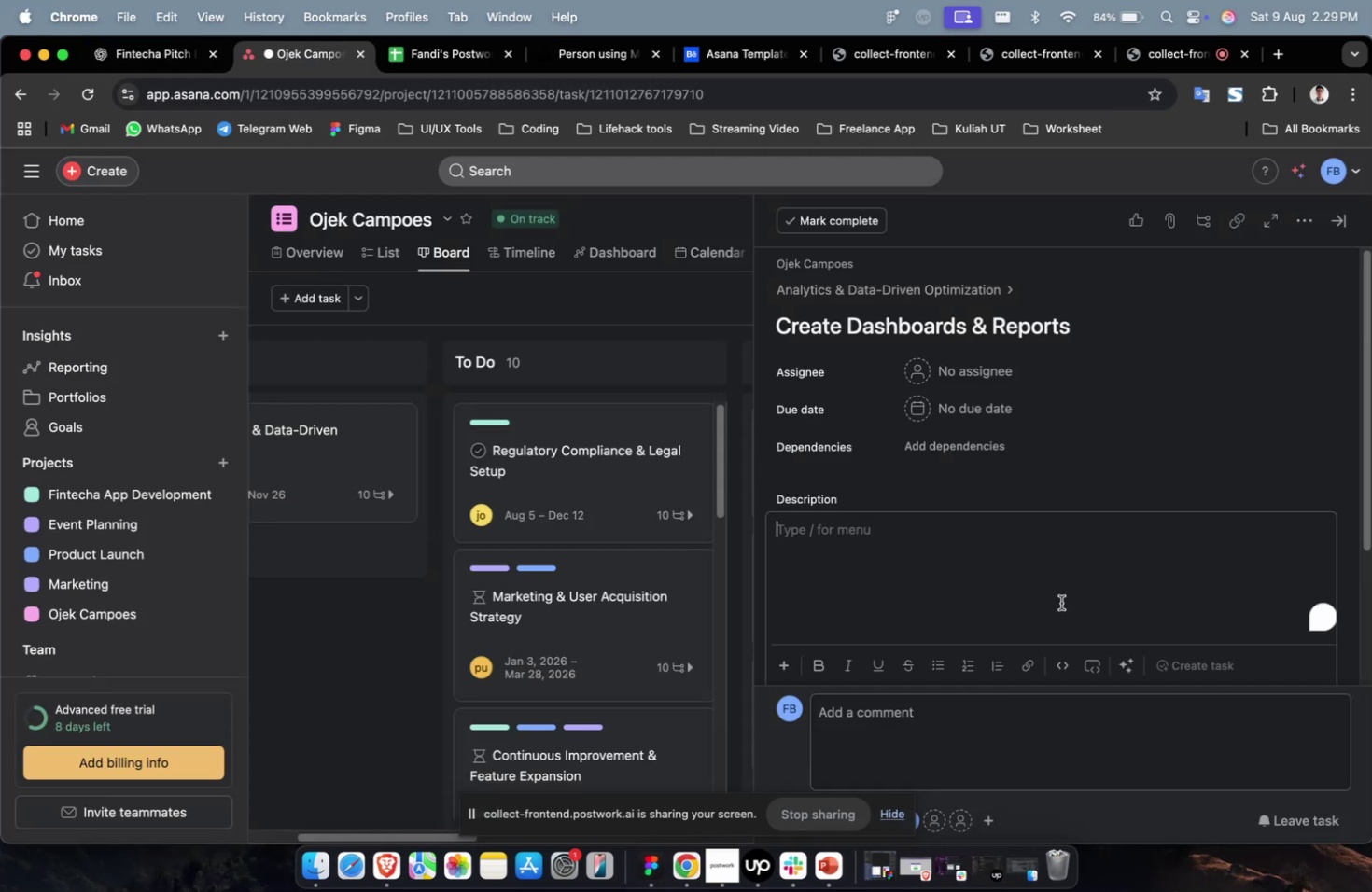 
key(Meta+V)
 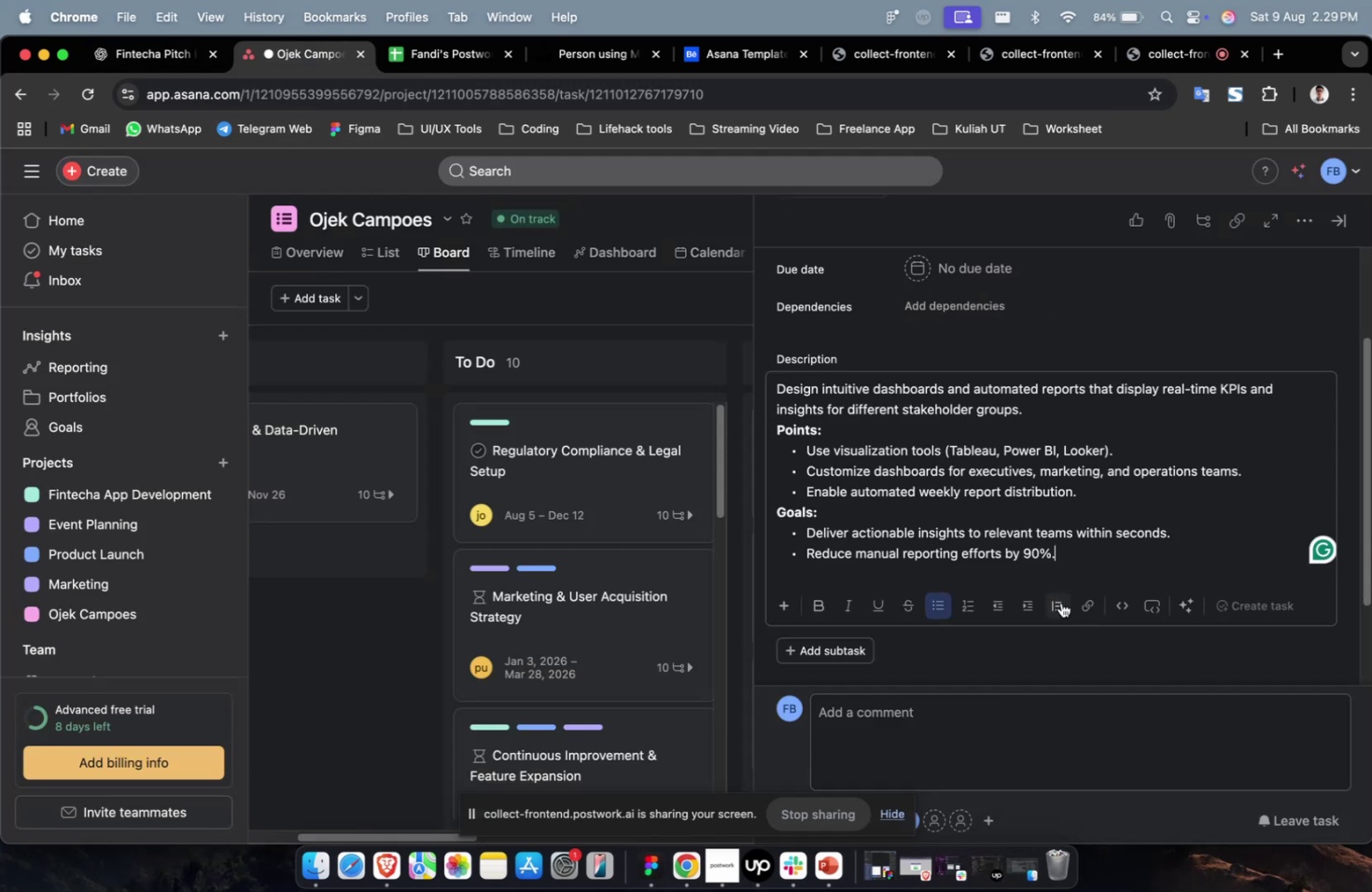 
scroll: coordinate [1060, 602], scroll_direction: up, amount: 17.0
 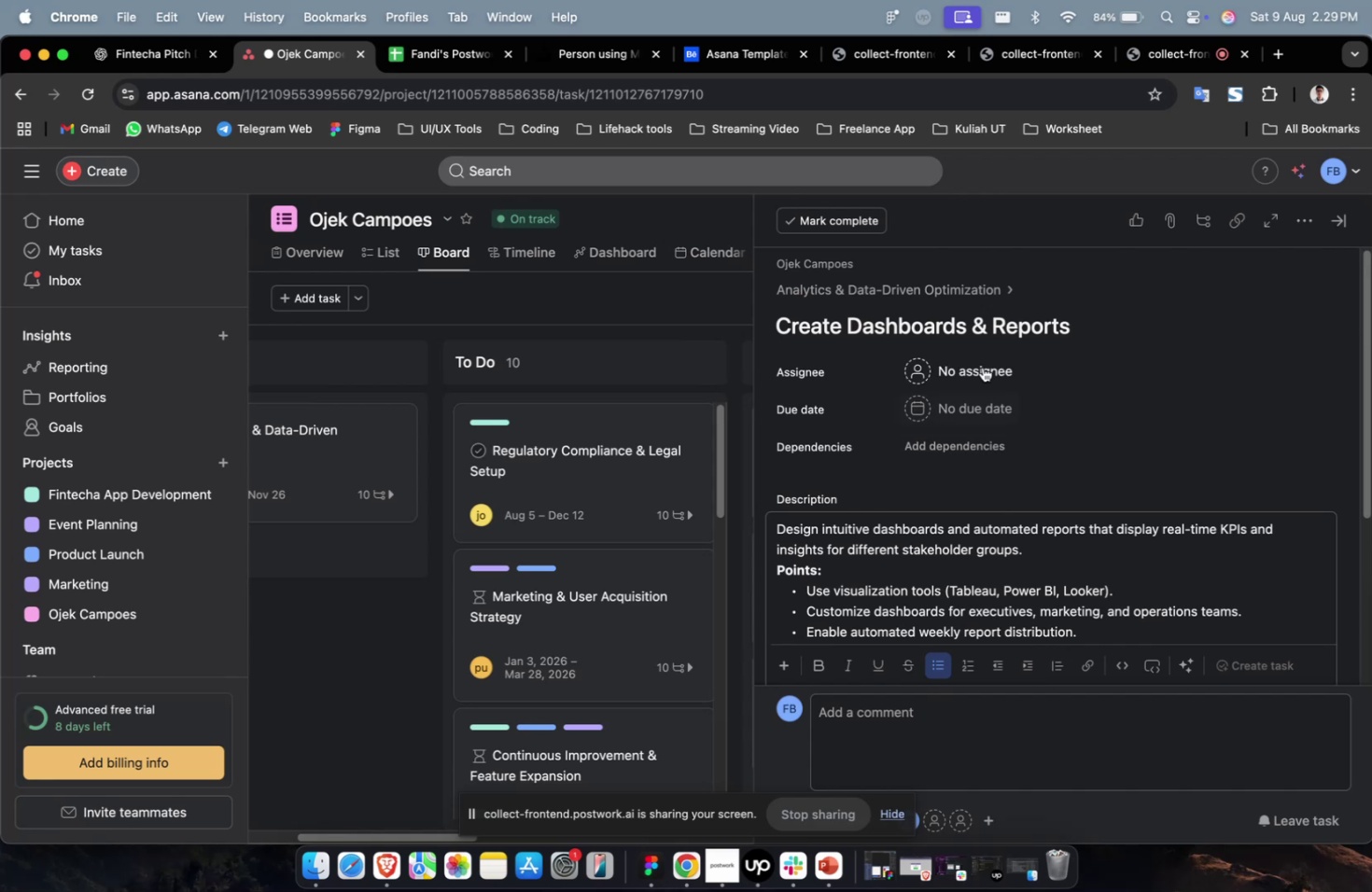 
left_click([986, 353])
 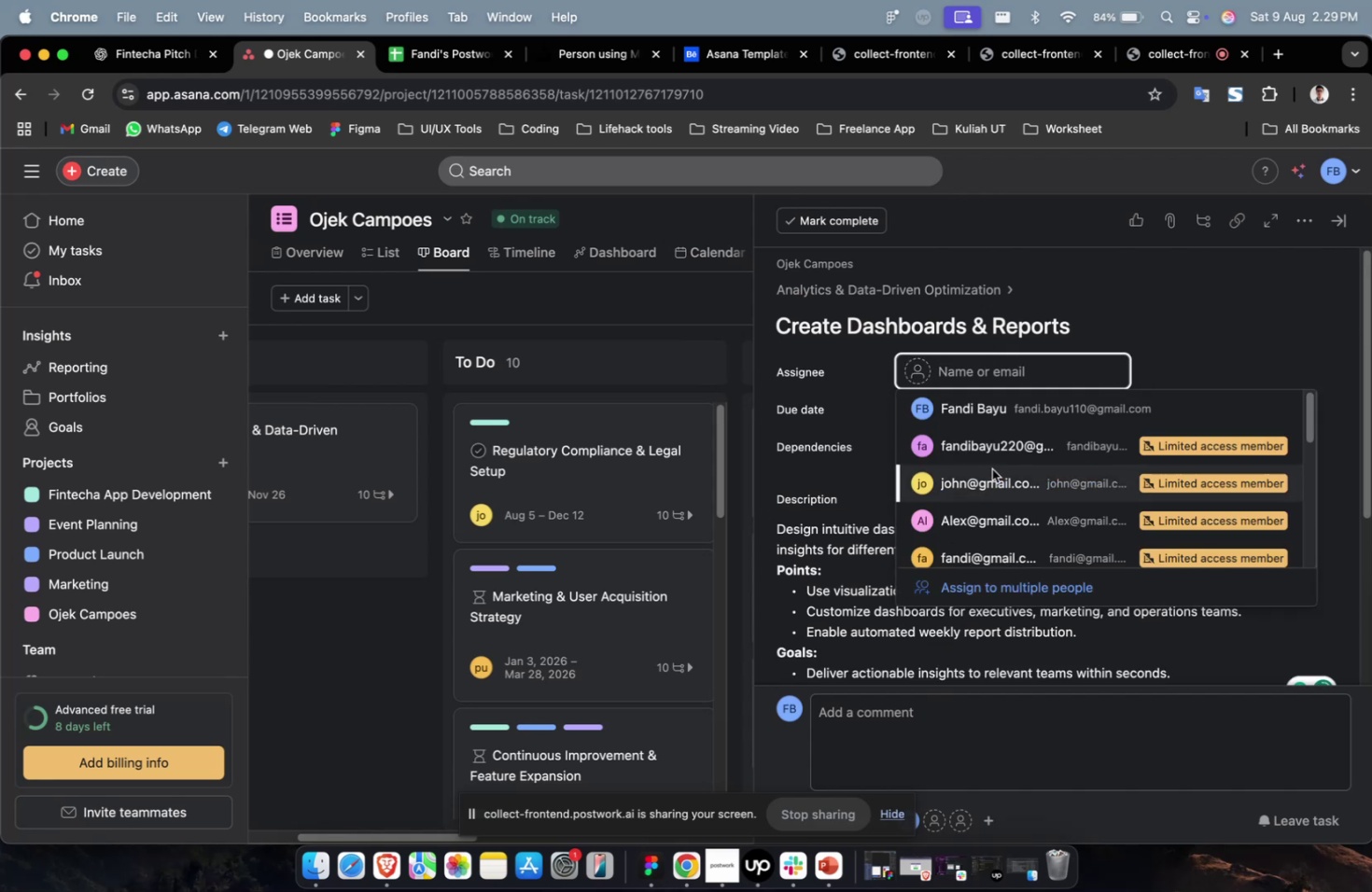 
double_click([988, 473])
 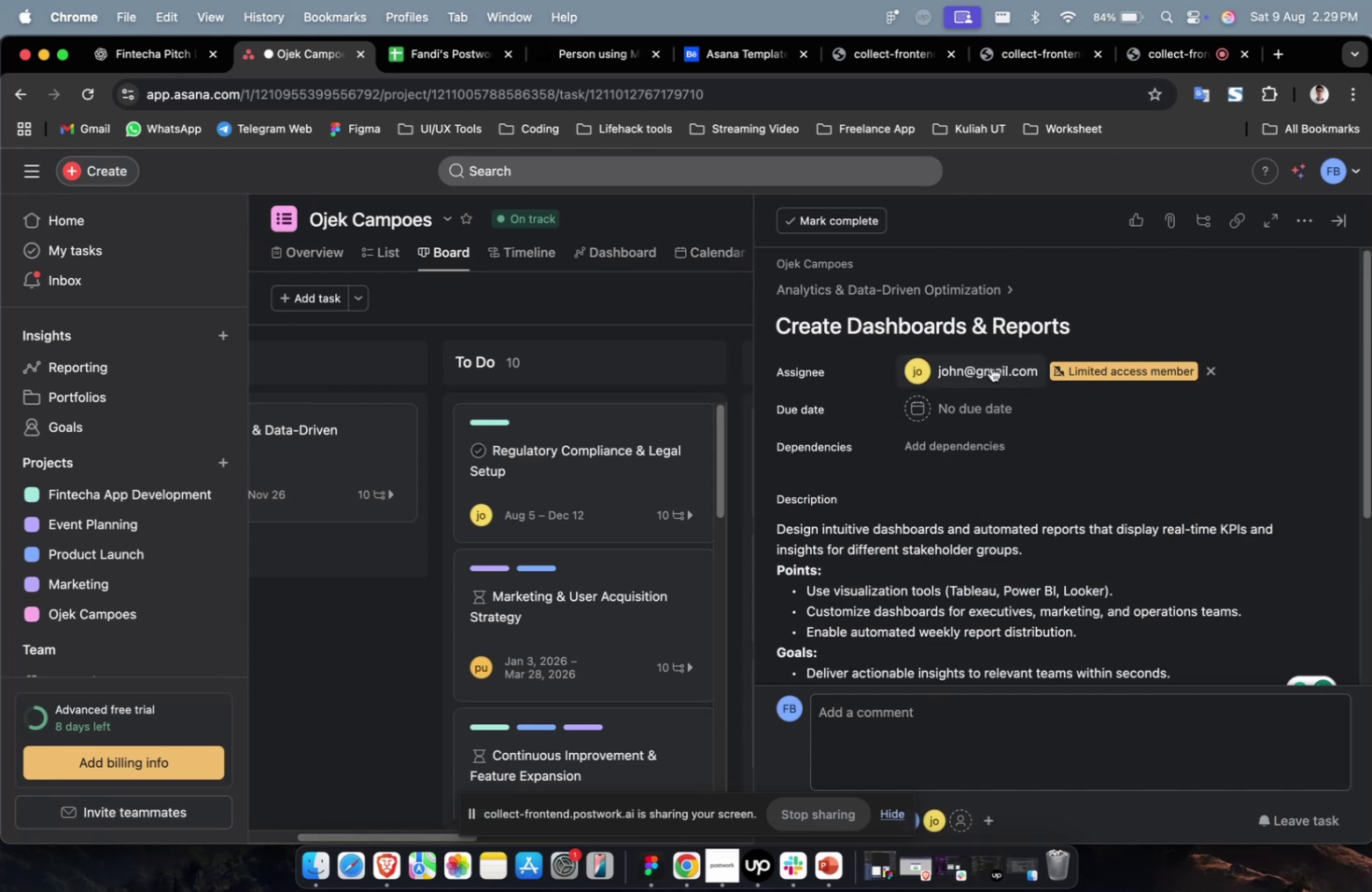 
triple_click([990, 366])
 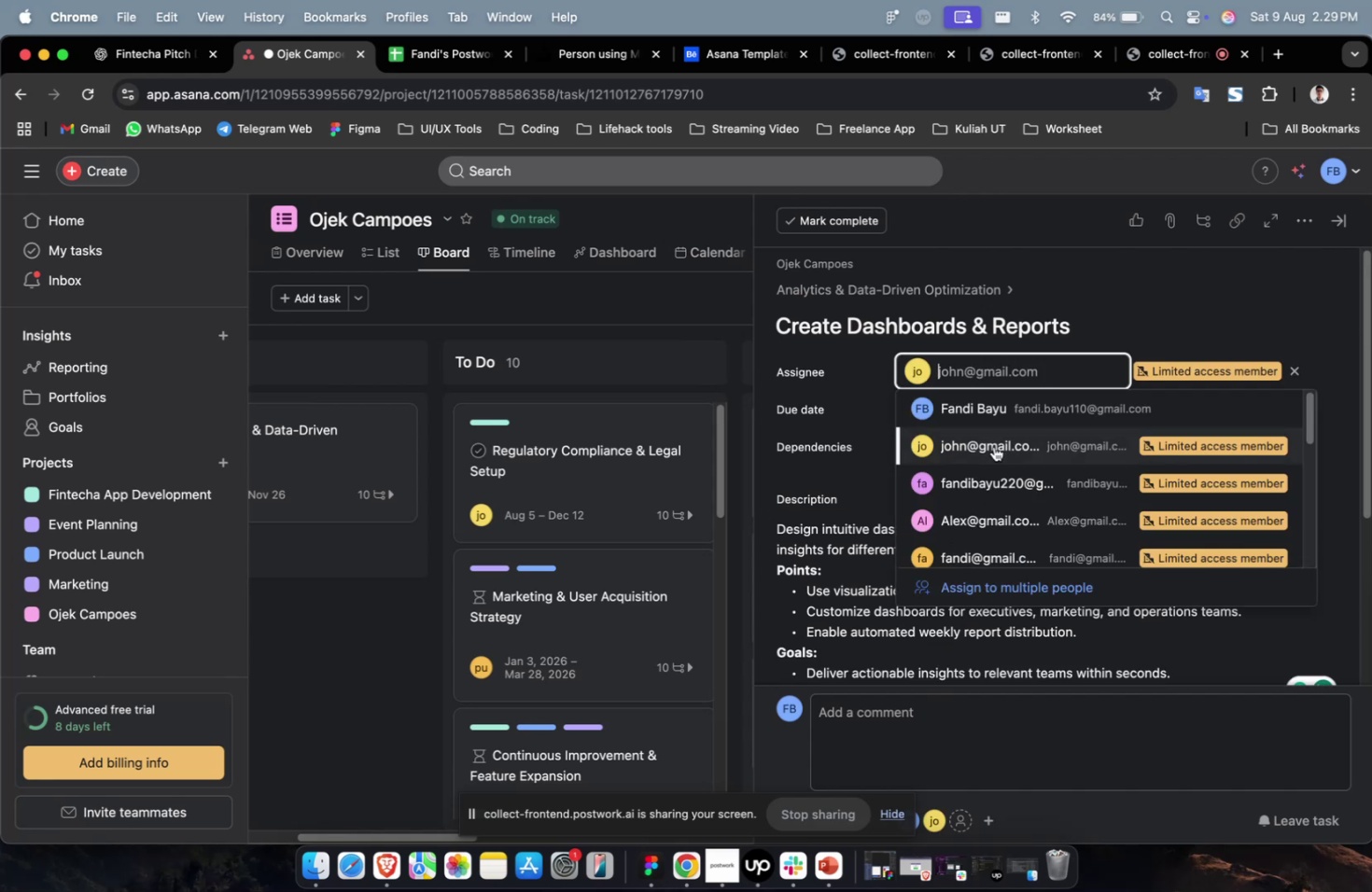 
scroll: coordinate [993, 455], scroll_direction: down, amount: 5.0
 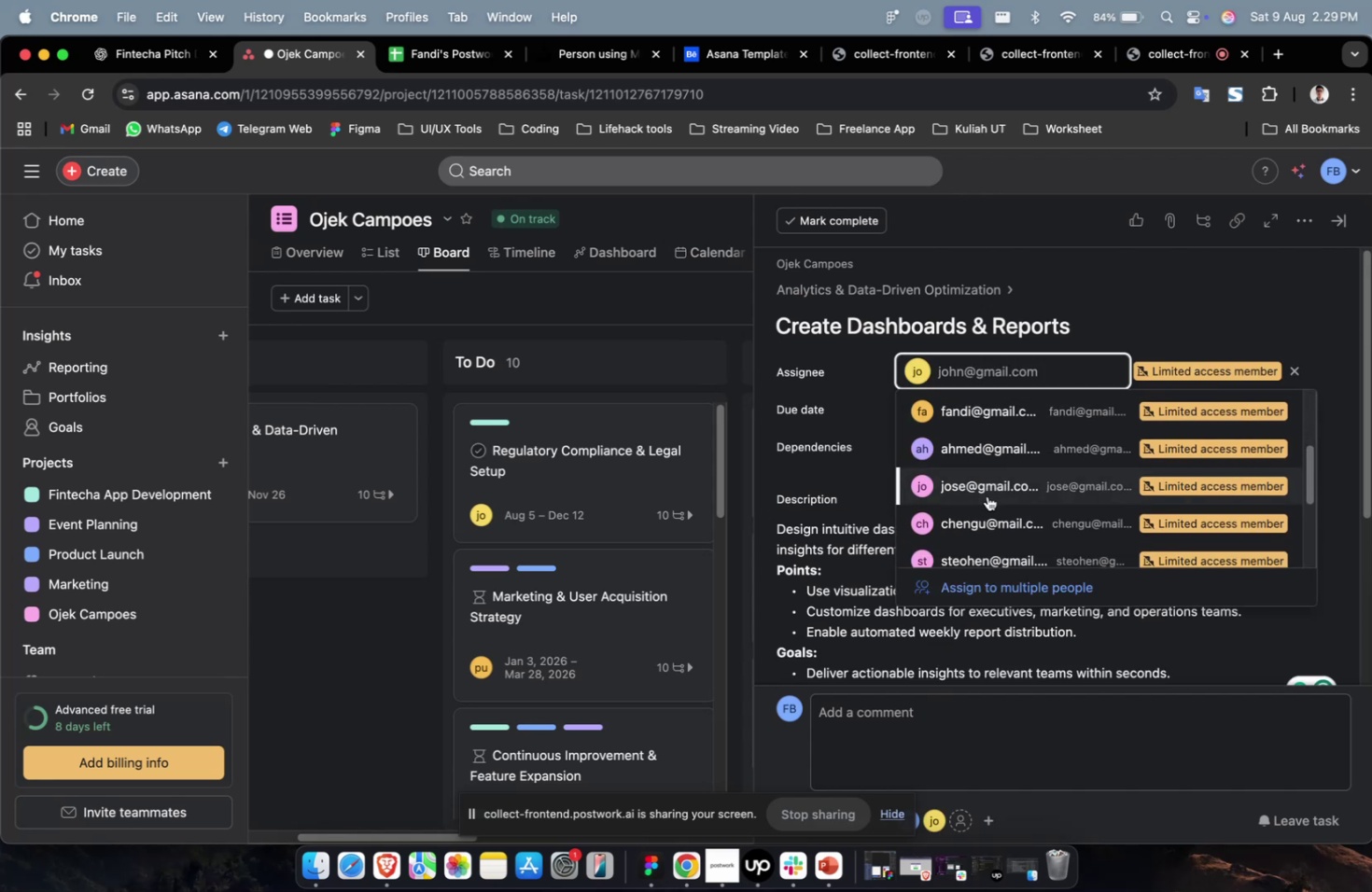 
left_click([987, 495])
 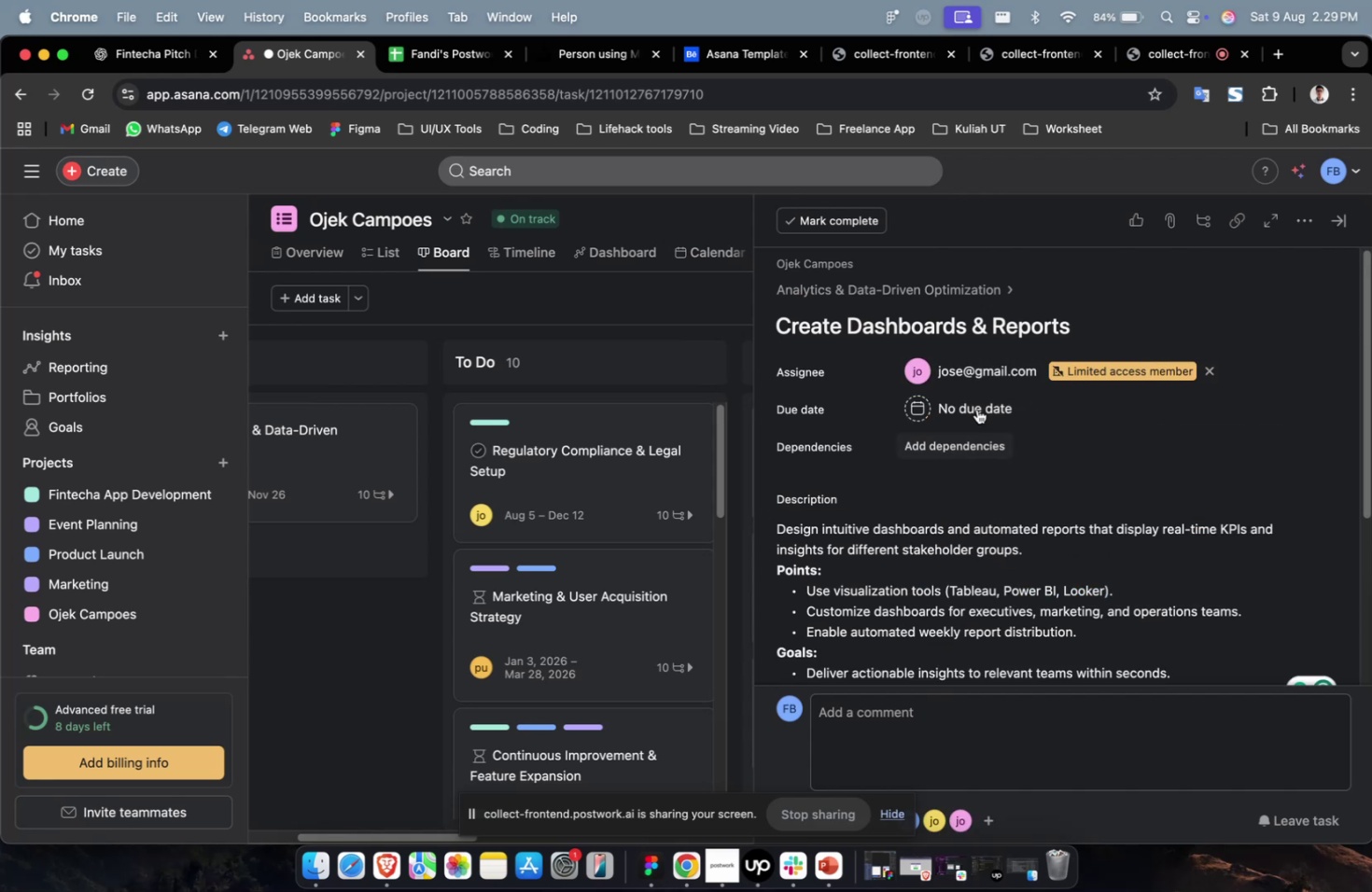 
double_click([975, 406])
 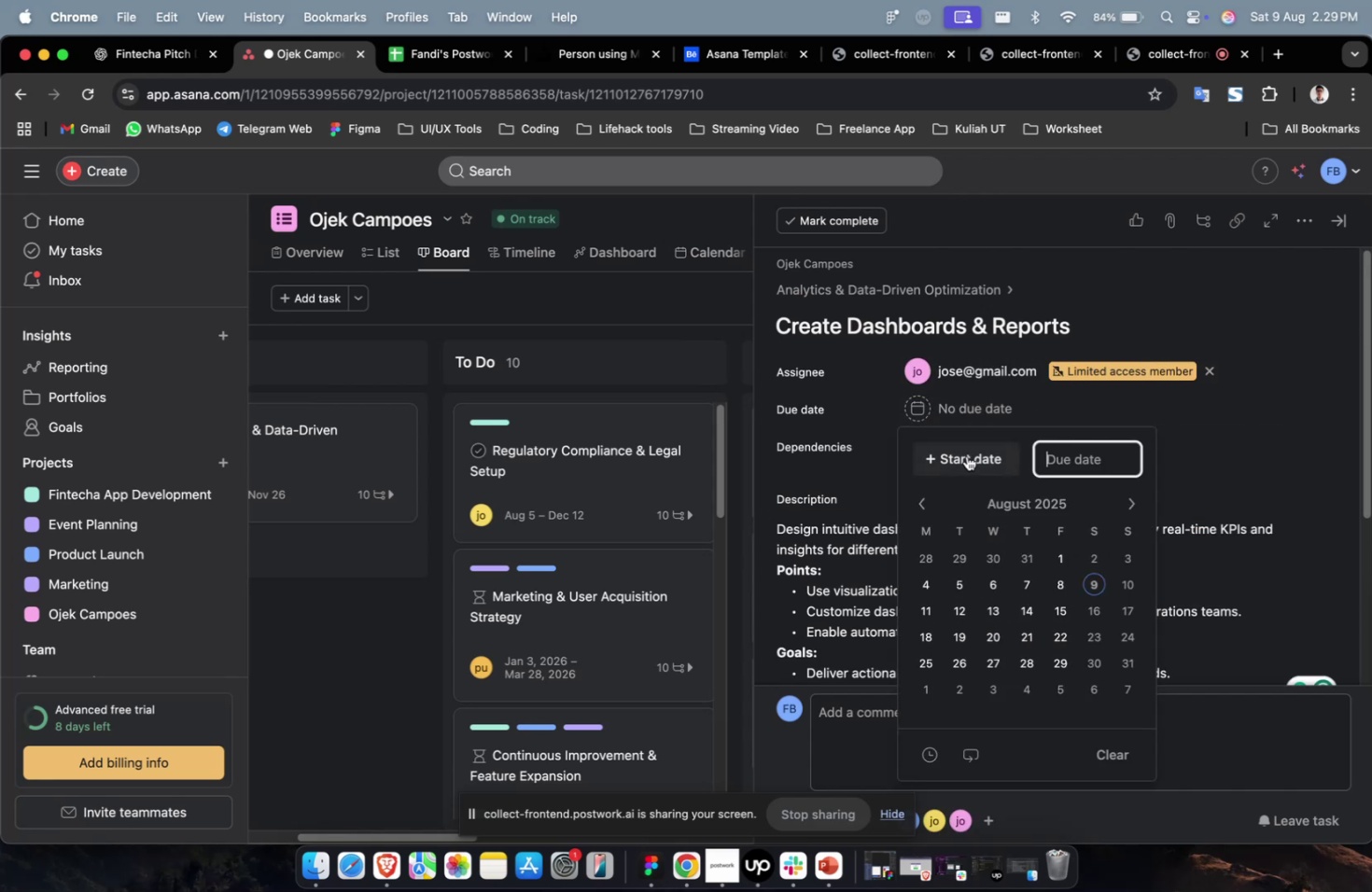 
triple_click([966, 455])
 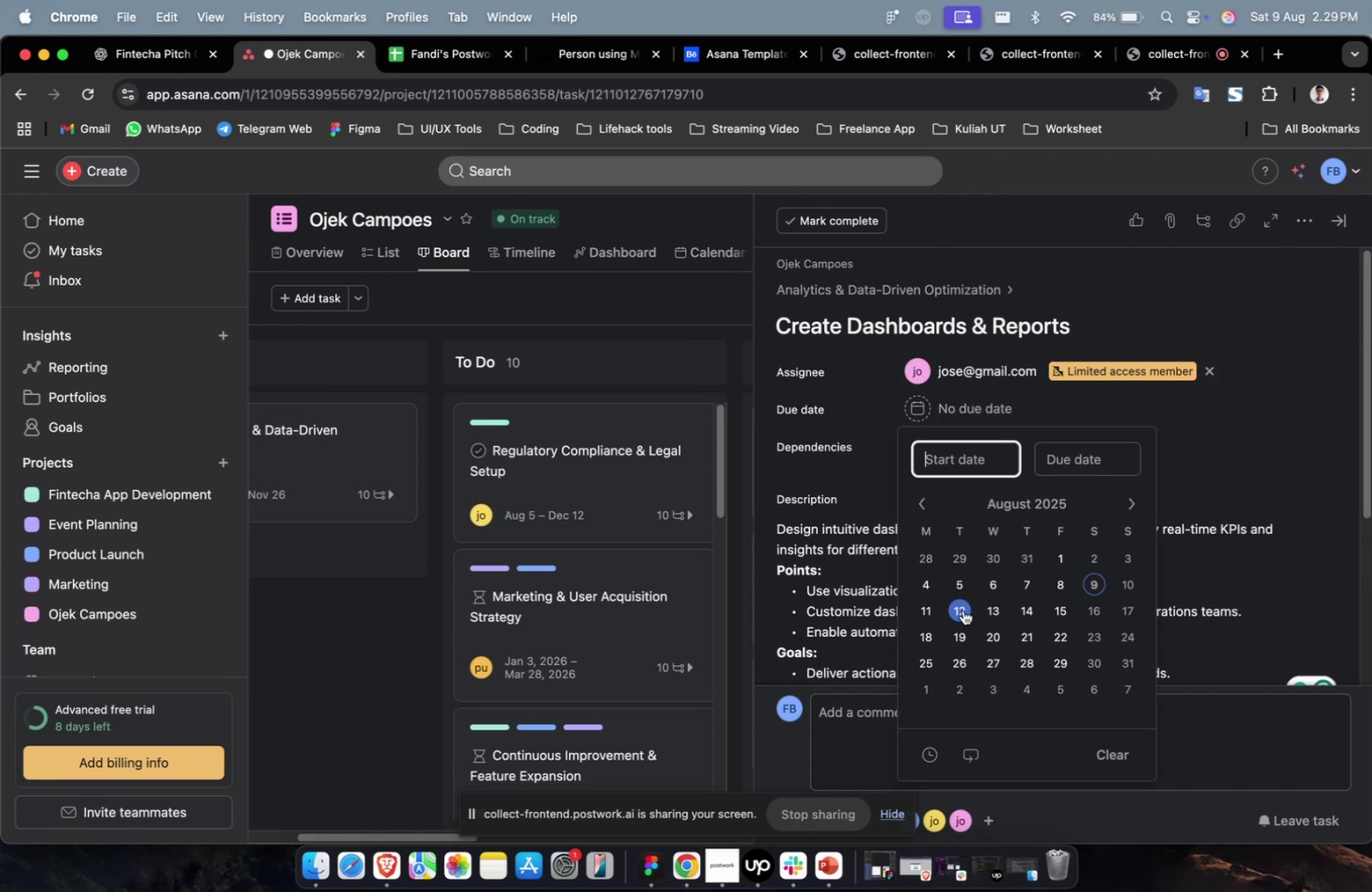 
triple_click([962, 609])
 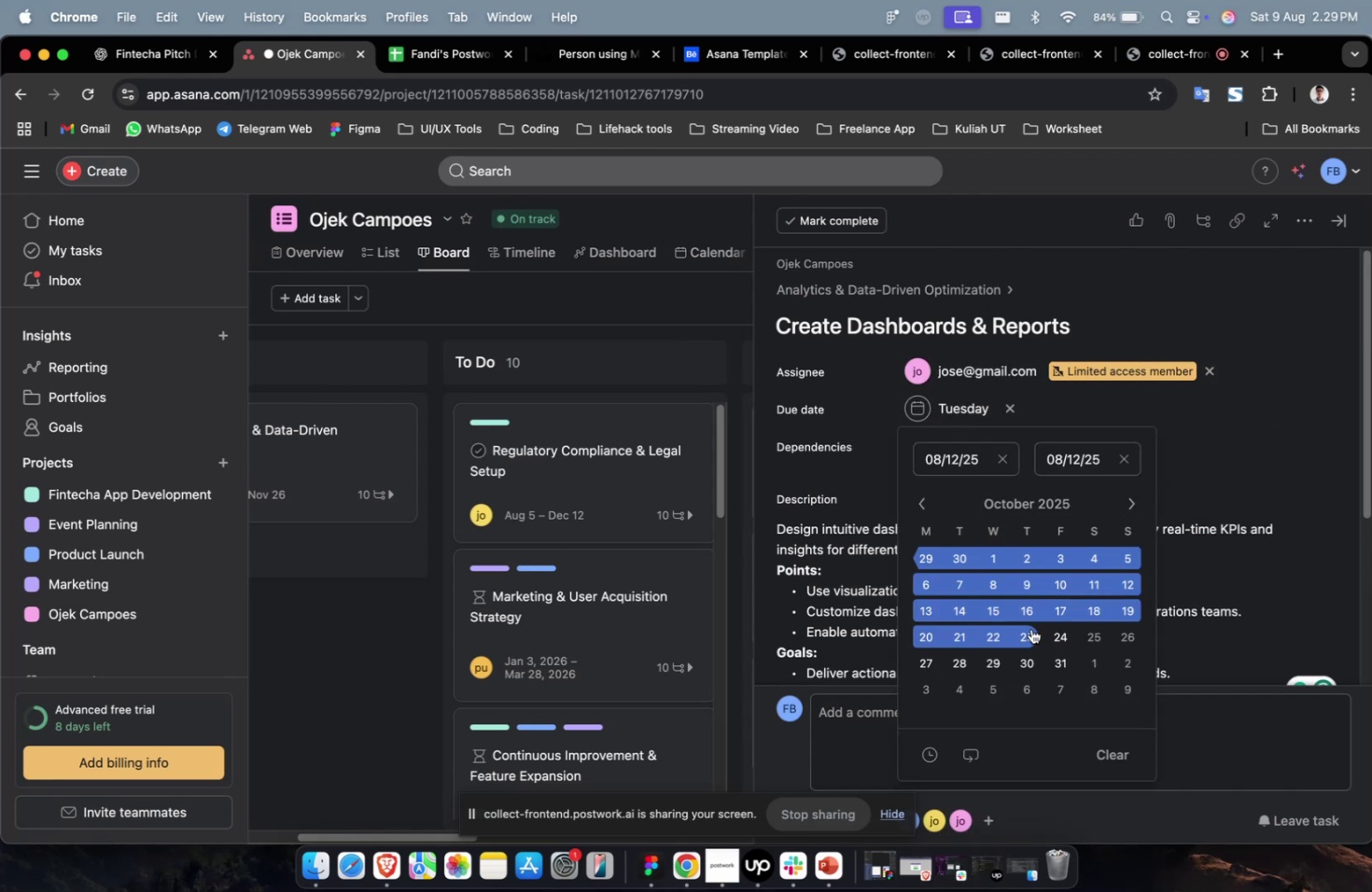 
triple_click([1227, 386])
 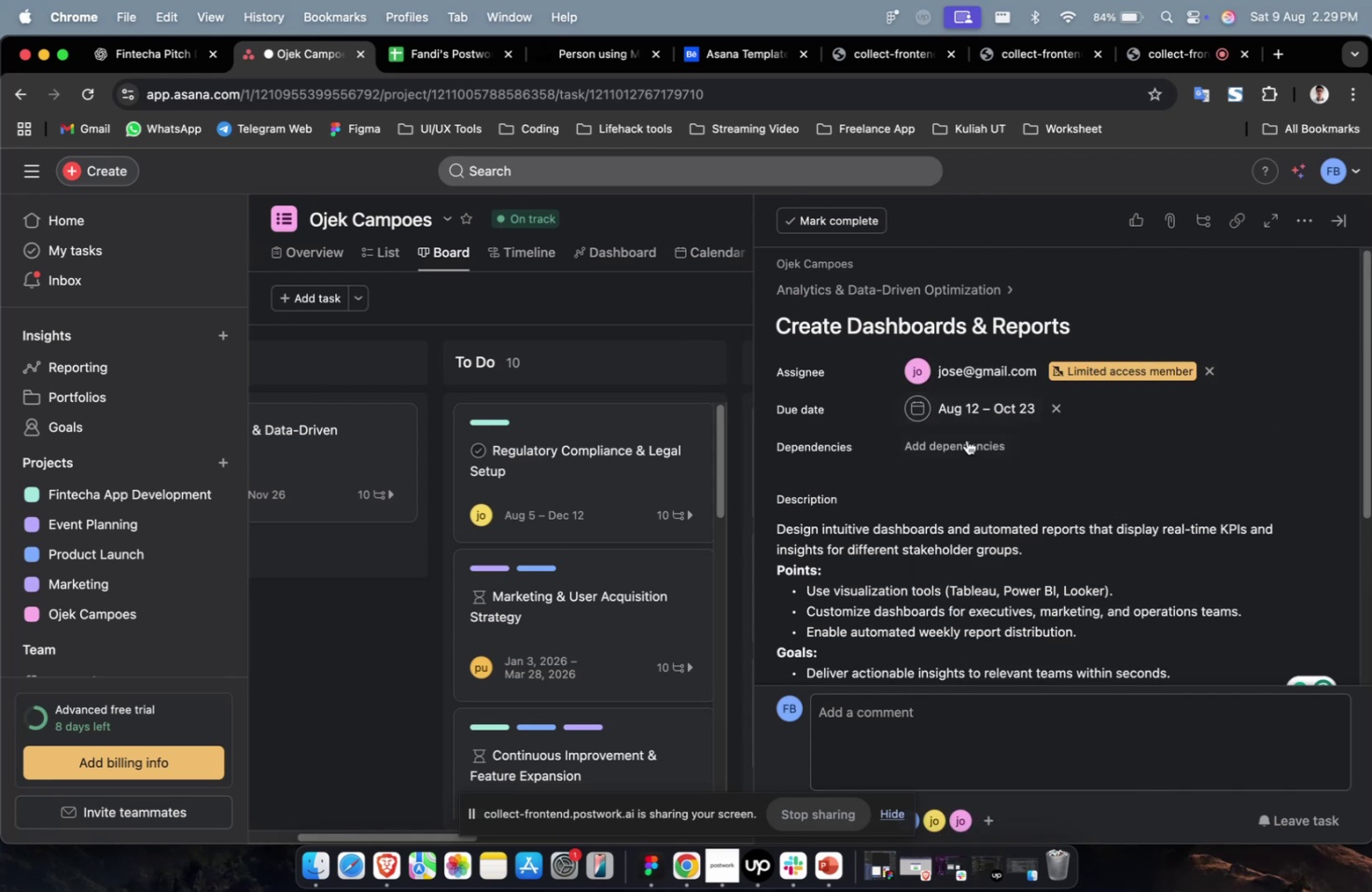 
triple_click([966, 439])
 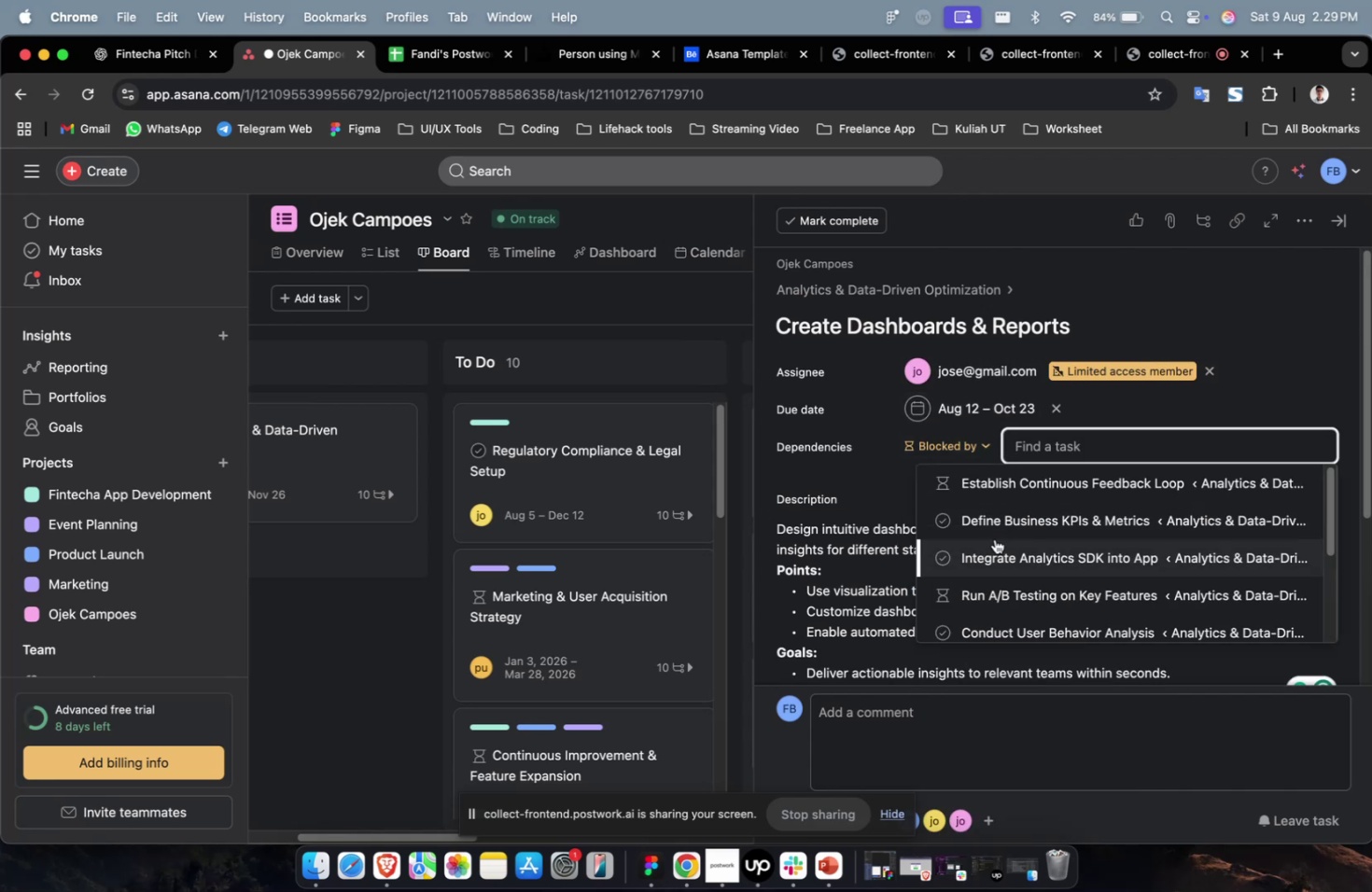 
left_click([994, 538])
 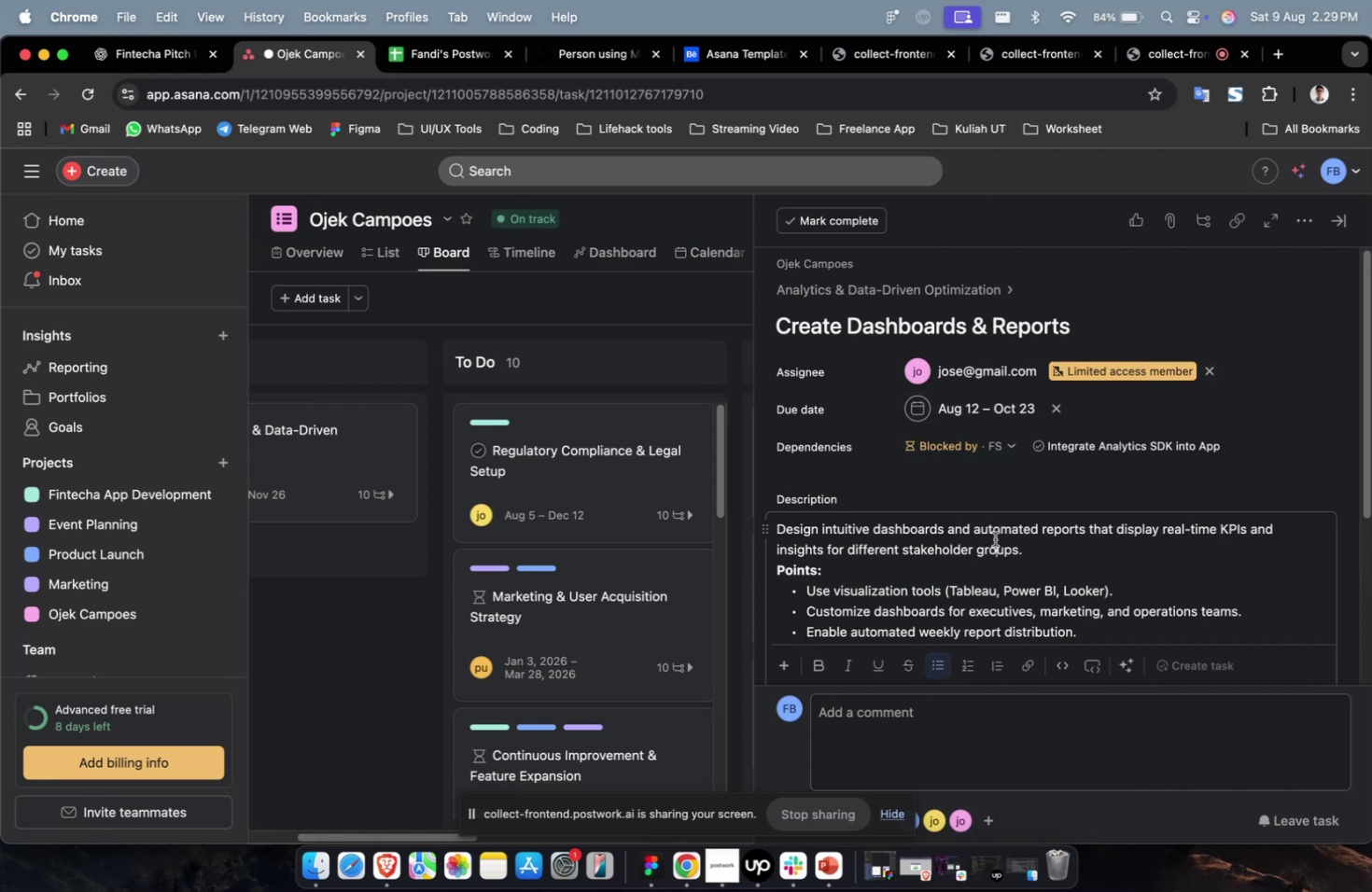 
scroll: coordinate [994, 538], scroll_direction: down, amount: 31.0
 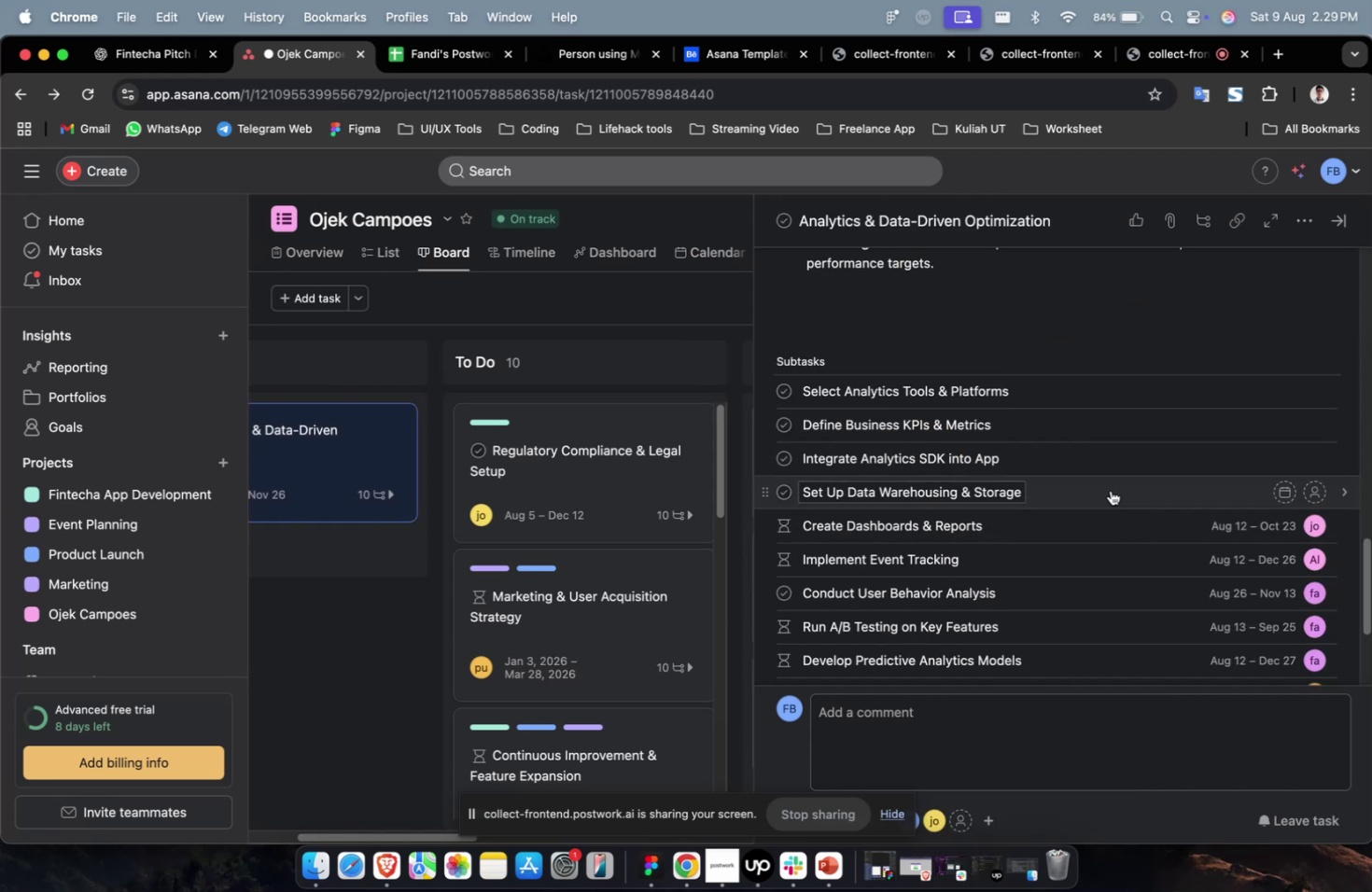 
left_click([1110, 490])
 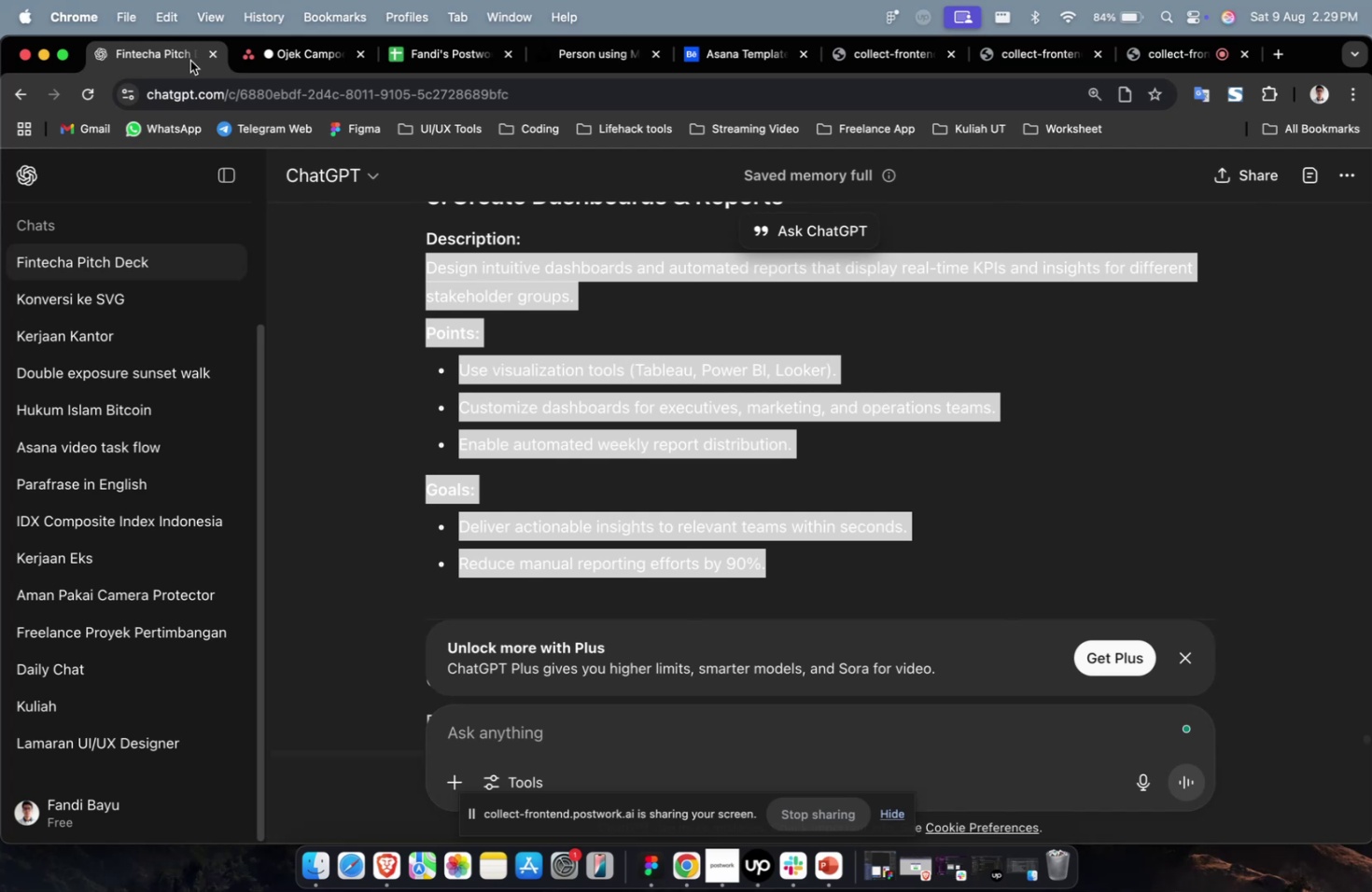 
scroll: coordinate [802, 399], scroll_direction: up, amount: 11.0
 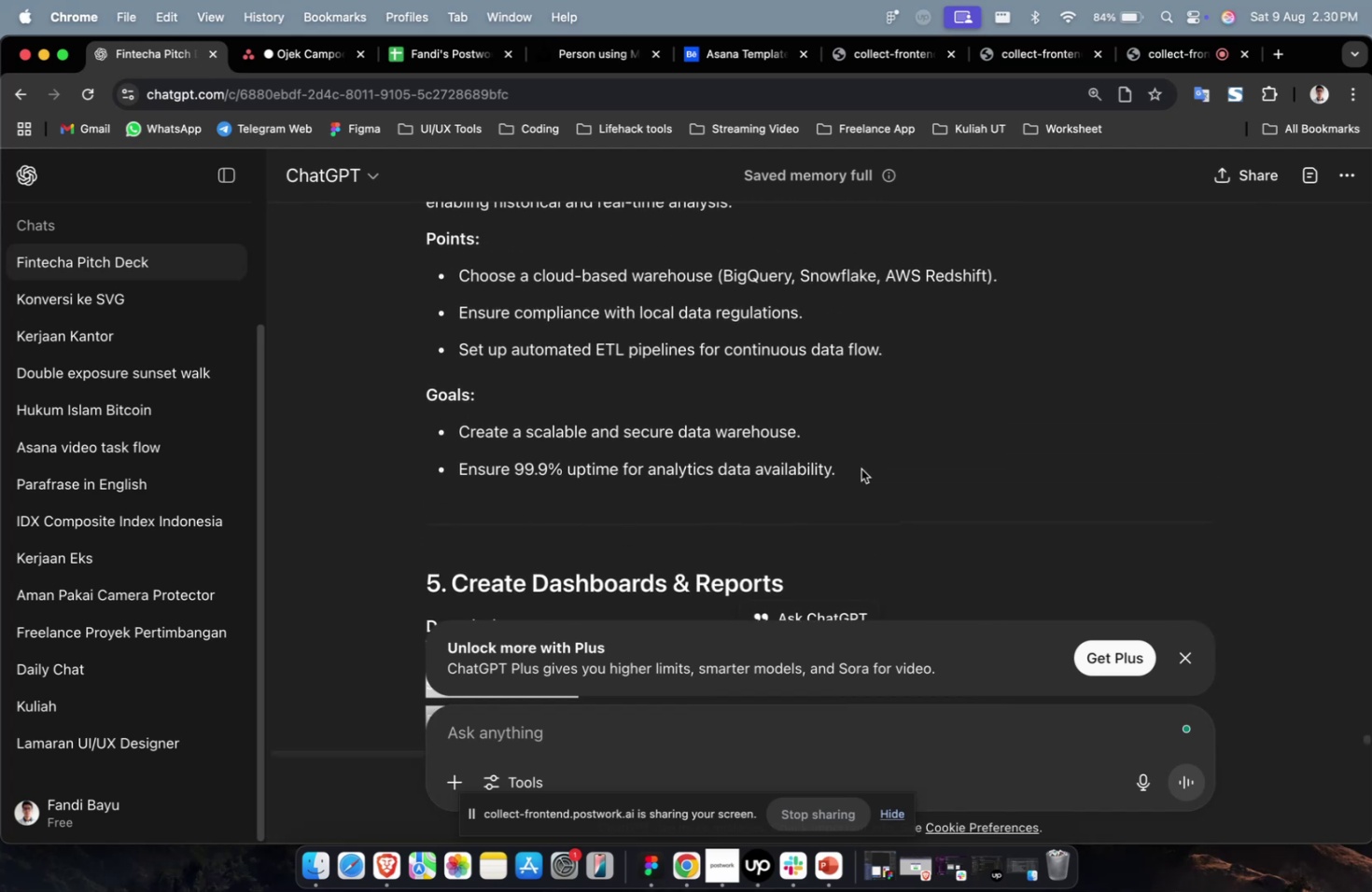 
left_click_drag(start_coordinate=[861, 471], to_coordinate=[420, 457])
 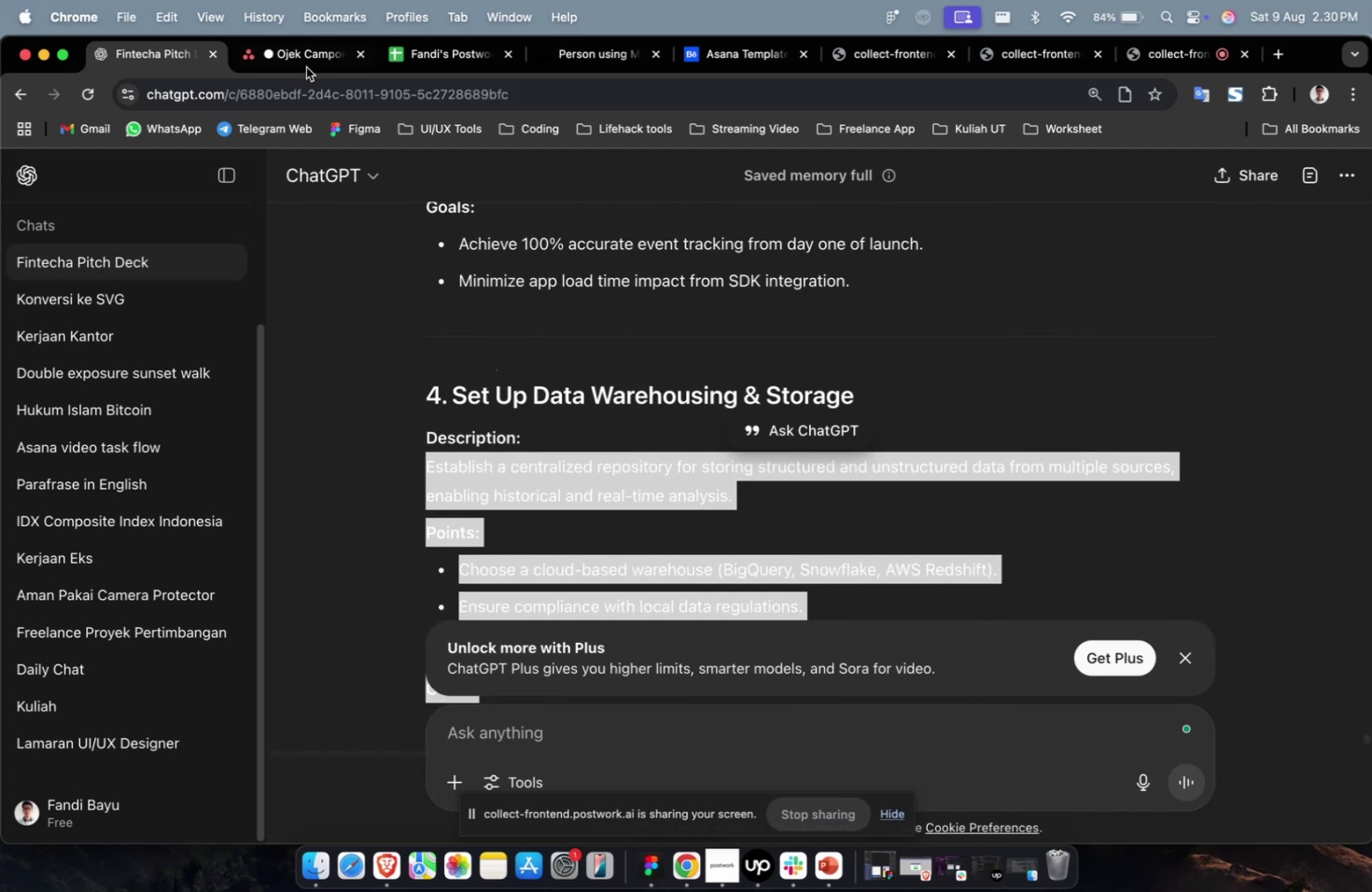 
scroll: coordinate [550, 363], scroll_direction: up, amount: 9.0
 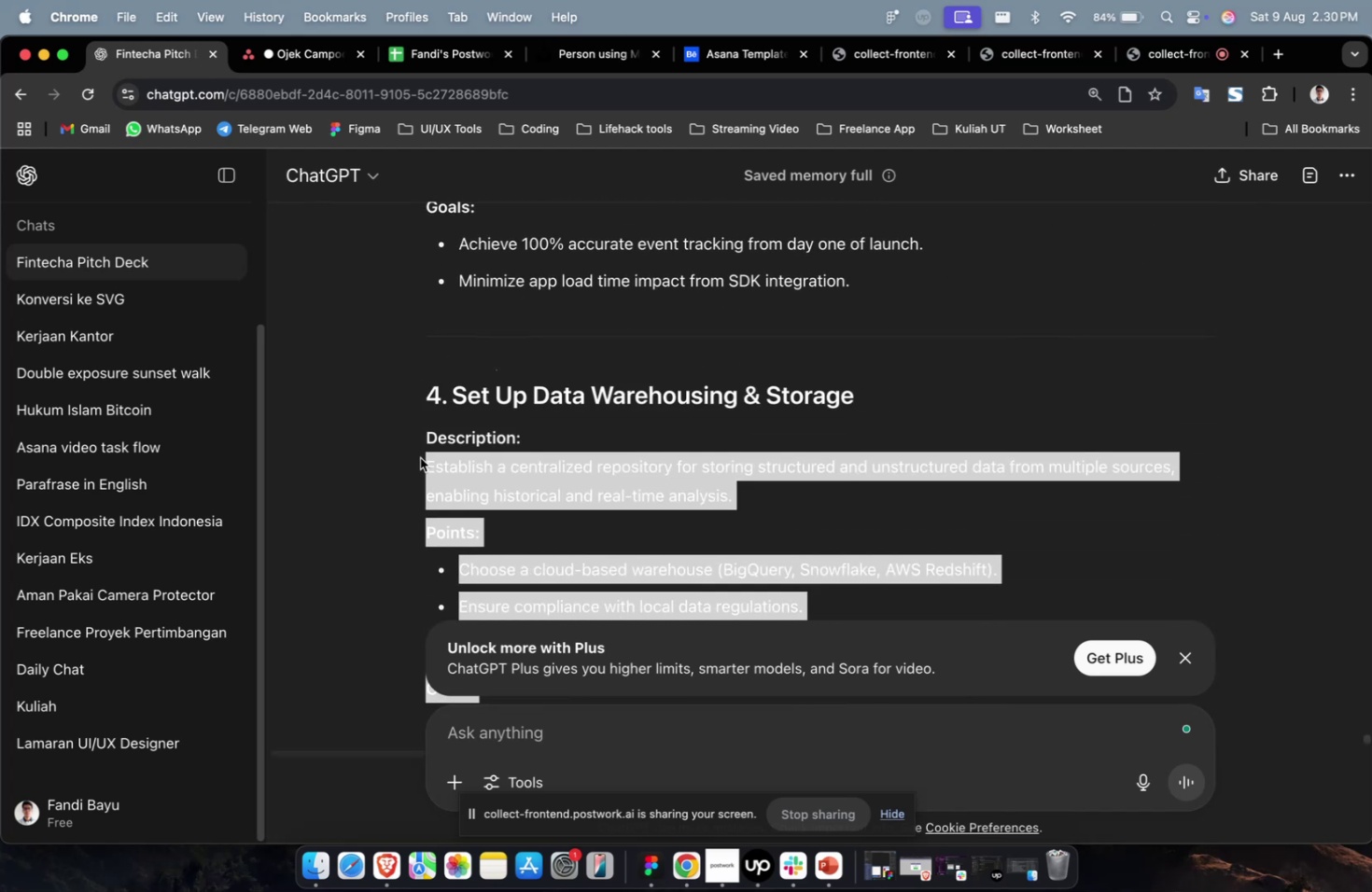 
key(Meta+CommandLeft)
 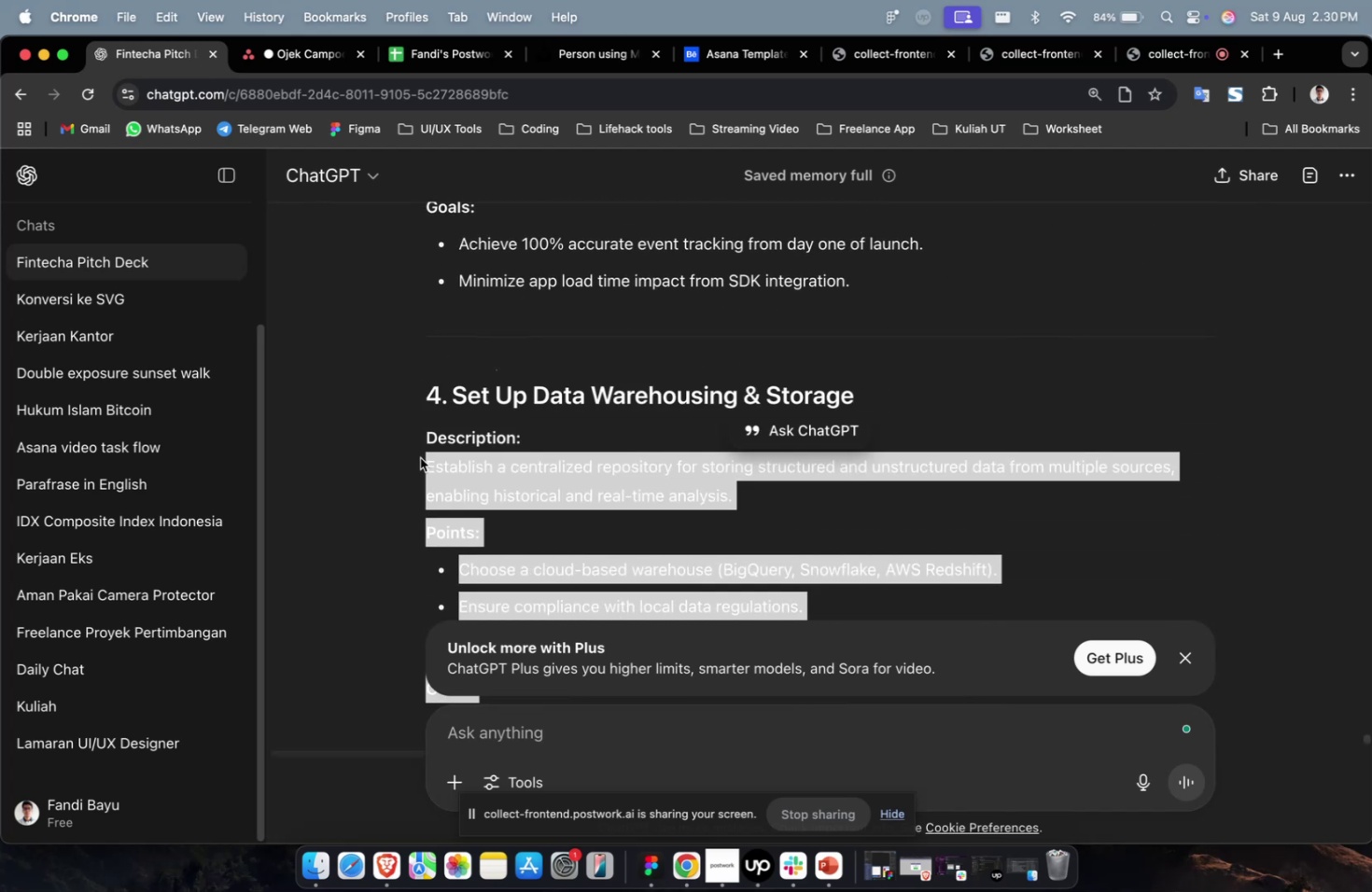 
key(Meta+C)
 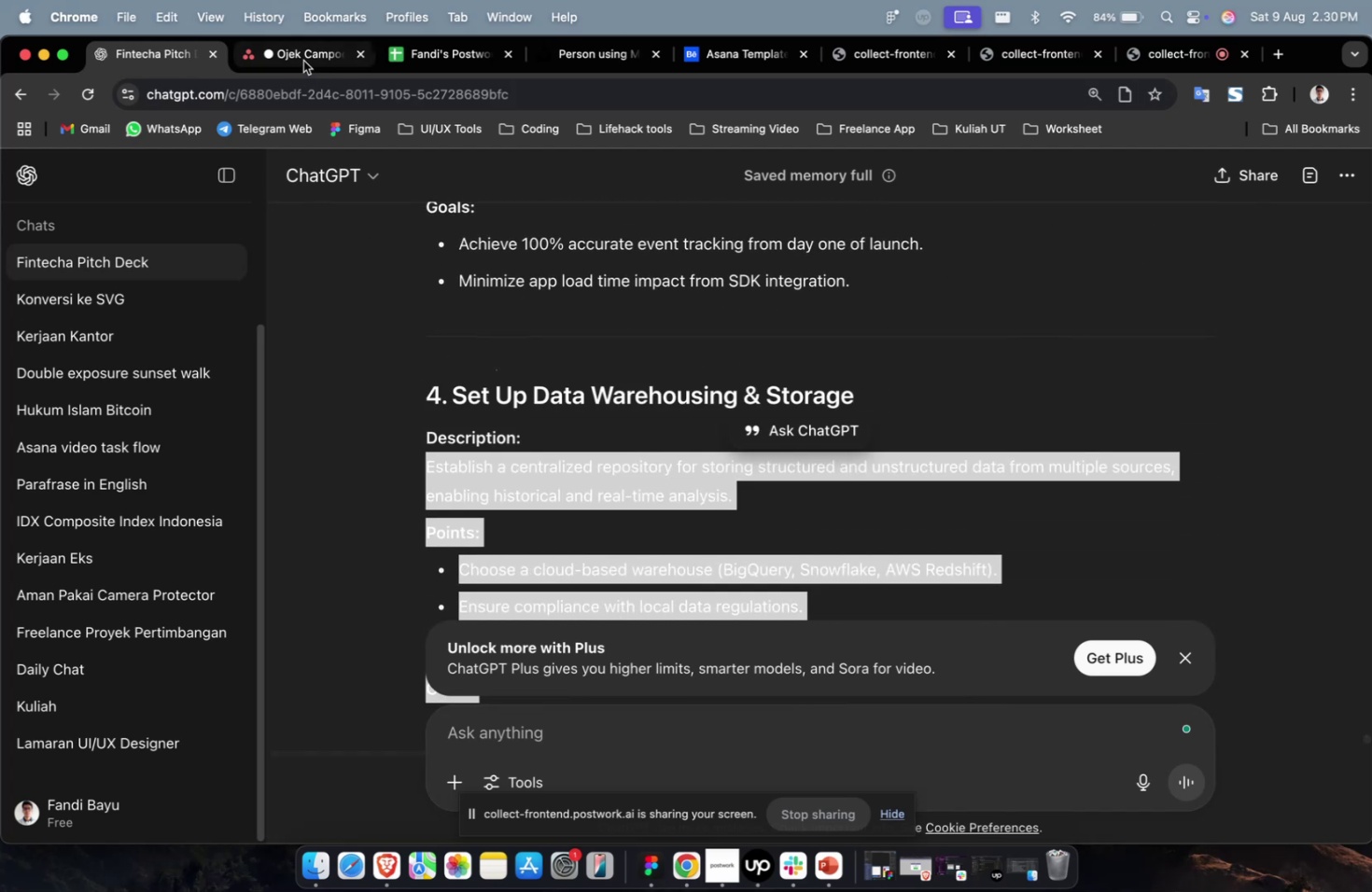 
left_click([303, 61])
 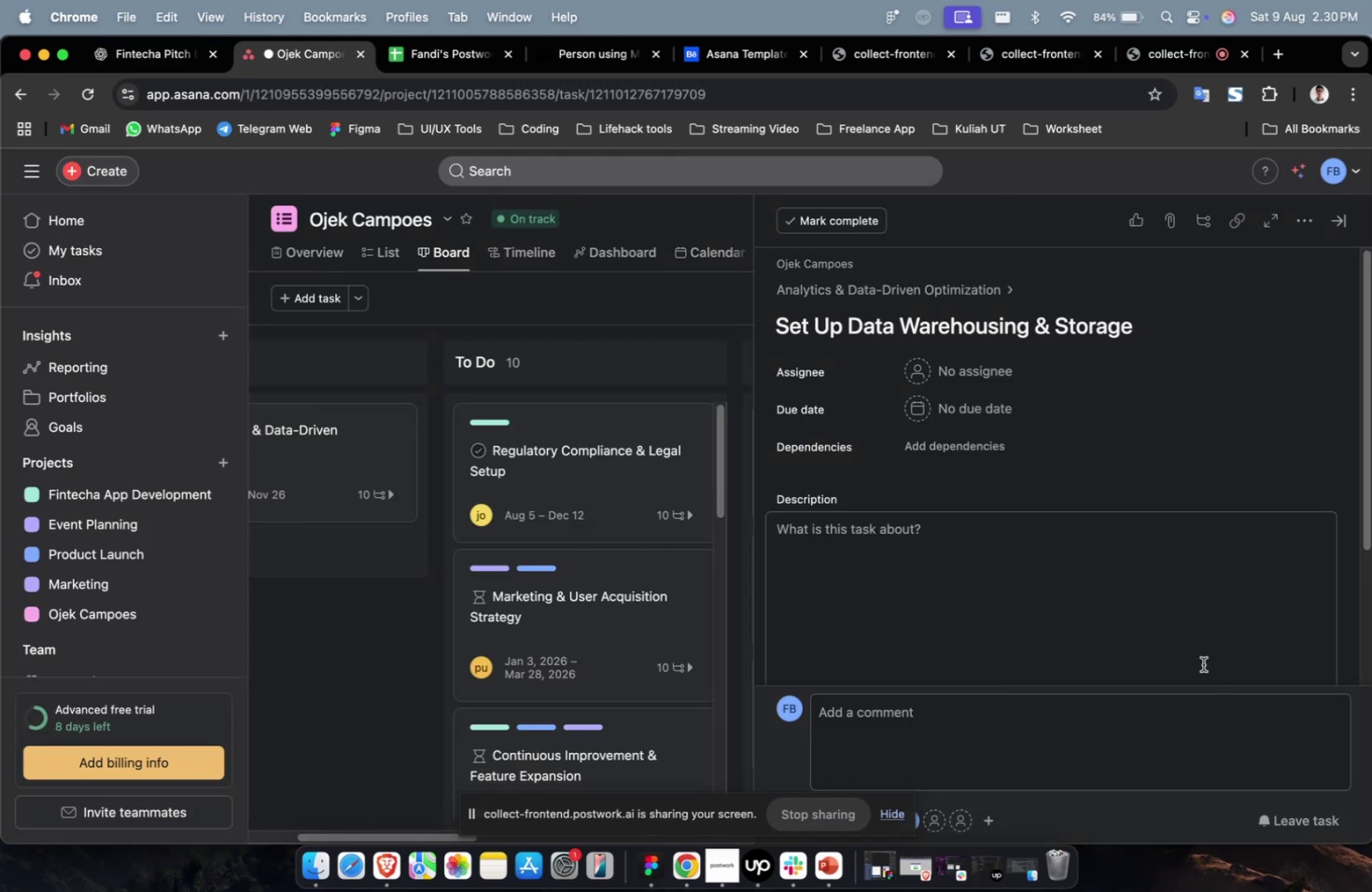 
double_click([1076, 575])
 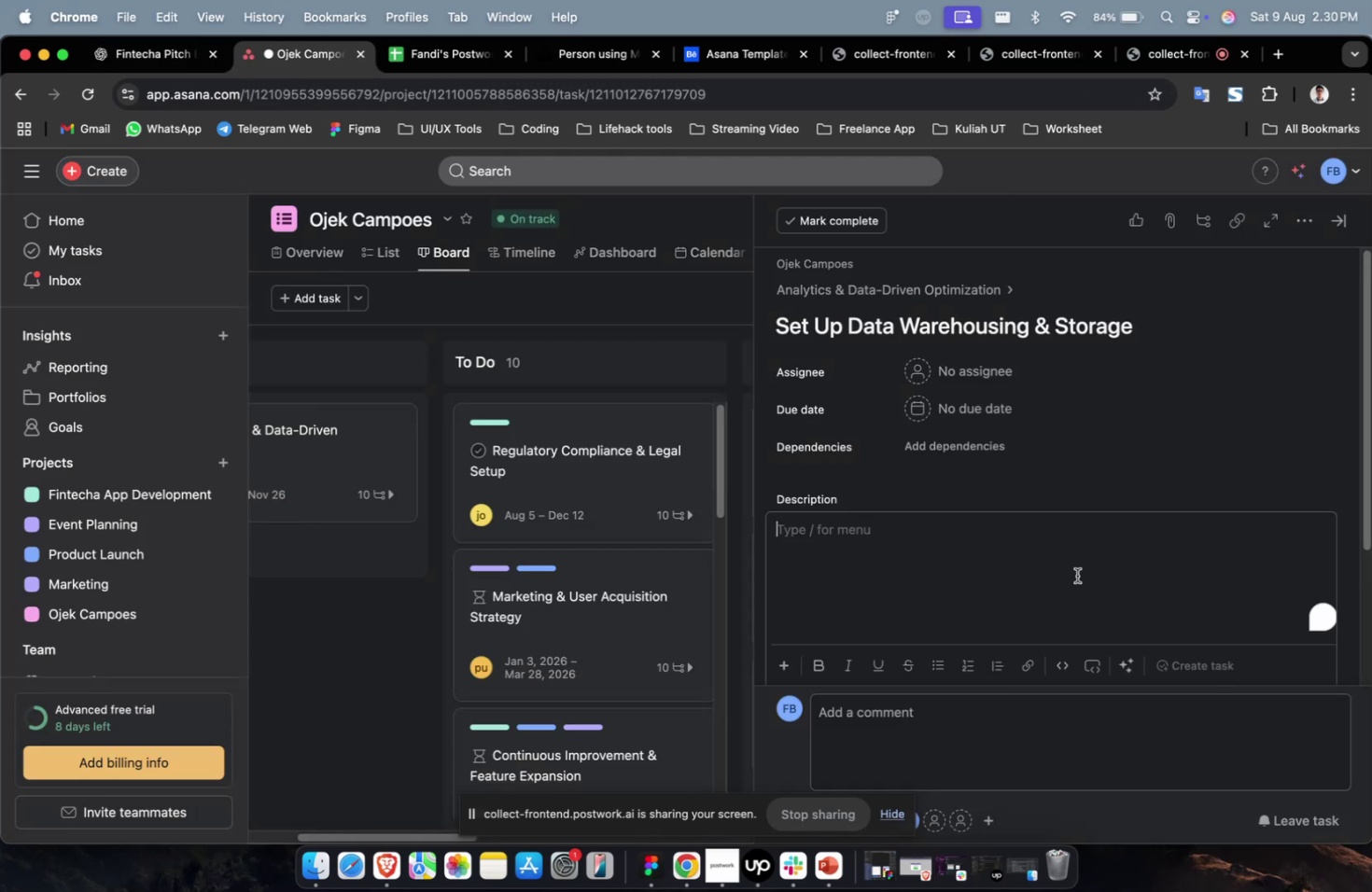 
key(Meta+CommandLeft)
 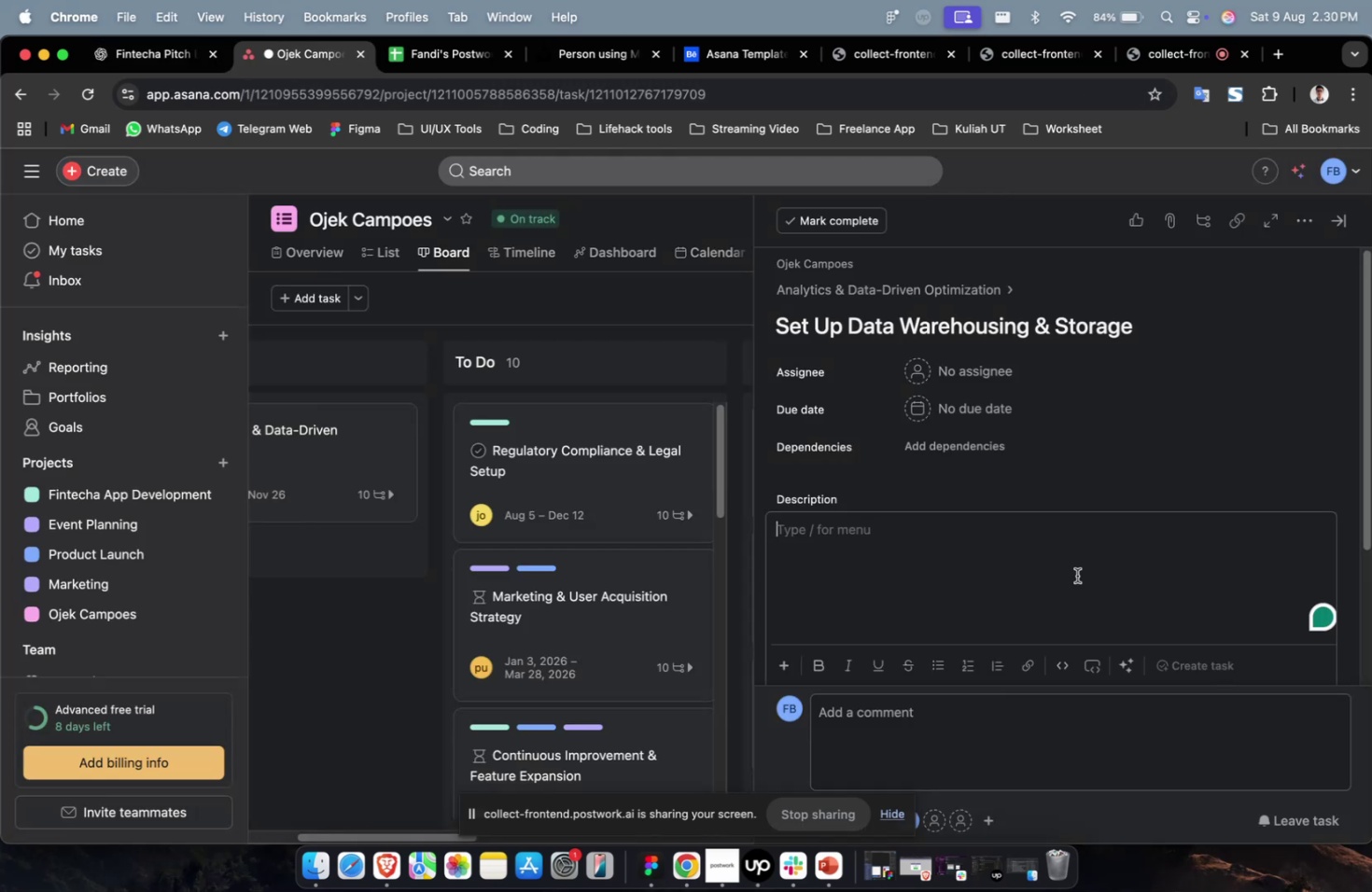 
key(Meta+V)
 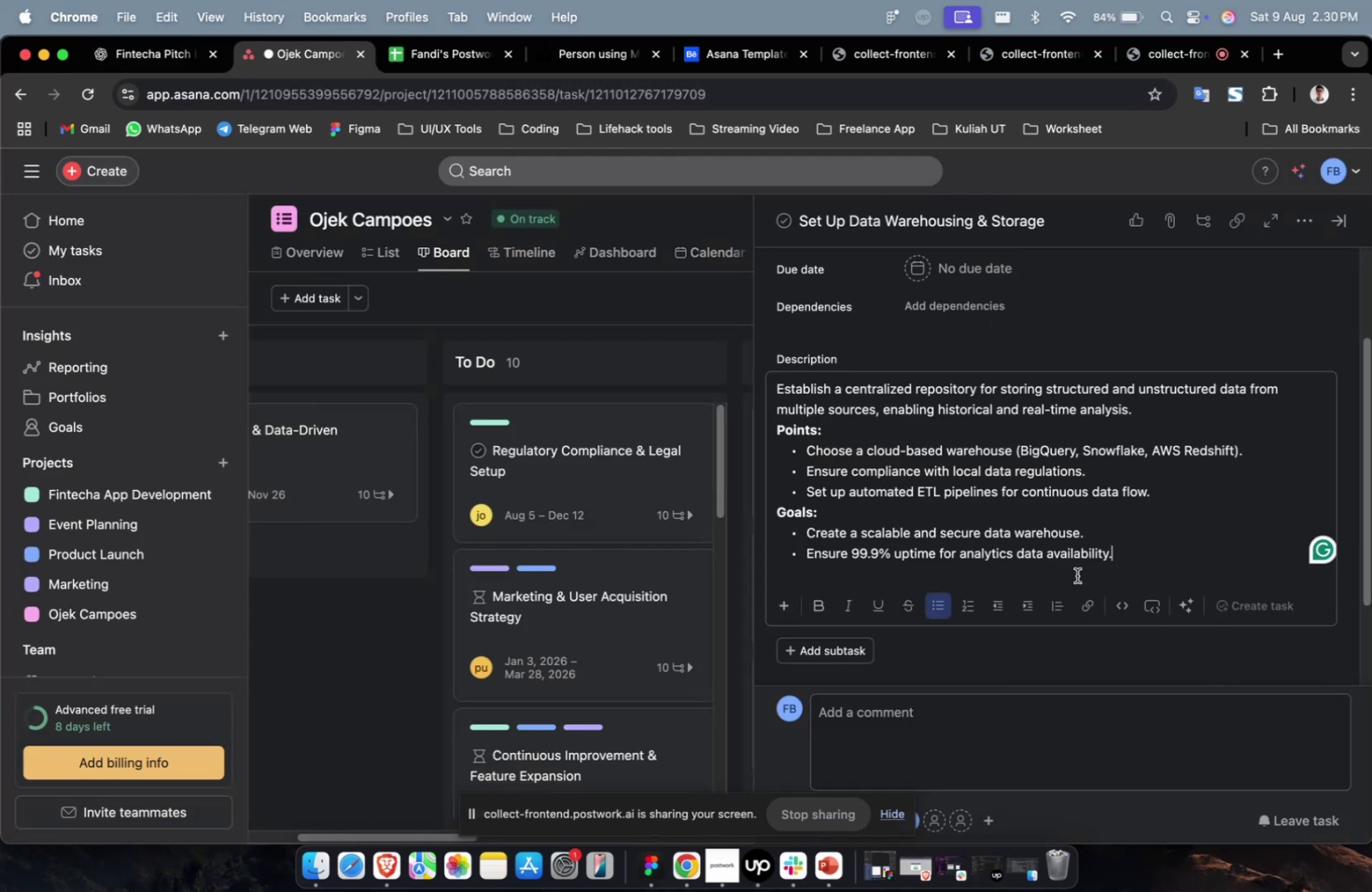 
scroll: coordinate [1076, 575], scroll_direction: up, amount: 3.0
 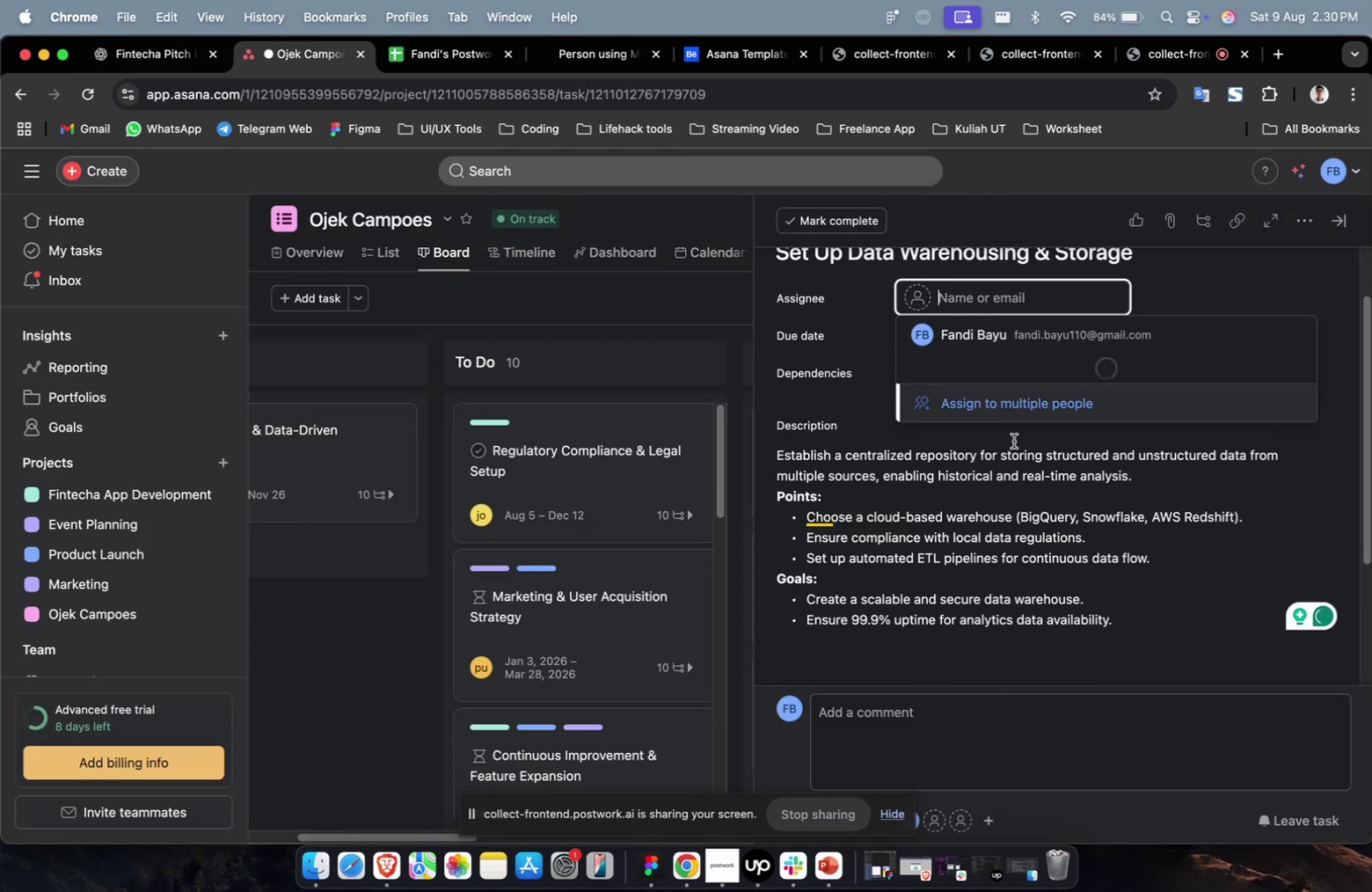 
double_click([1010, 445])
 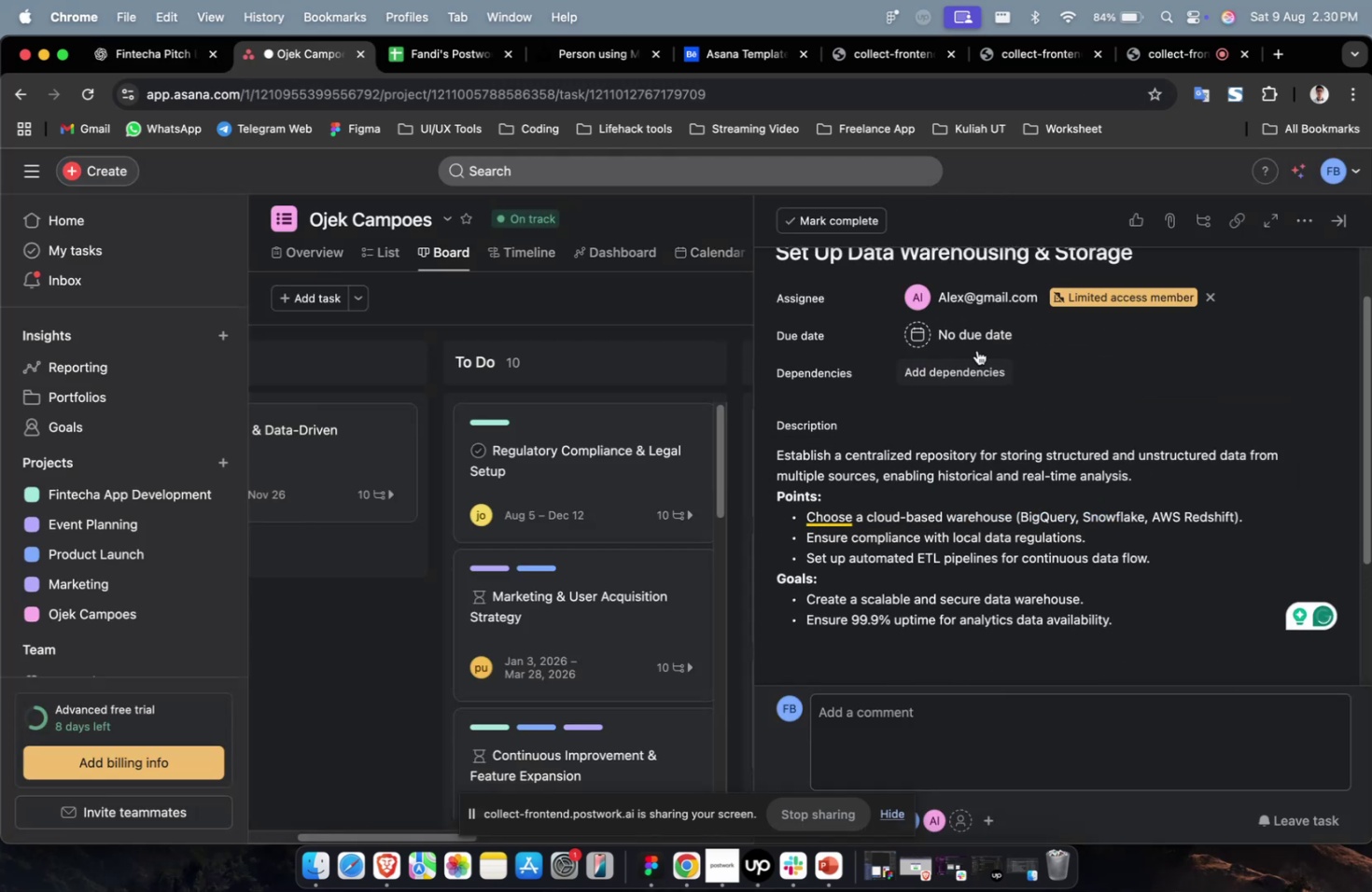 
triple_click([976, 350])
 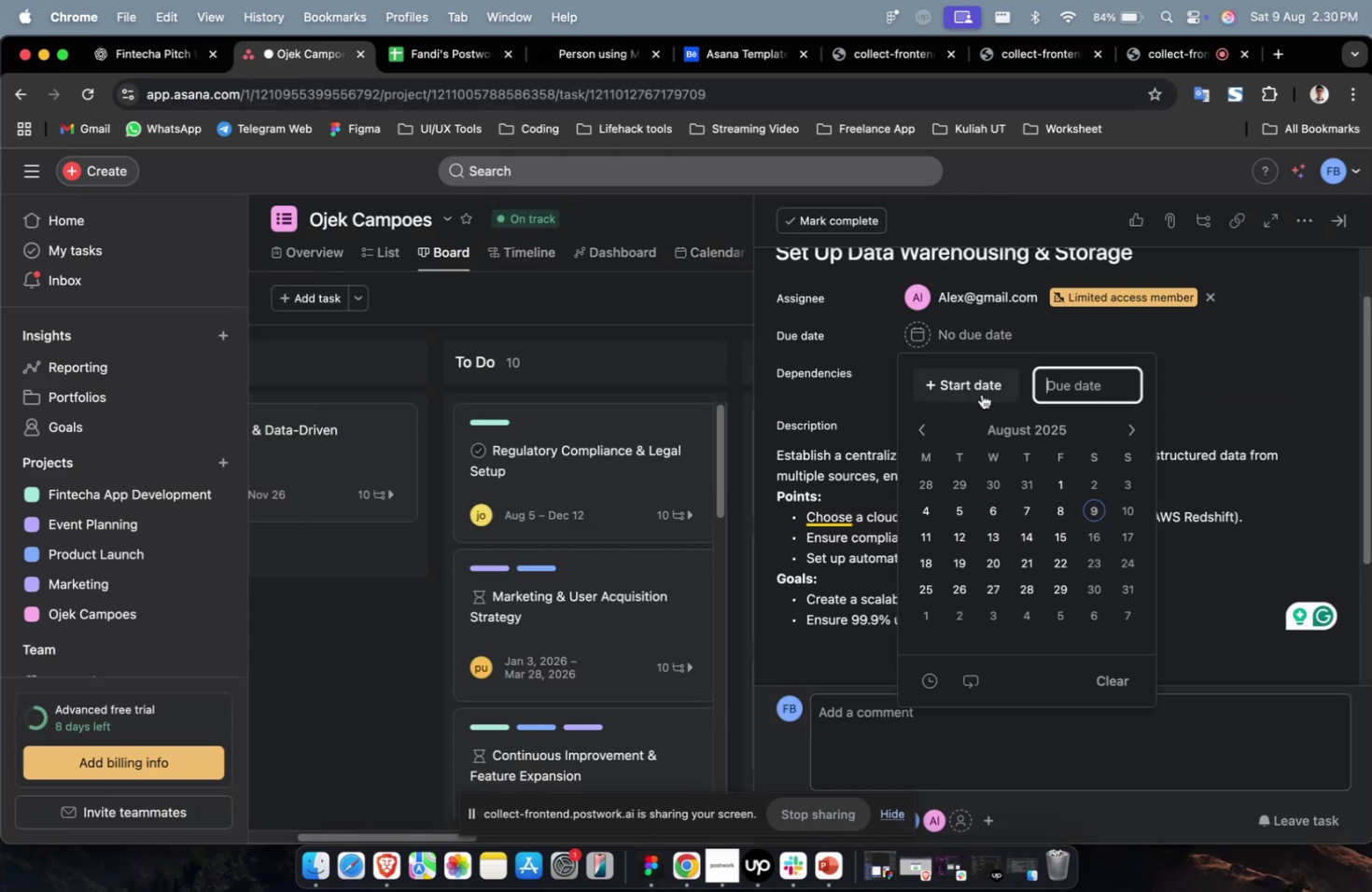 
triple_click([981, 394])
 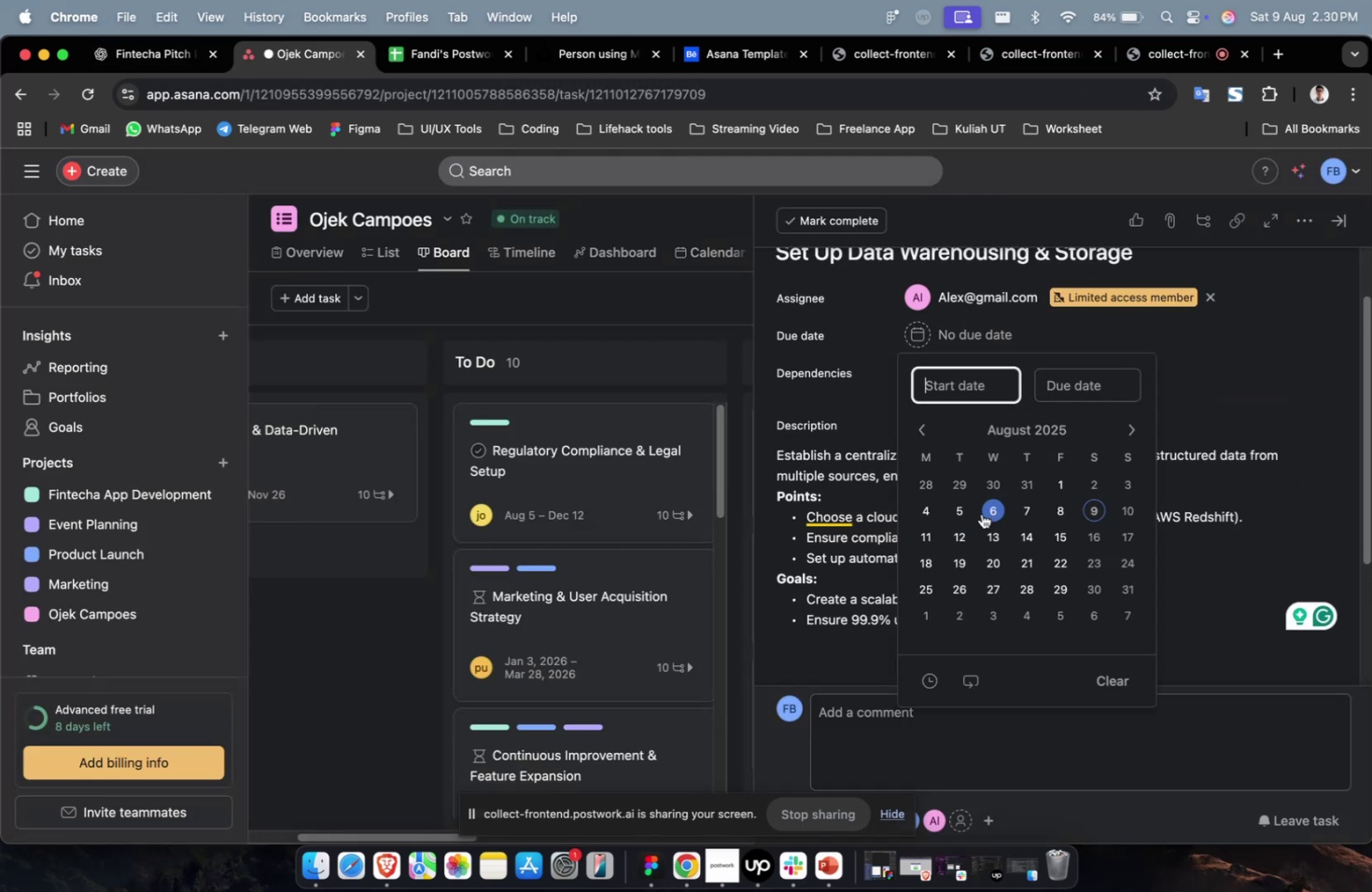 
triple_click([987, 511])
 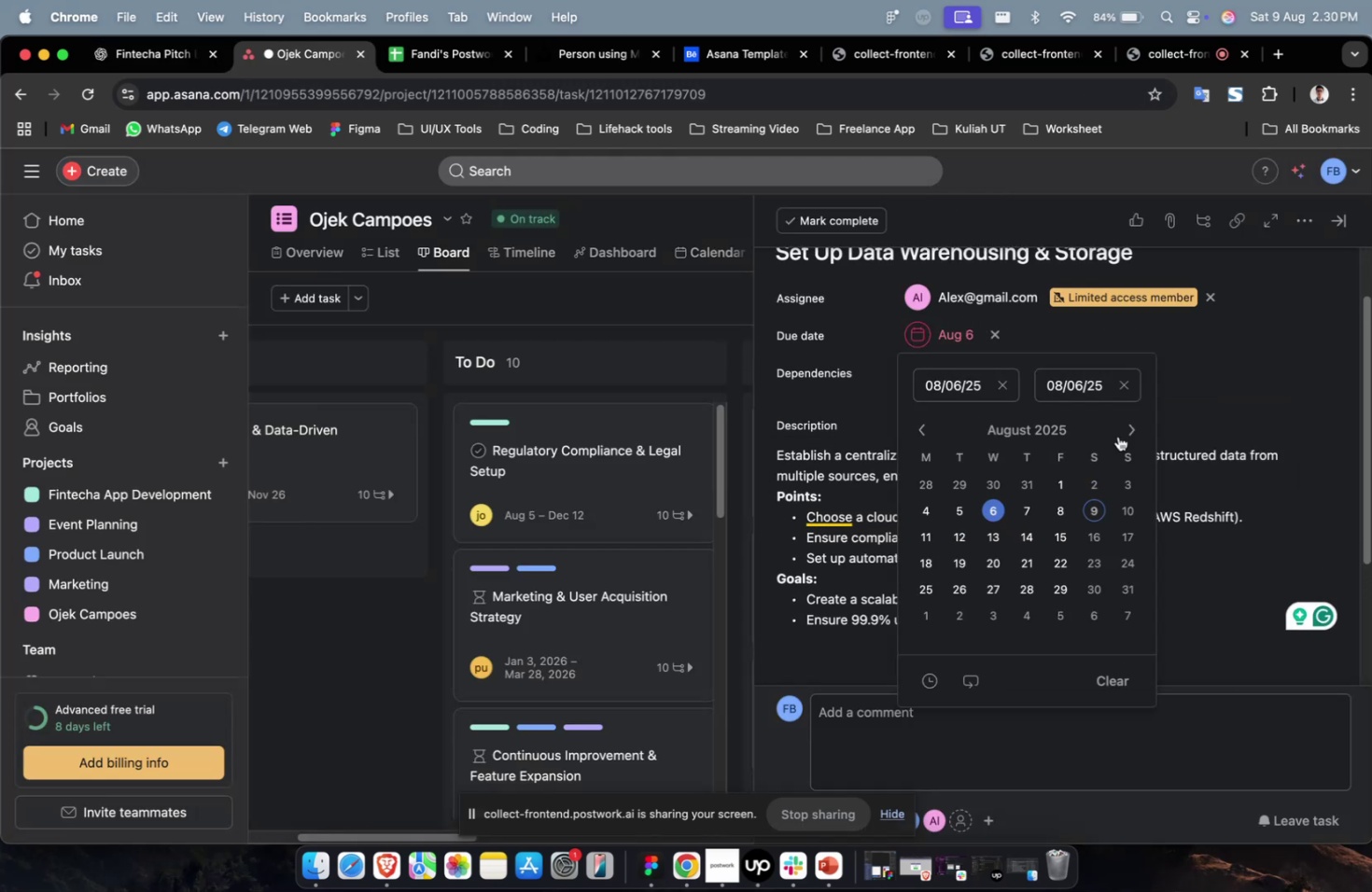 
left_click([1119, 436])
 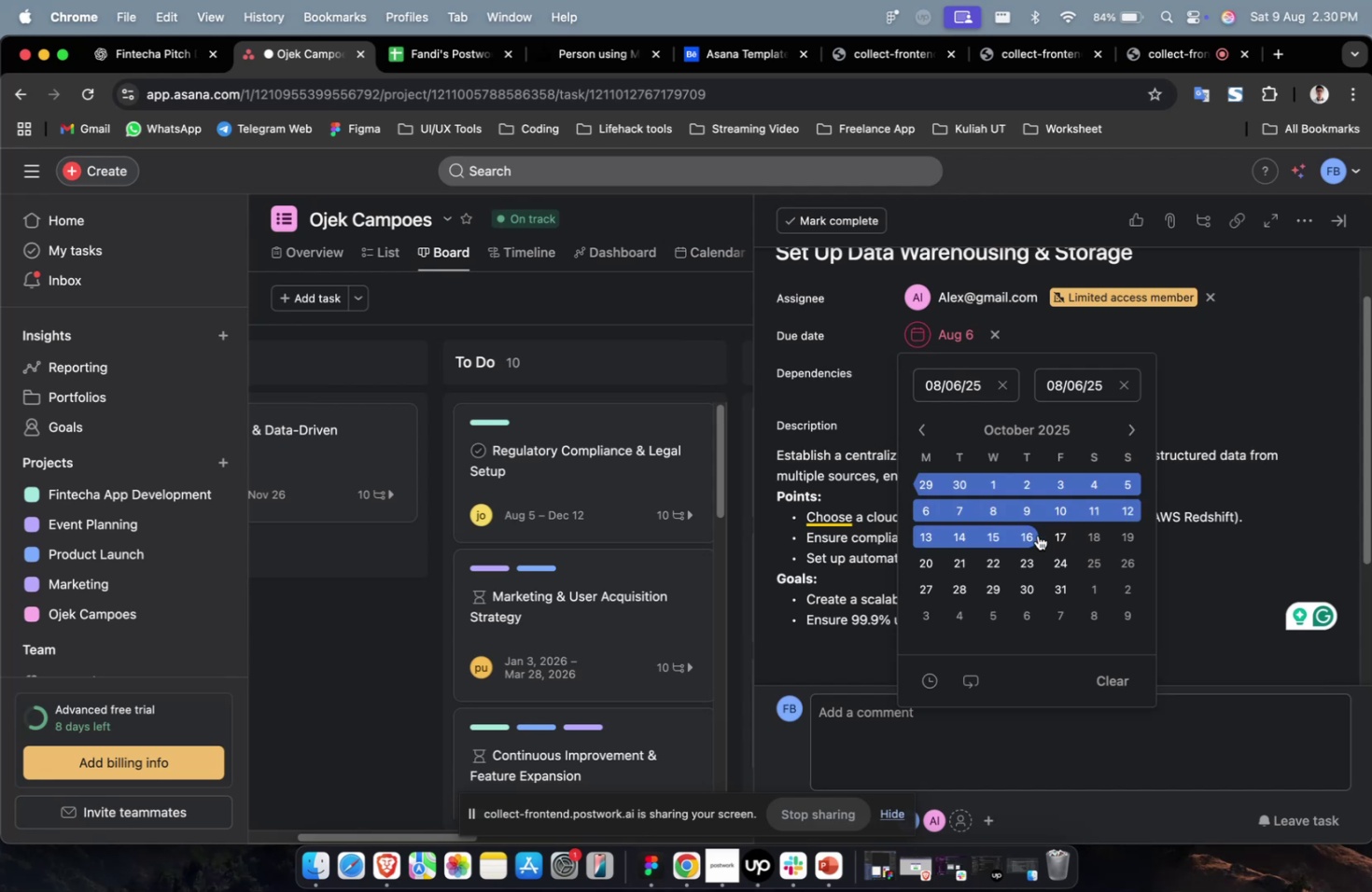 
triple_click([1032, 532])
 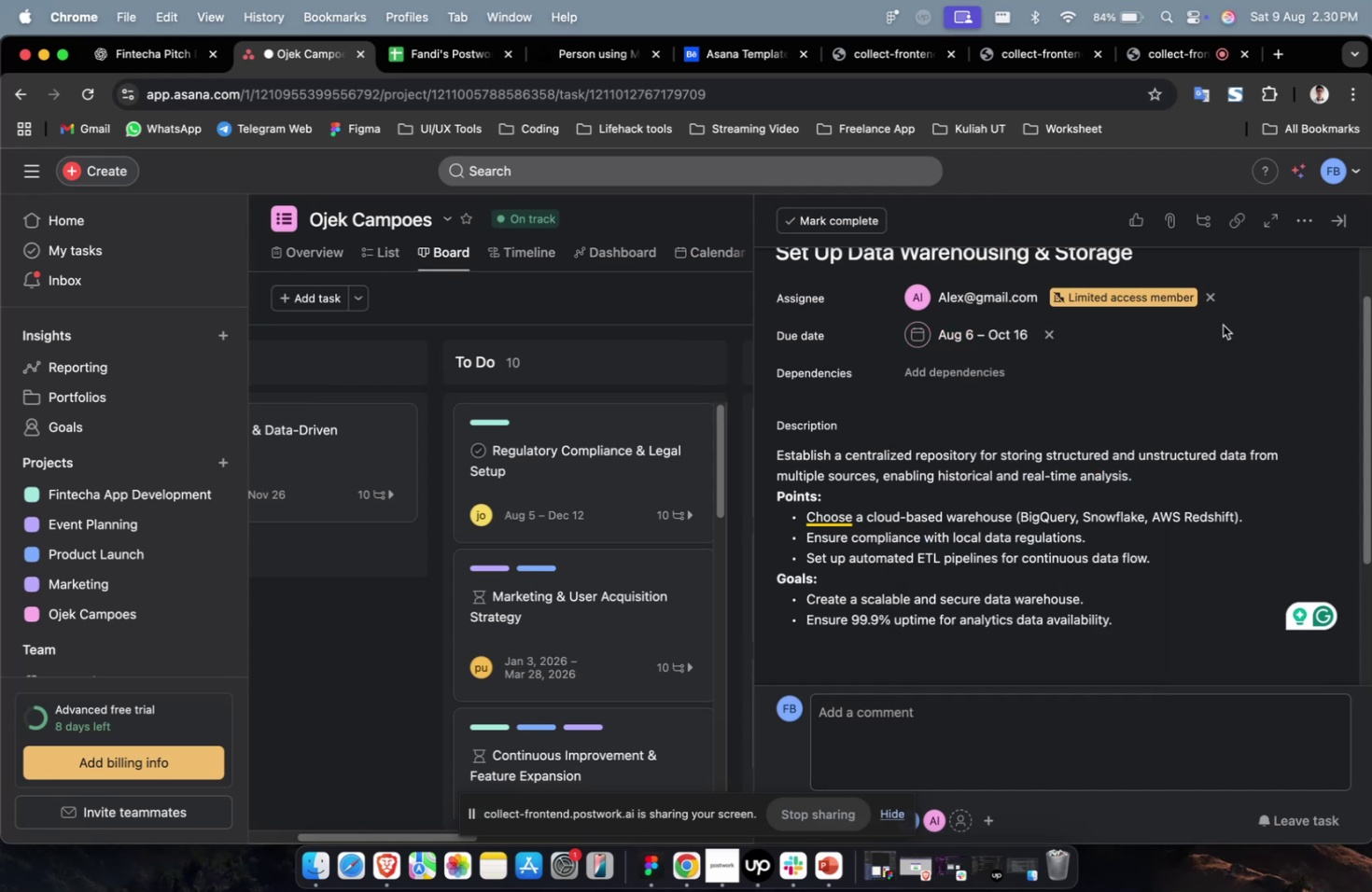 
triple_click([1222, 325])
 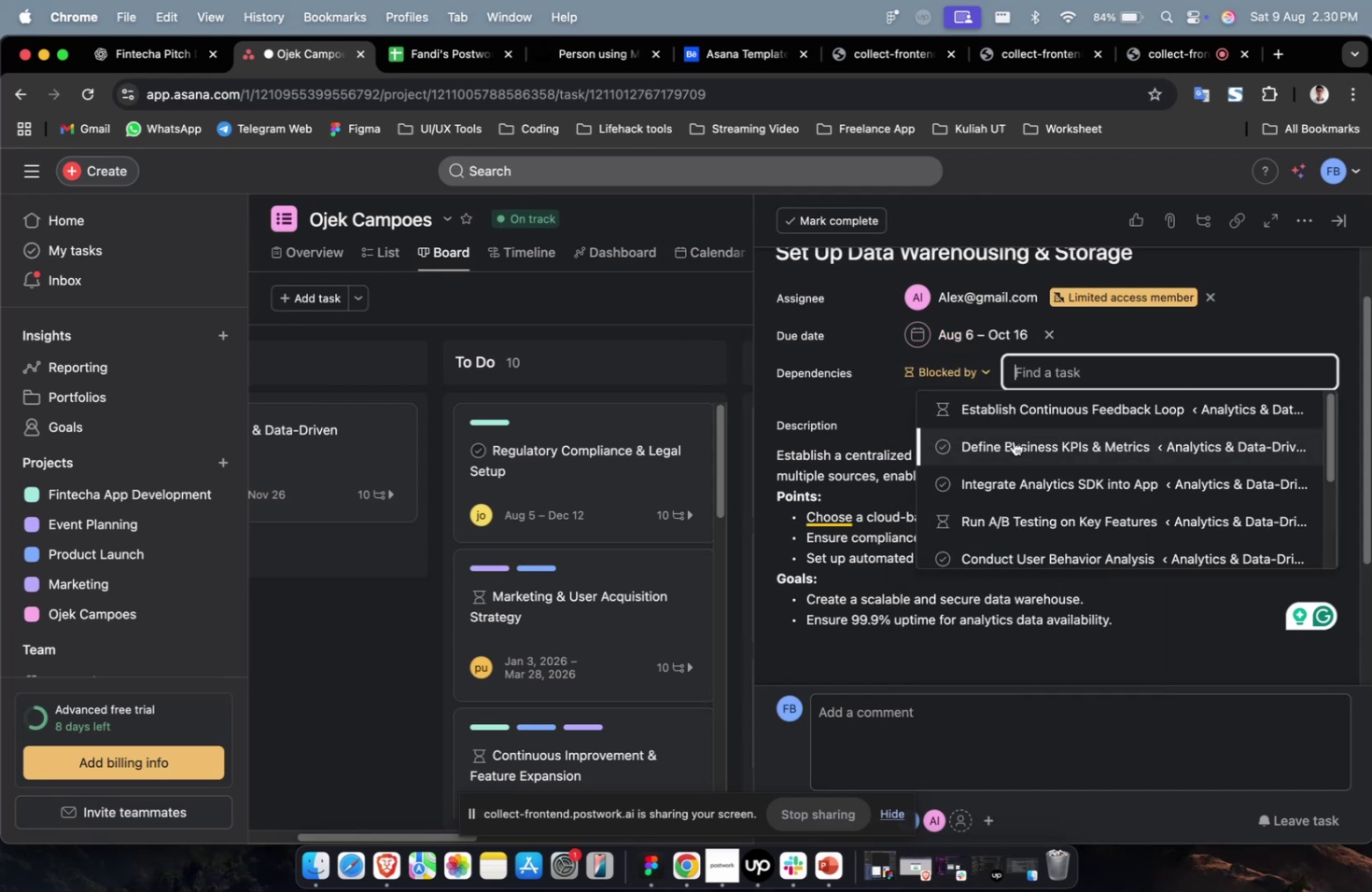 
triple_click([1013, 440])
 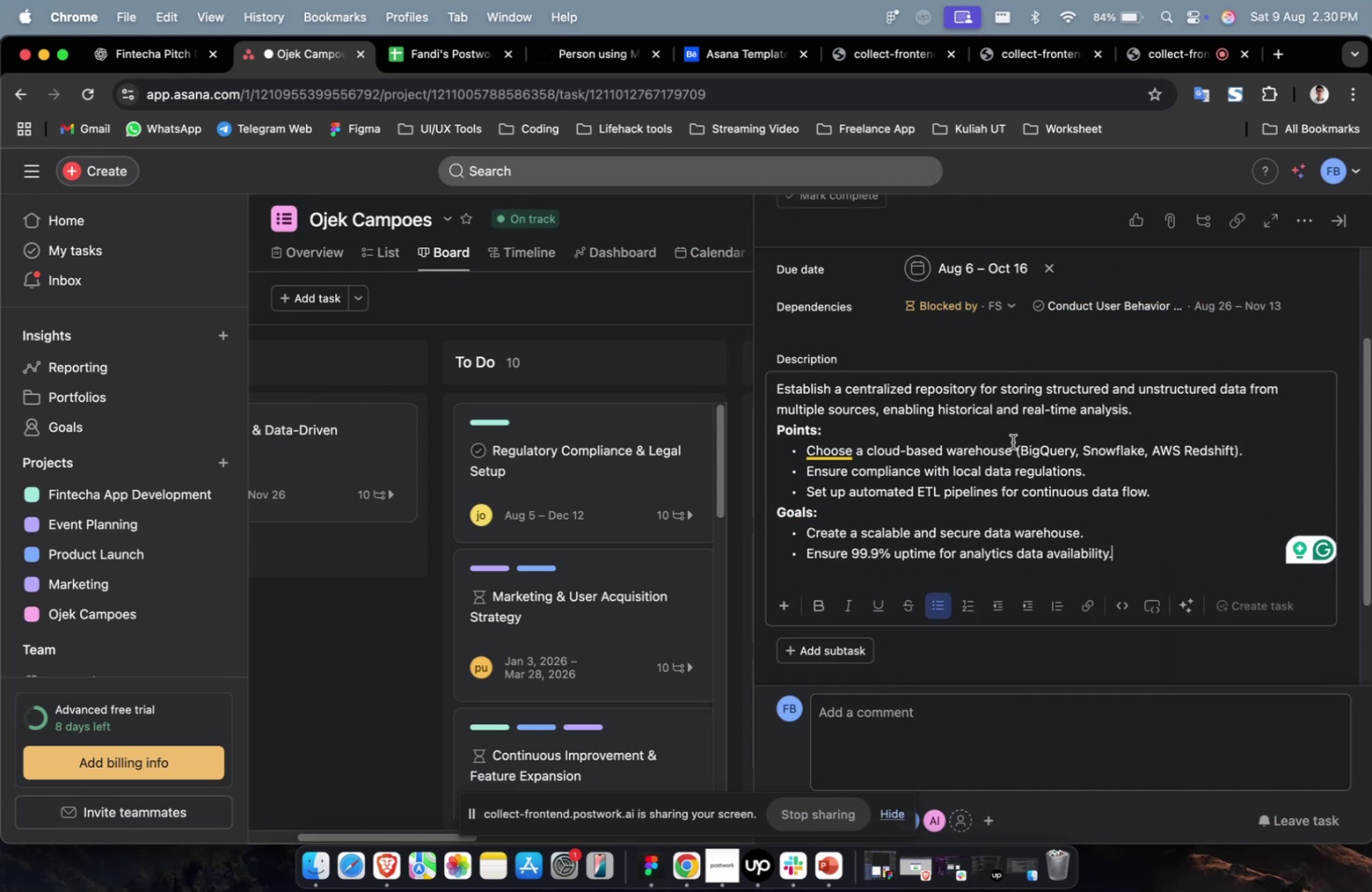 
scroll: coordinate [1013, 439], scroll_direction: down, amount: 40.0
 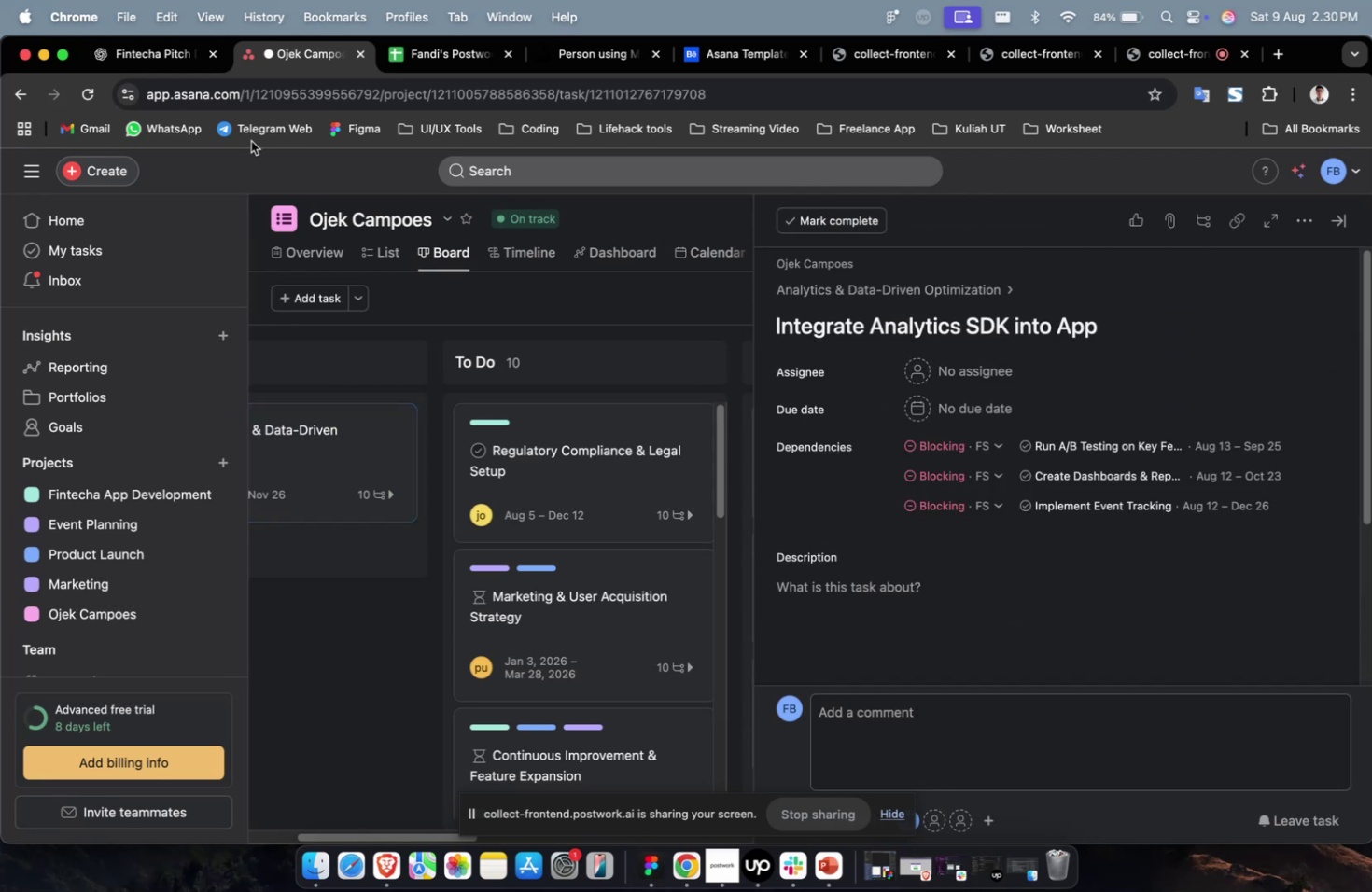 
left_click([167, 59])
 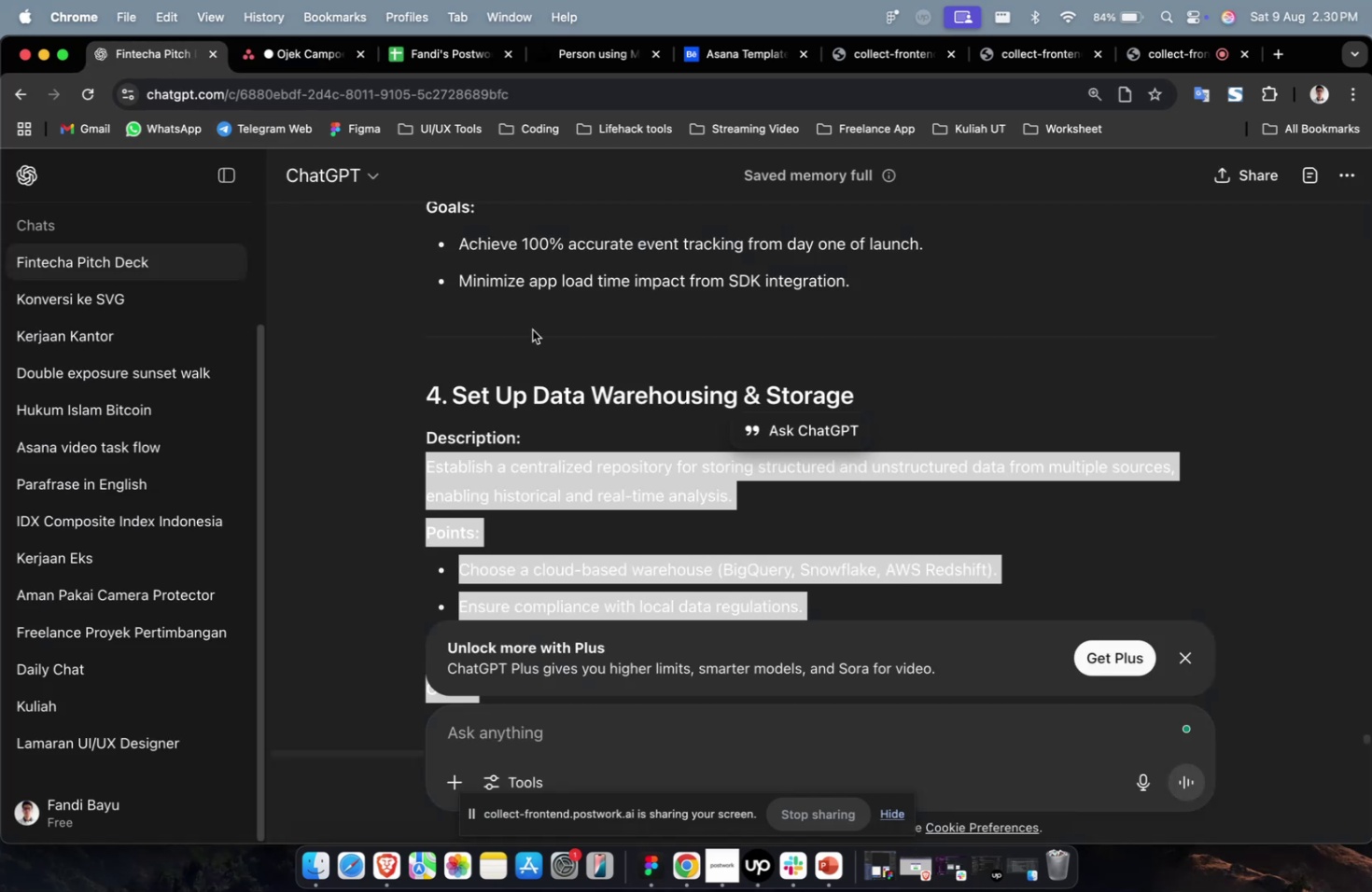 
scroll: coordinate [594, 369], scroll_direction: up, amount: 4.0
 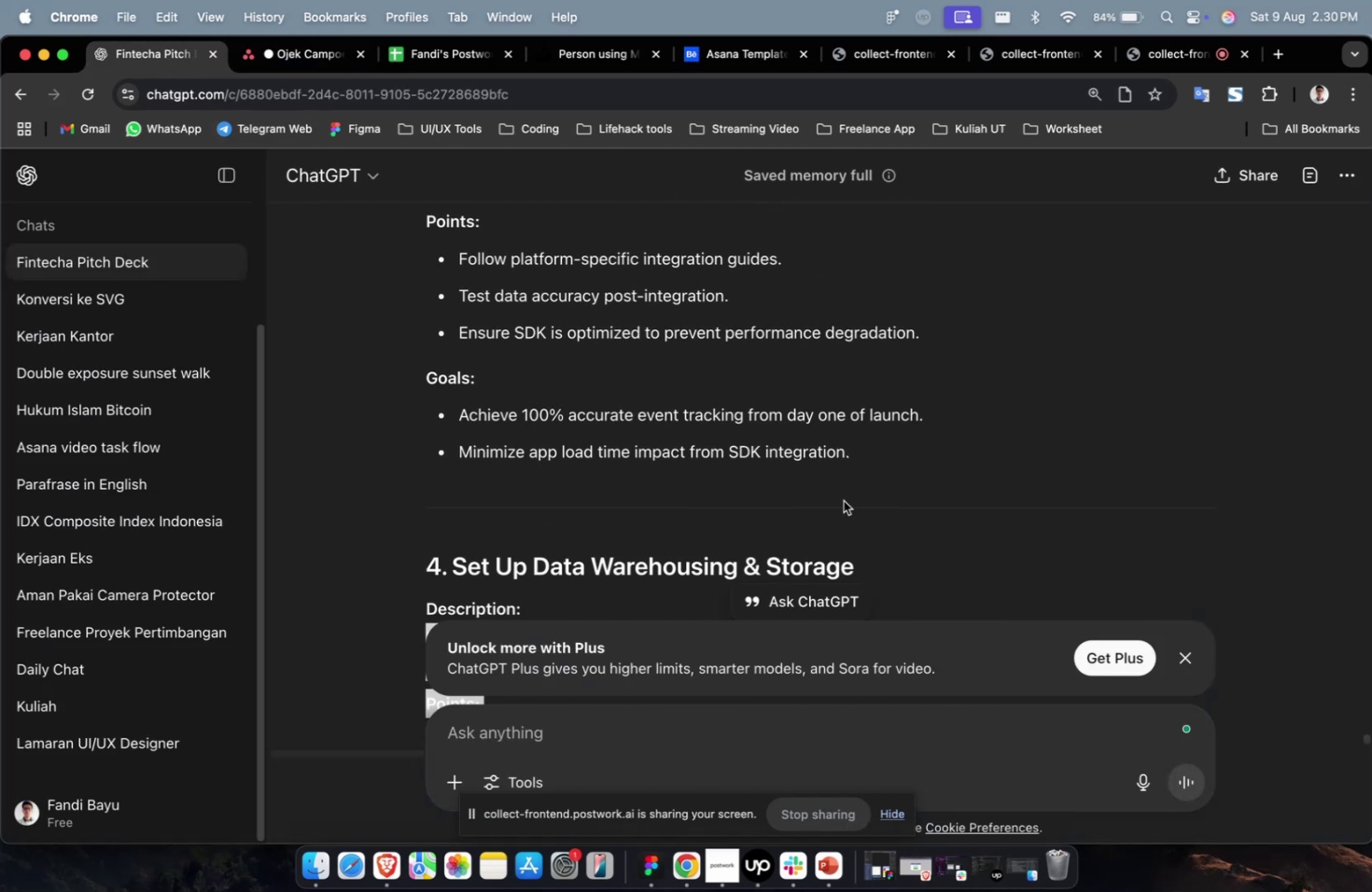 
left_click_drag(start_coordinate=[861, 460], to_coordinate=[424, 437])
 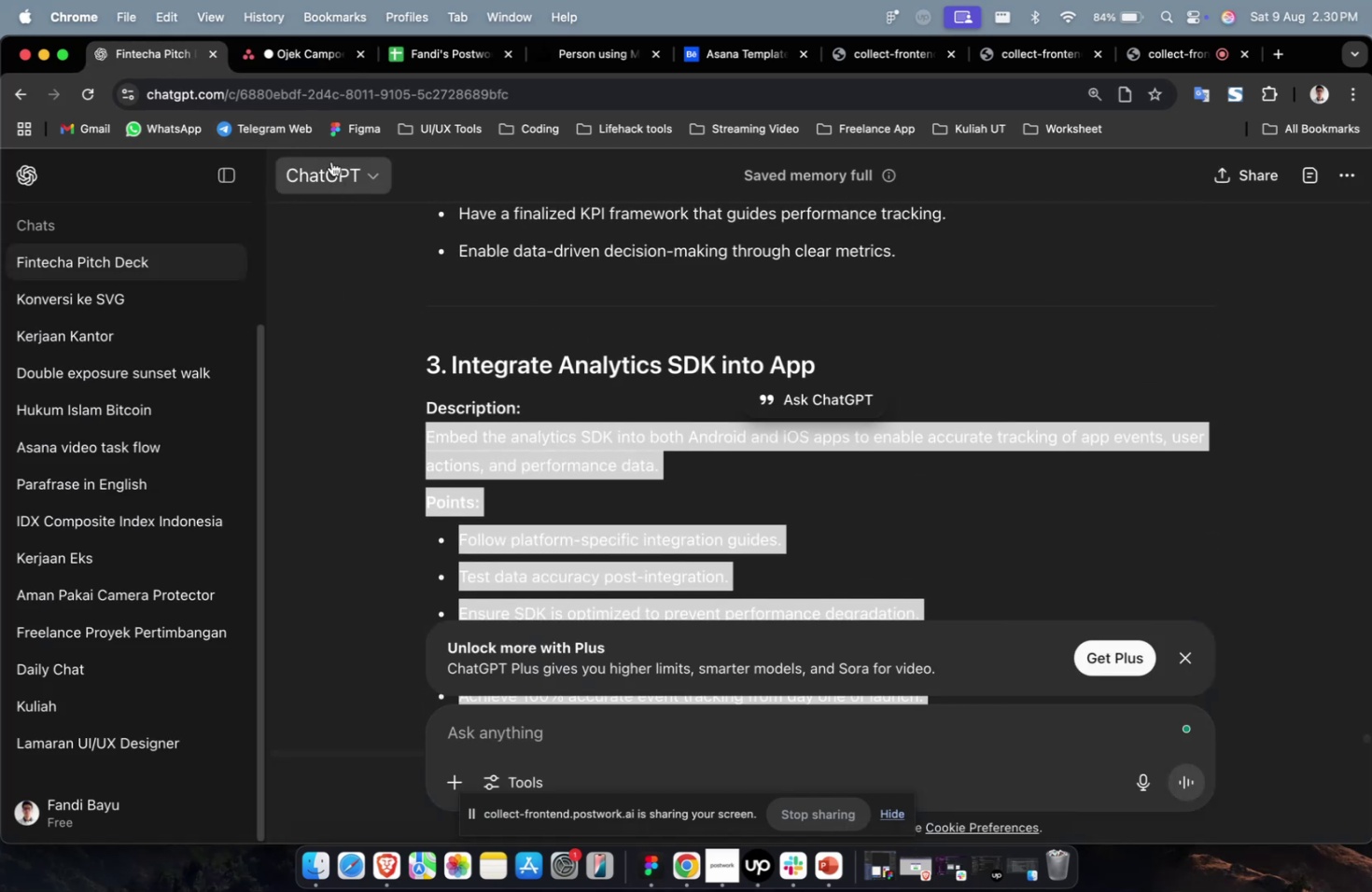 
scroll: coordinate [563, 383], scroll_direction: up, amount: 9.0
 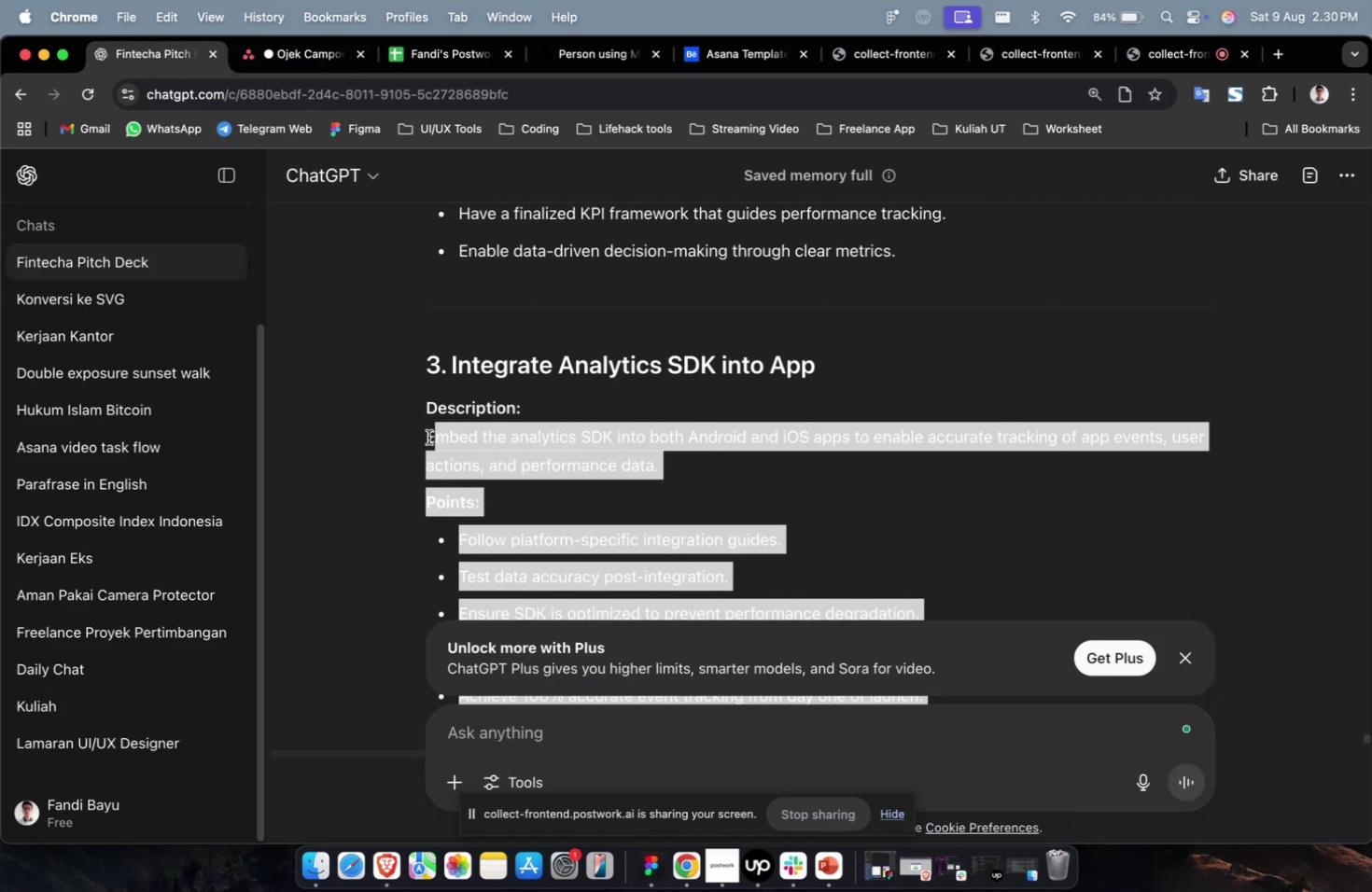 
key(Meta+C)
 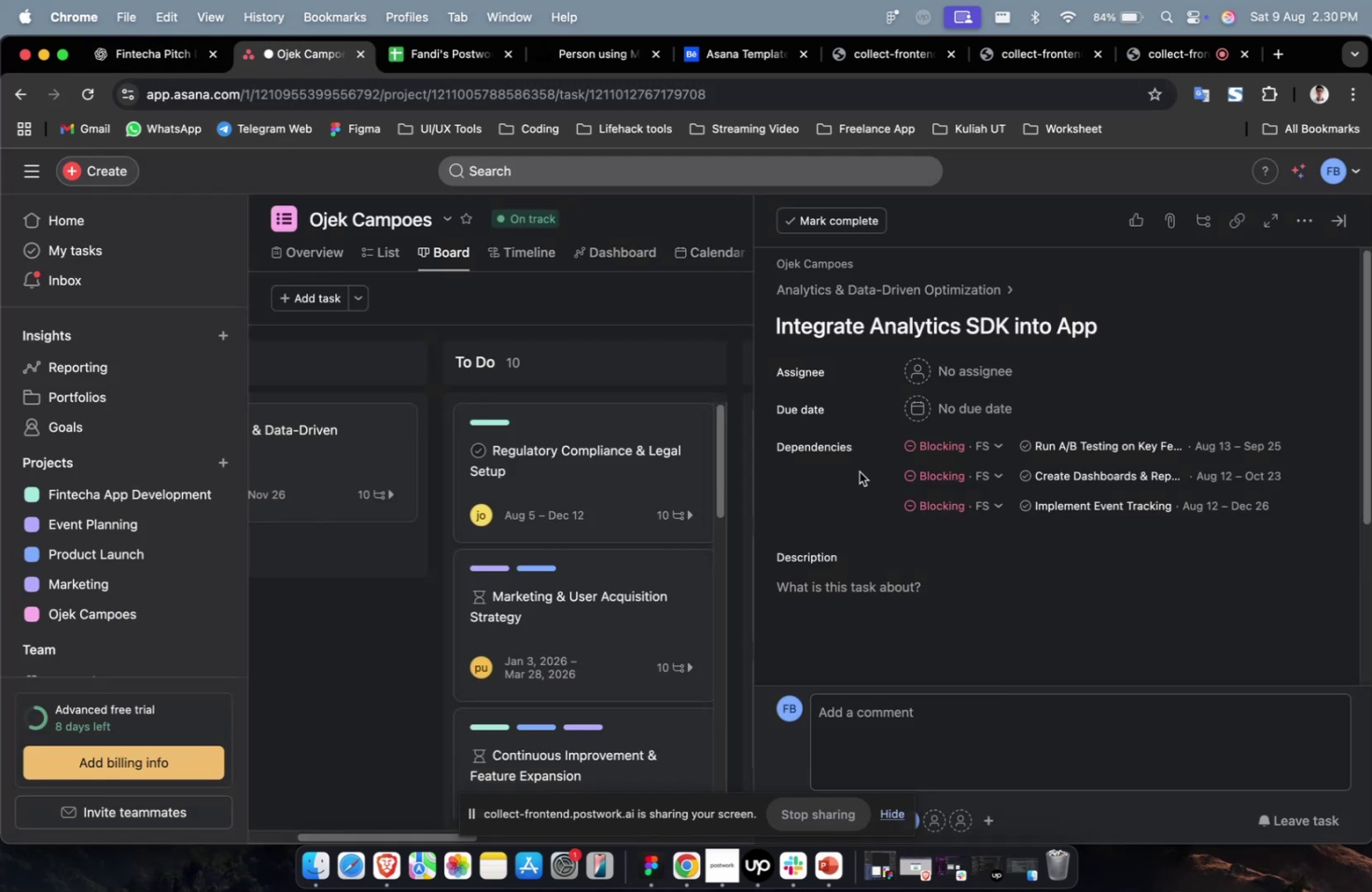 
double_click([872, 609])
 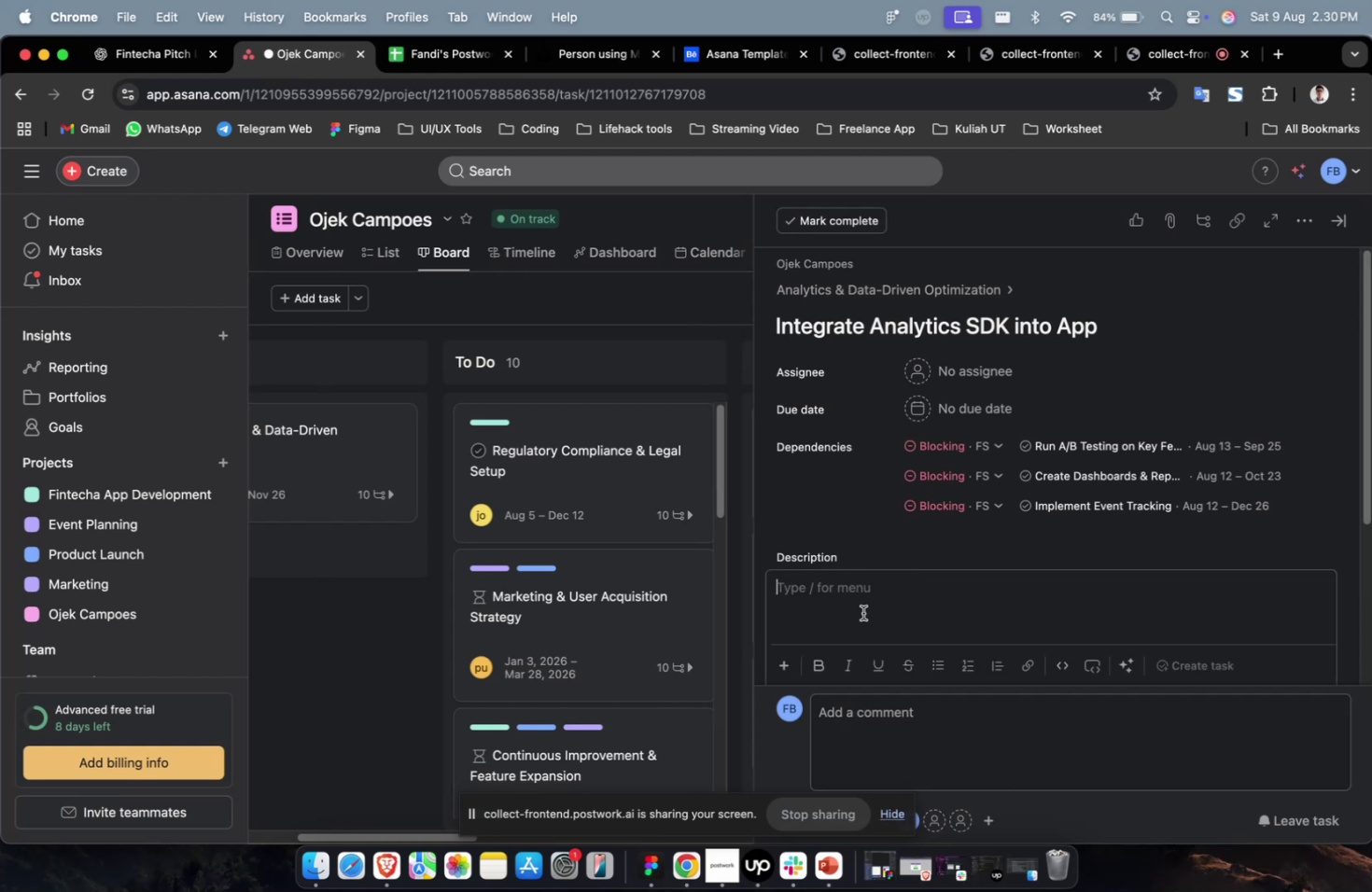 
key(Meta+CommandLeft)
 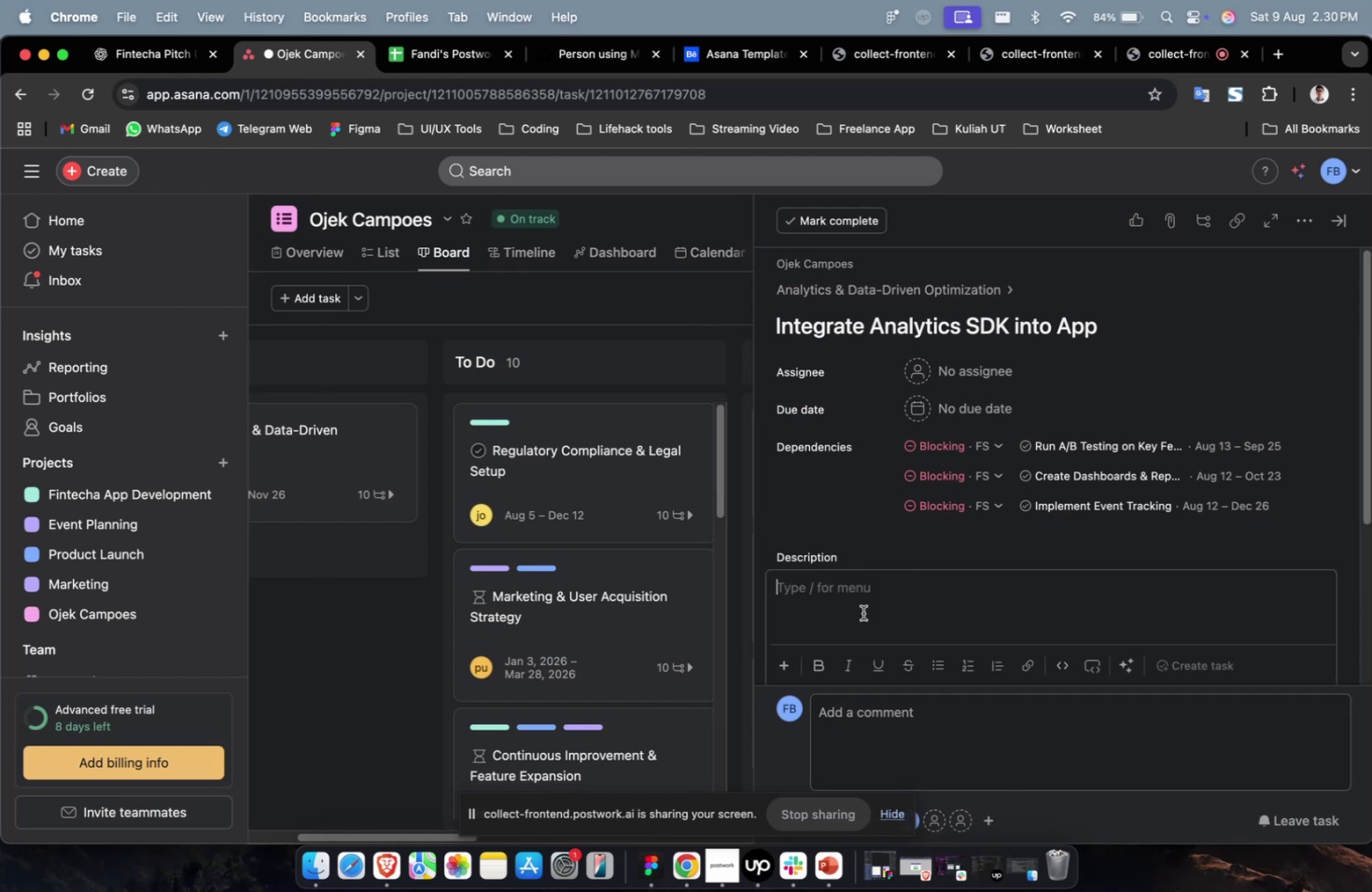 
key(Meta+V)
 